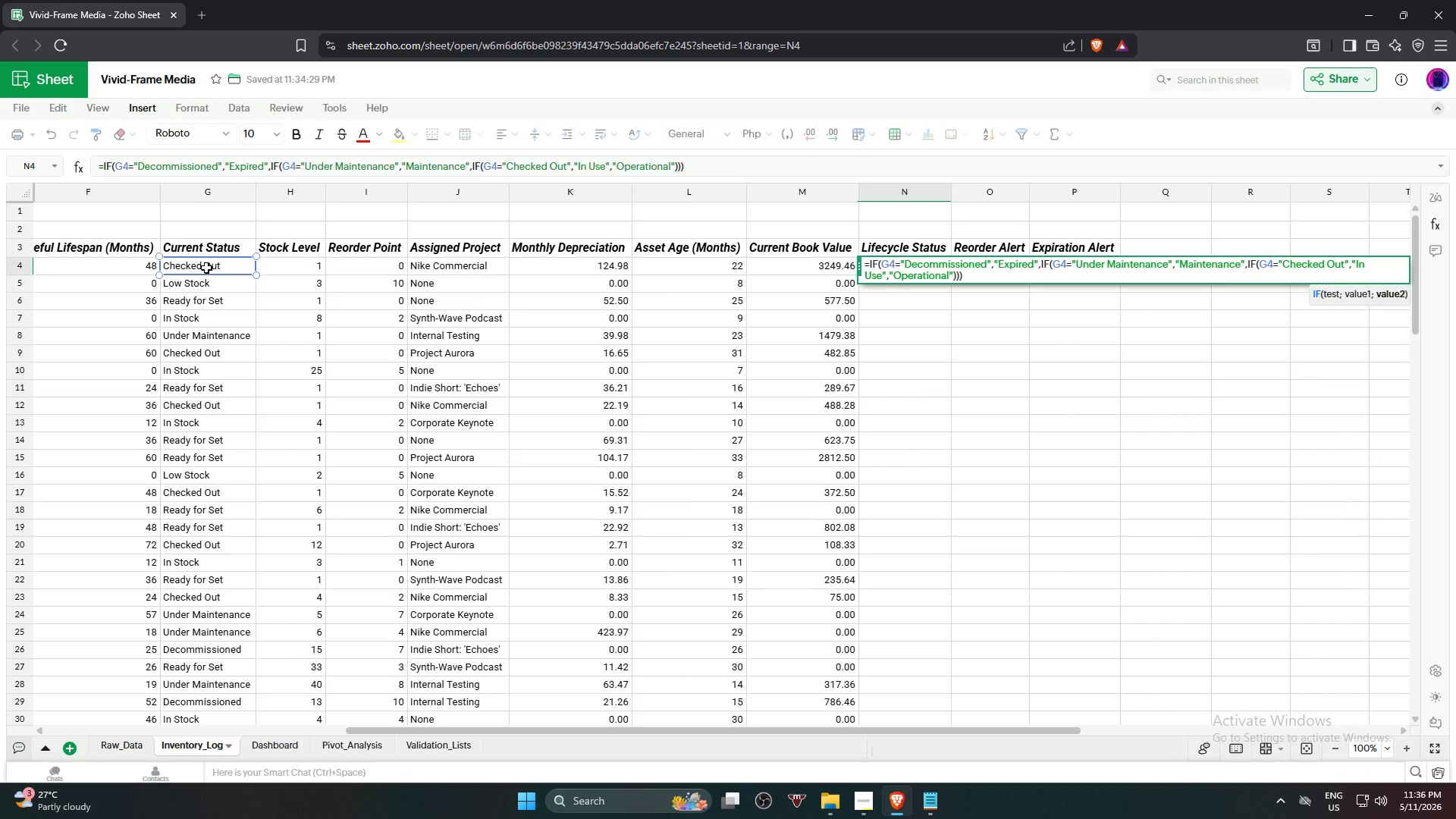 
key(Enter)
 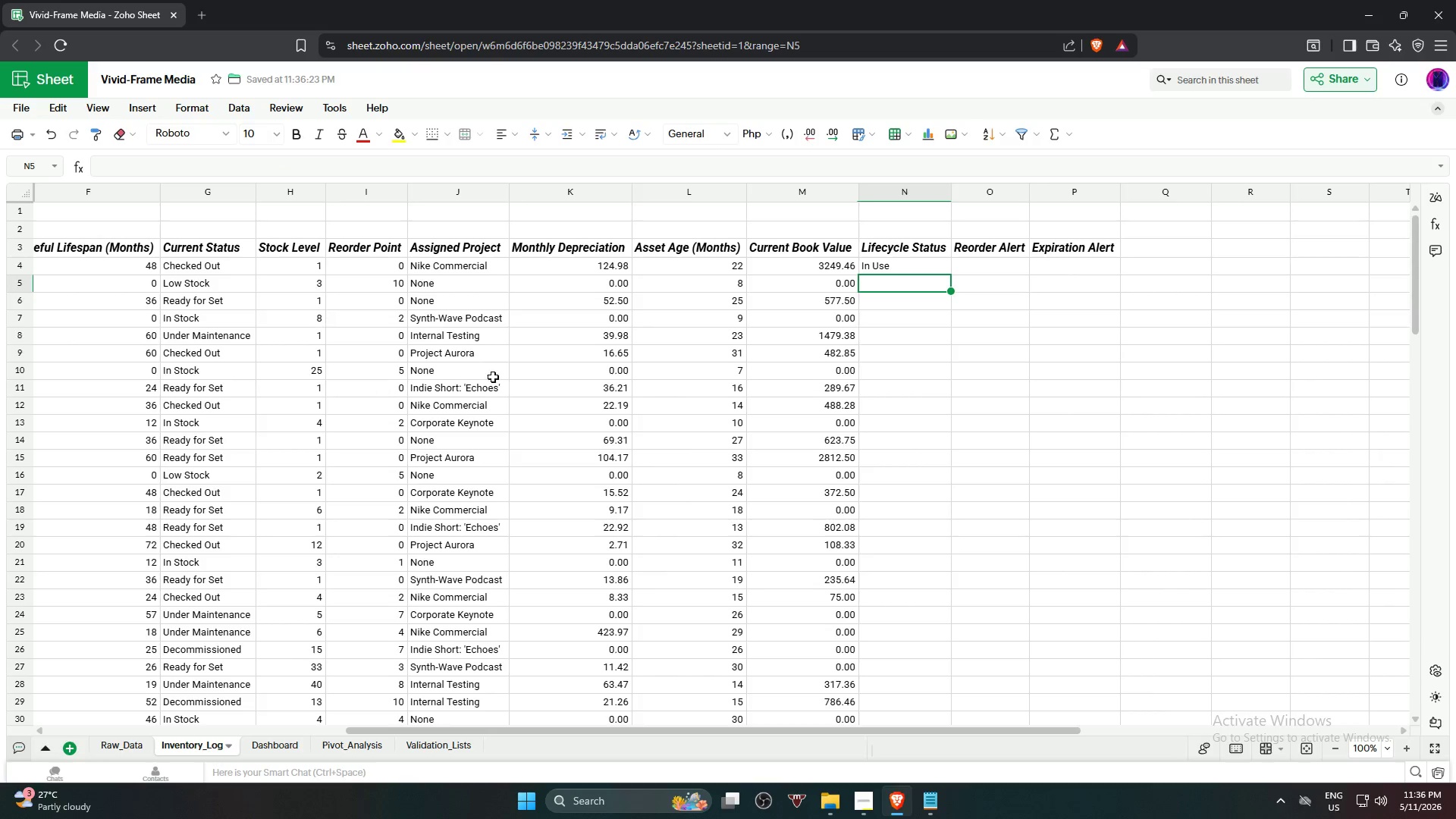 
left_click([944, 451])
 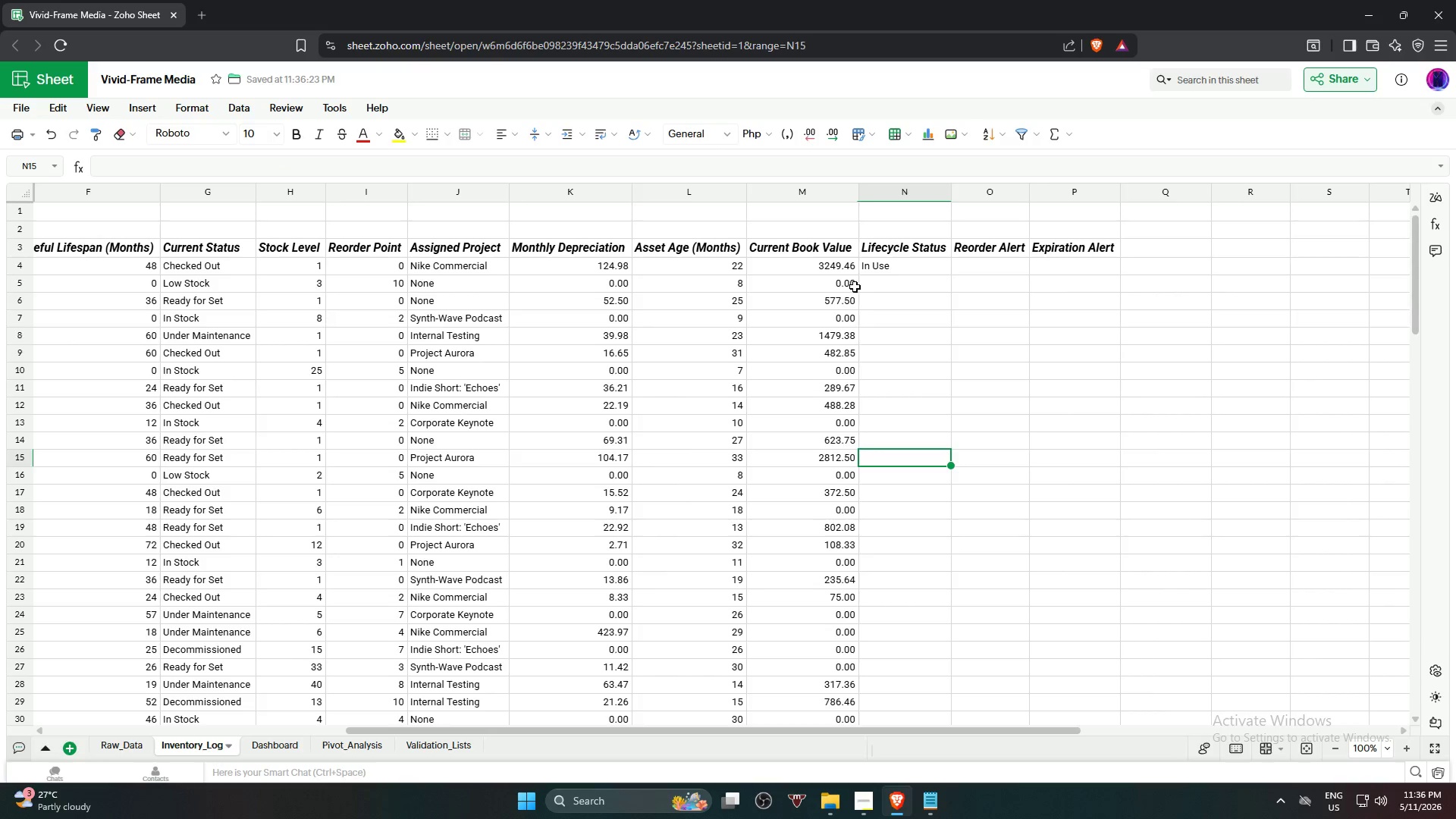 
left_click([896, 268])
 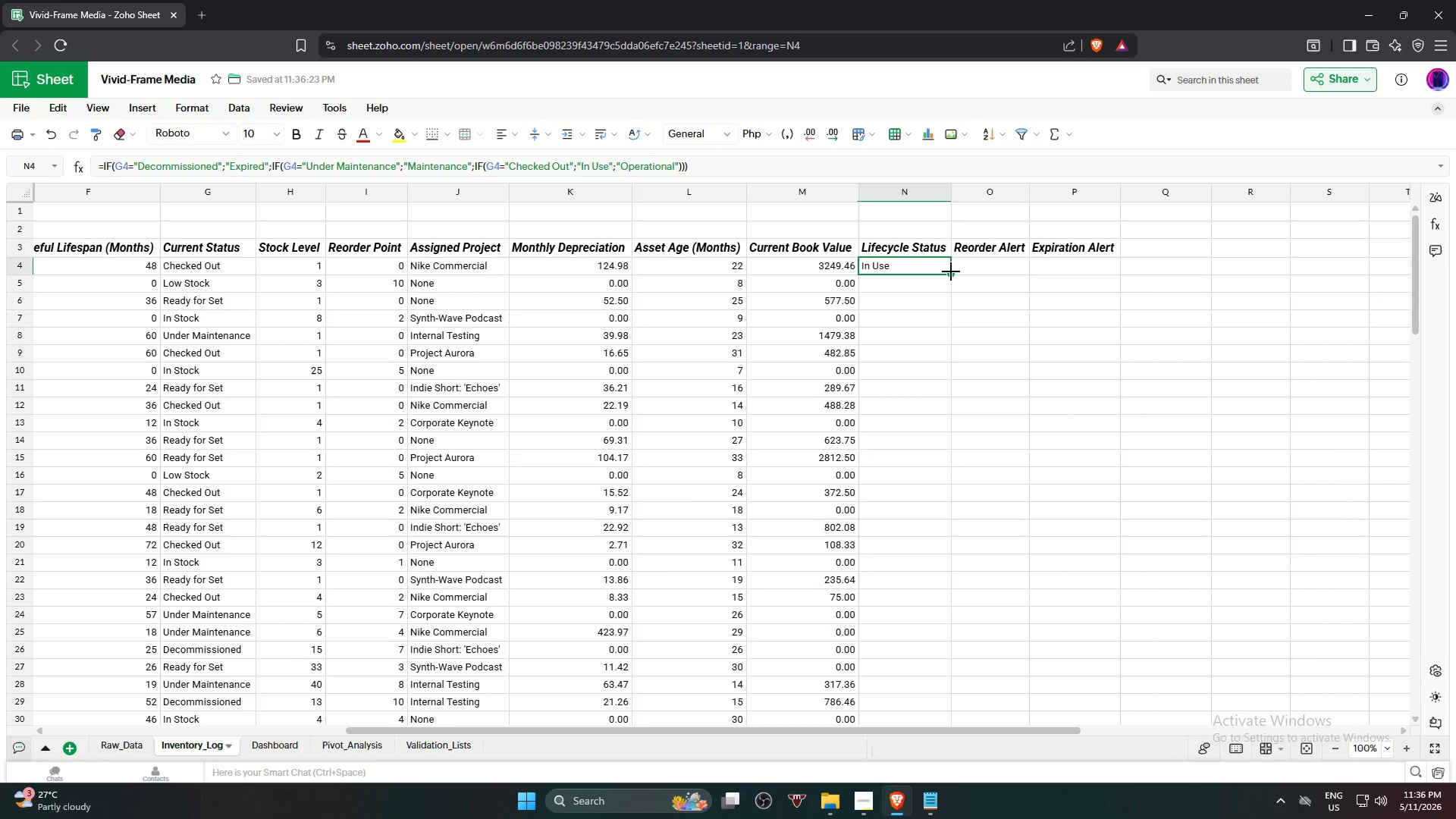 
left_click_drag(start_coordinate=[952, 273], to_coordinate=[947, 457])
 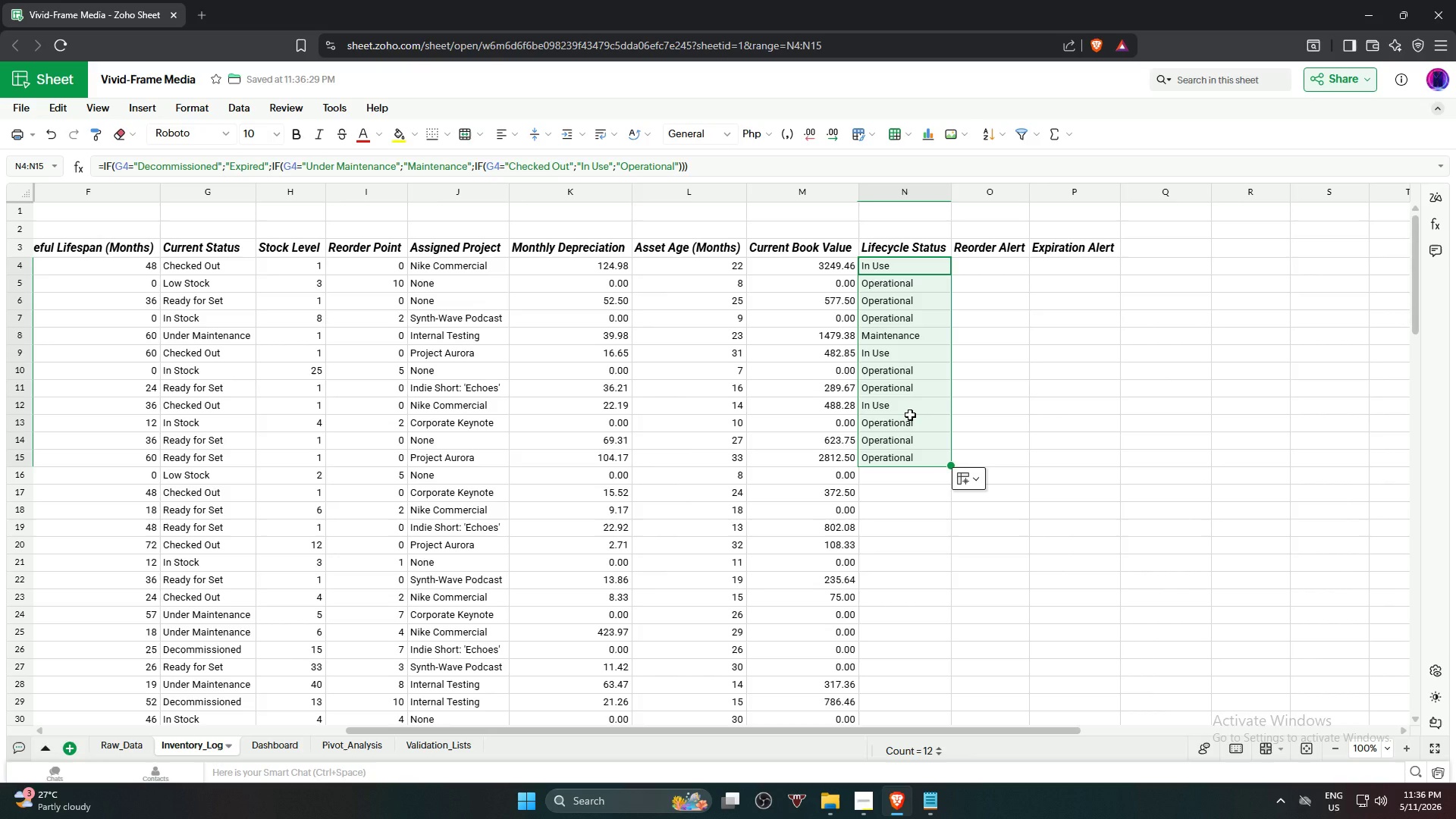 
wait(23.45)
 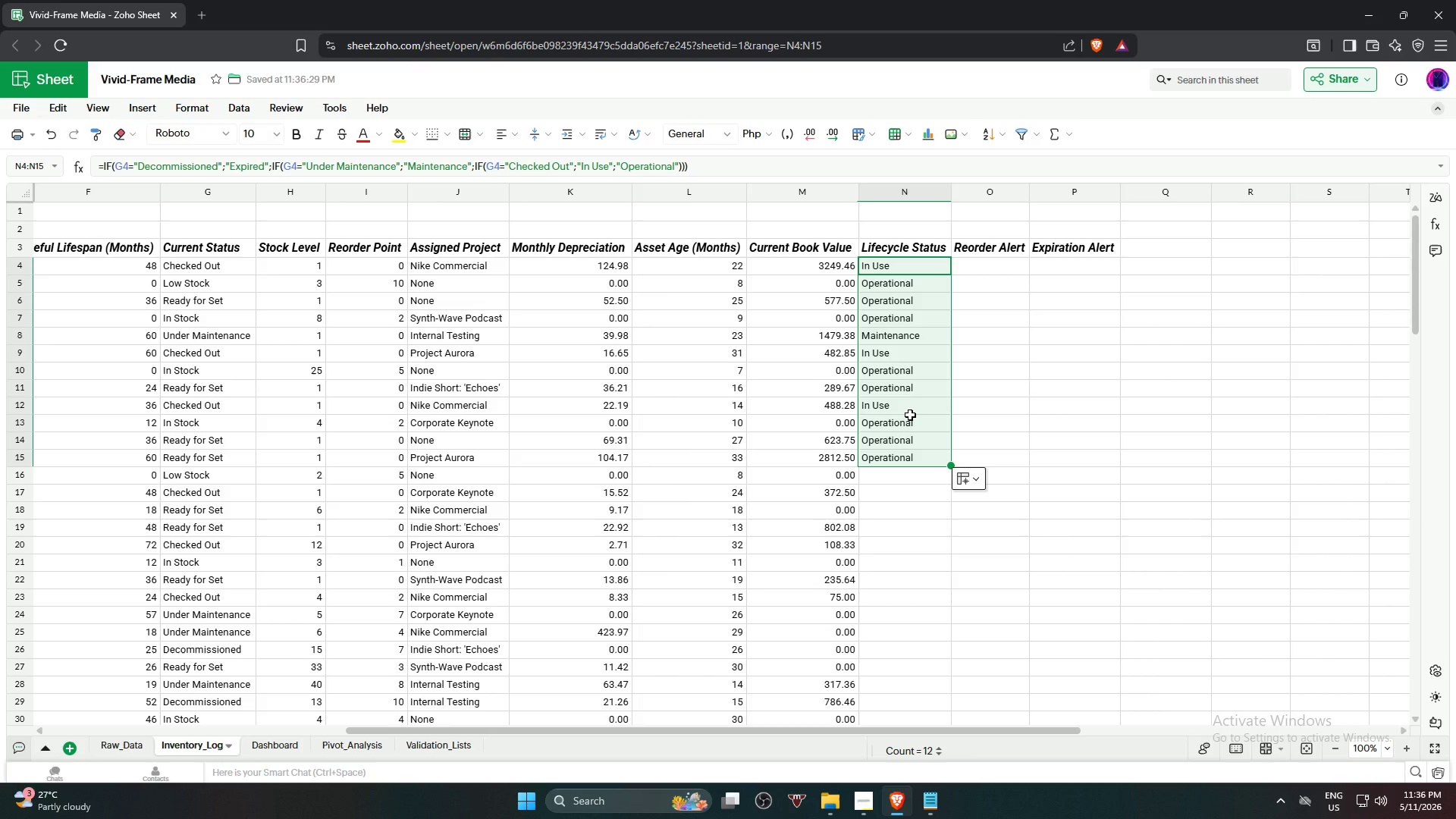 
left_click_drag(start_coordinate=[953, 466], to_coordinate=[924, 375])
 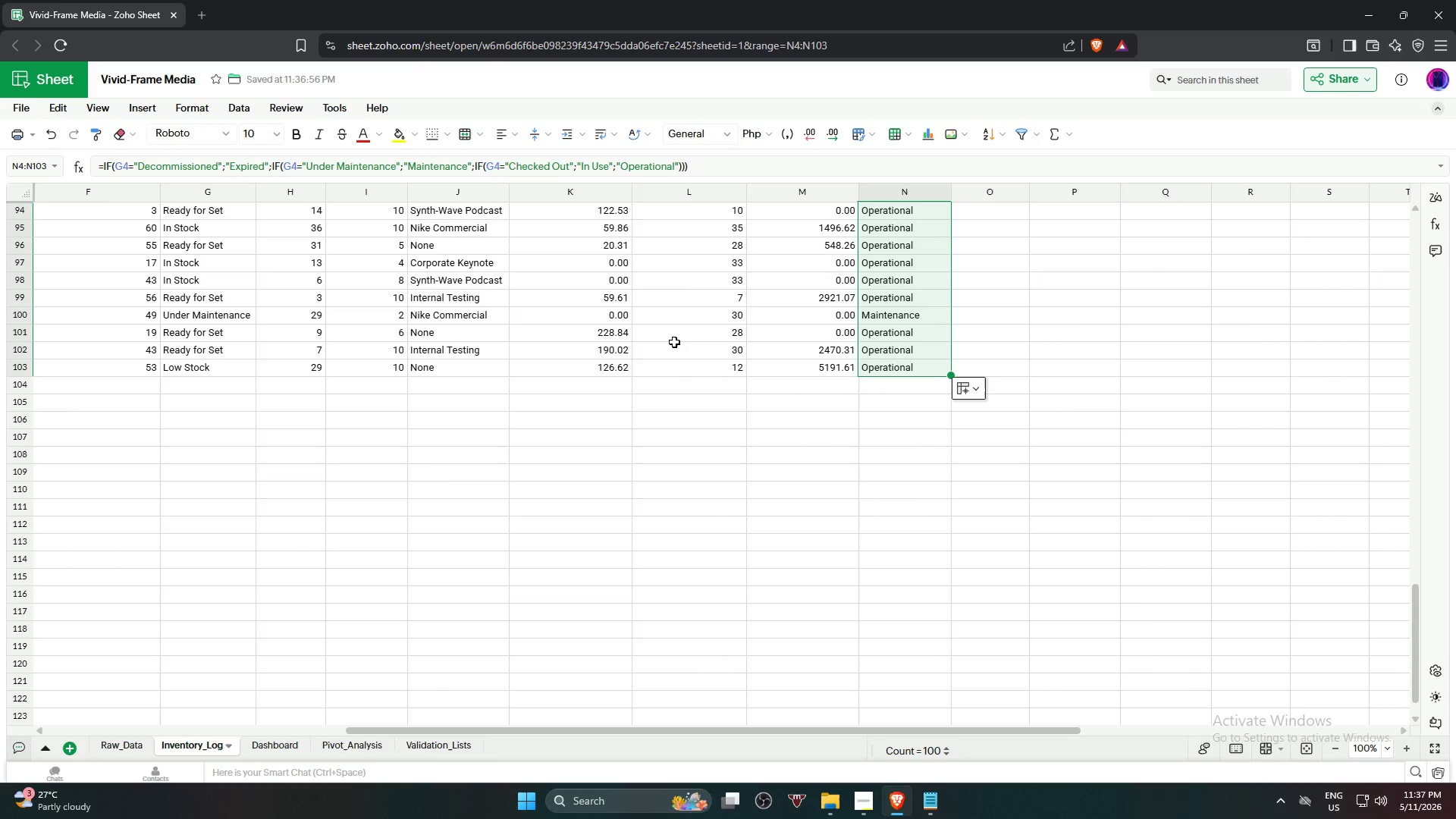 
wait(7.62)
 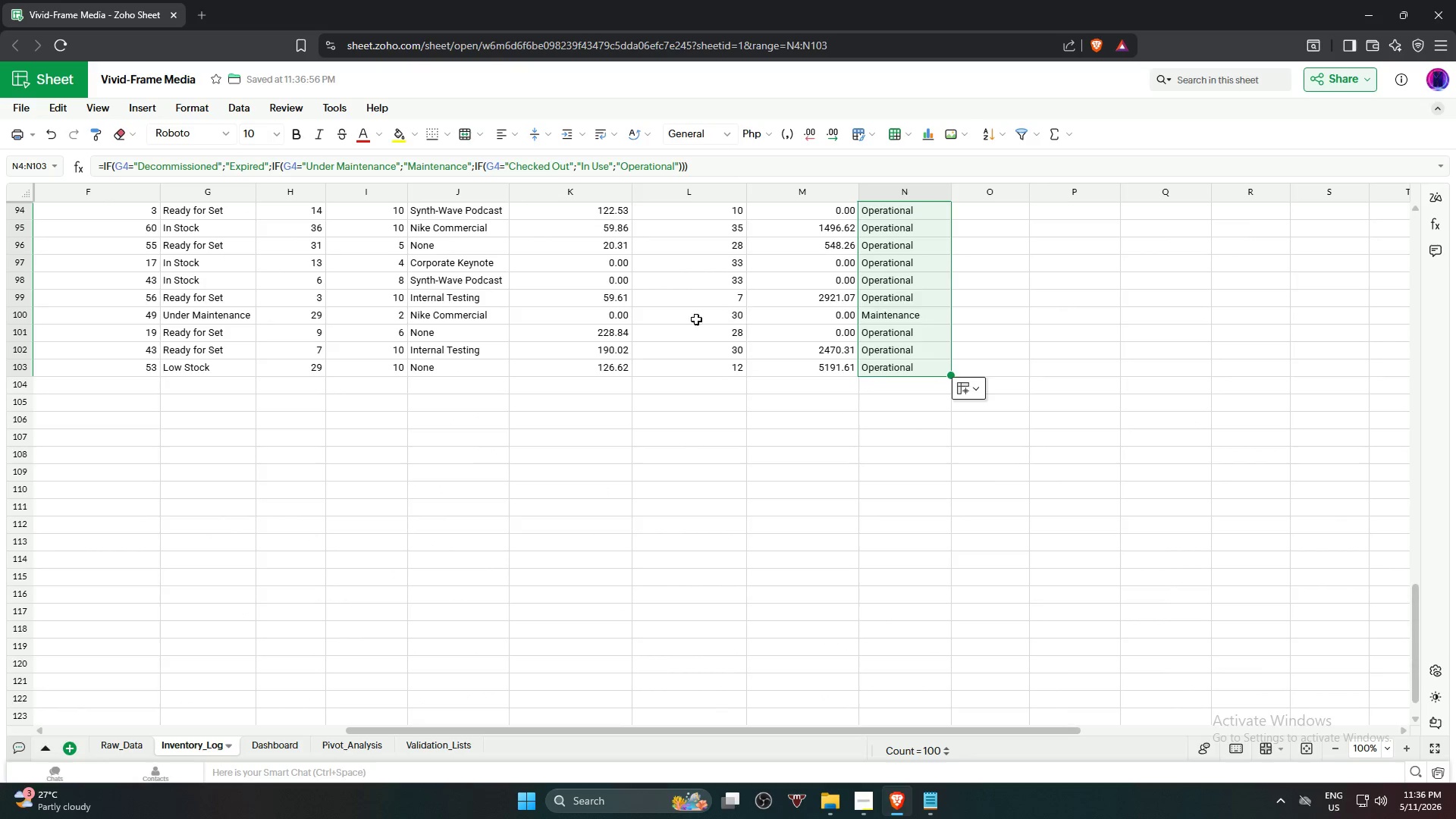 
scroll: coordinate [445, 417], scroll_direction: up, amount: 1.0
 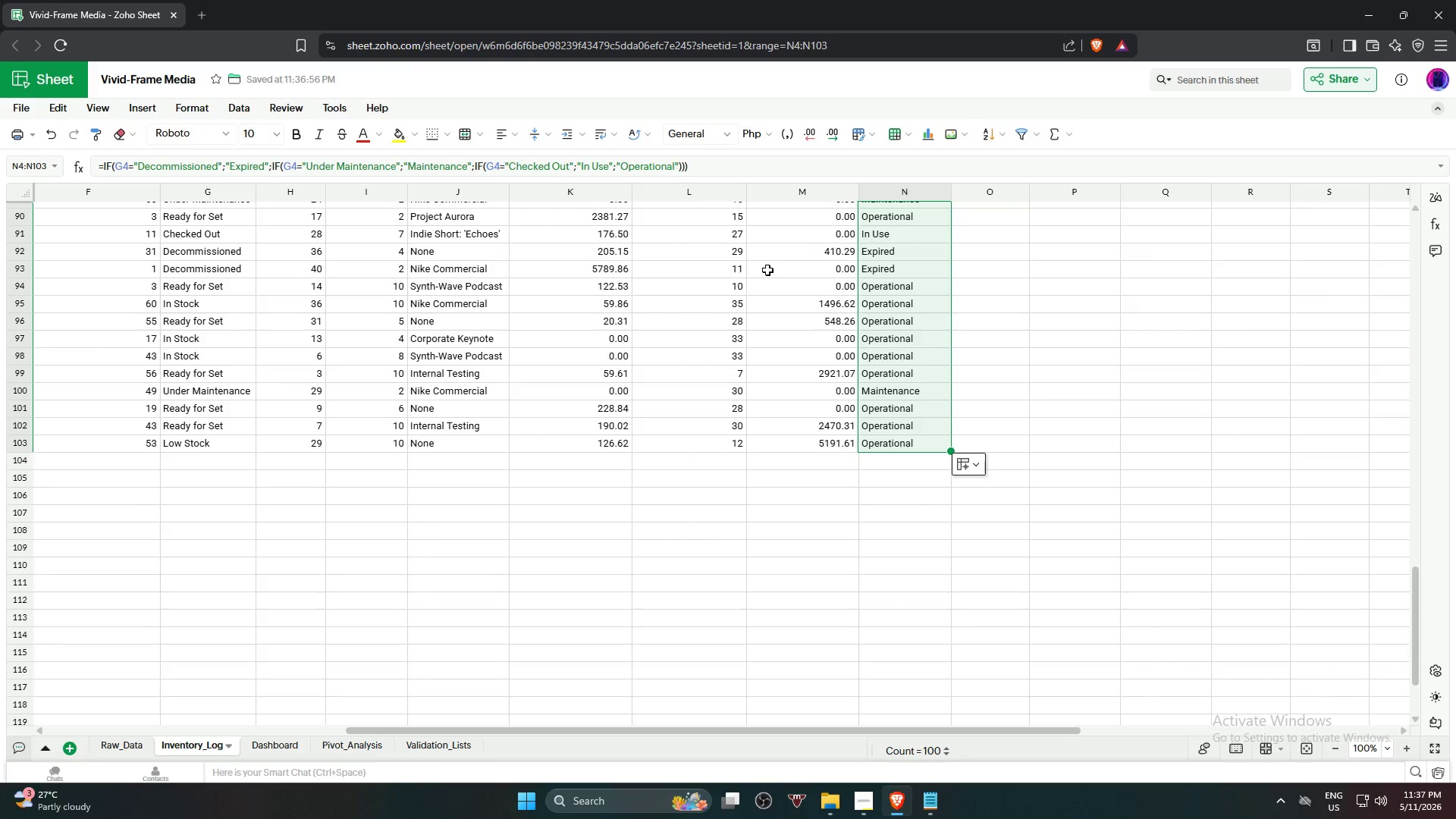 
wait(5.19)
 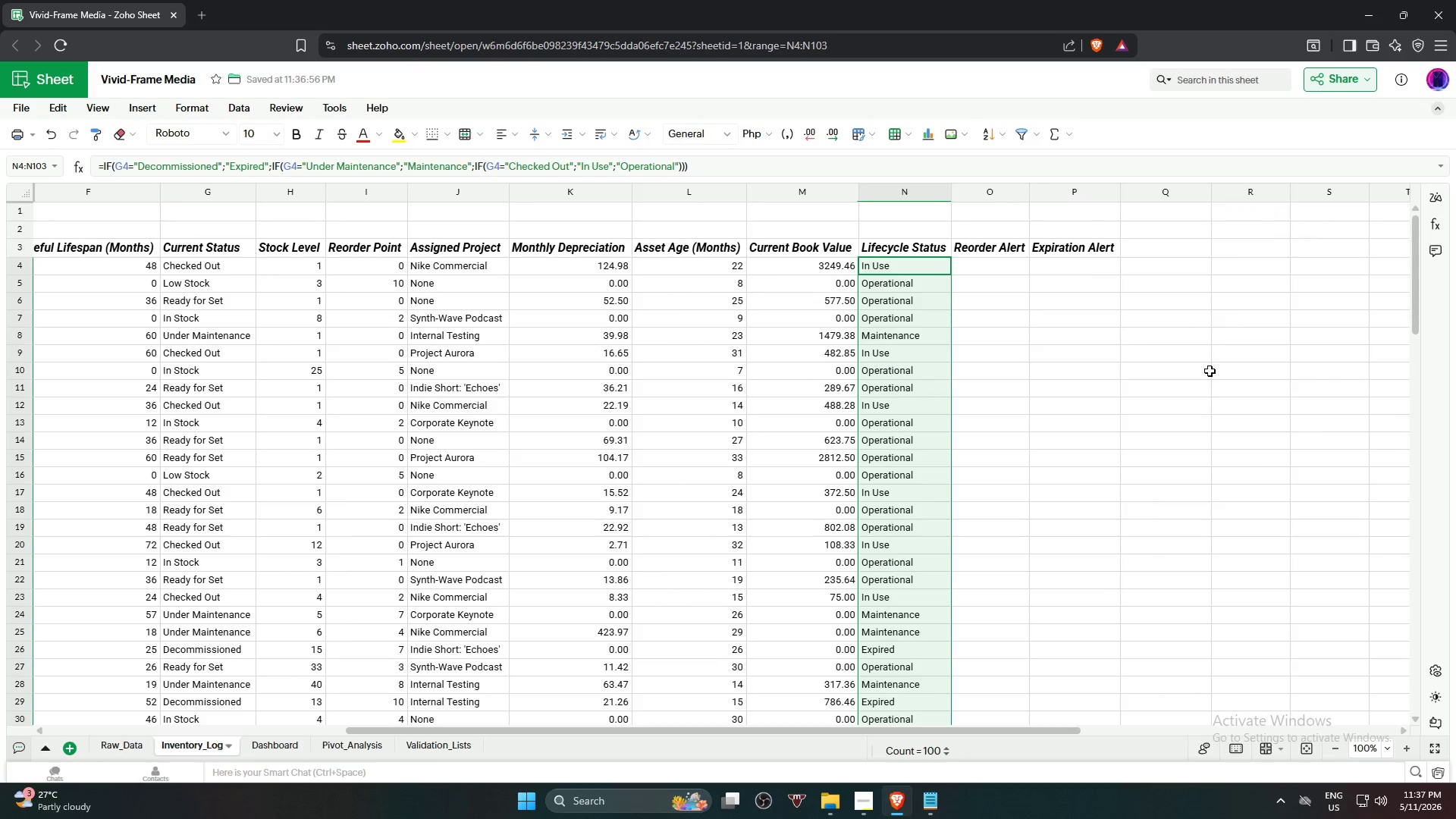 
left_click([1210, 371])
 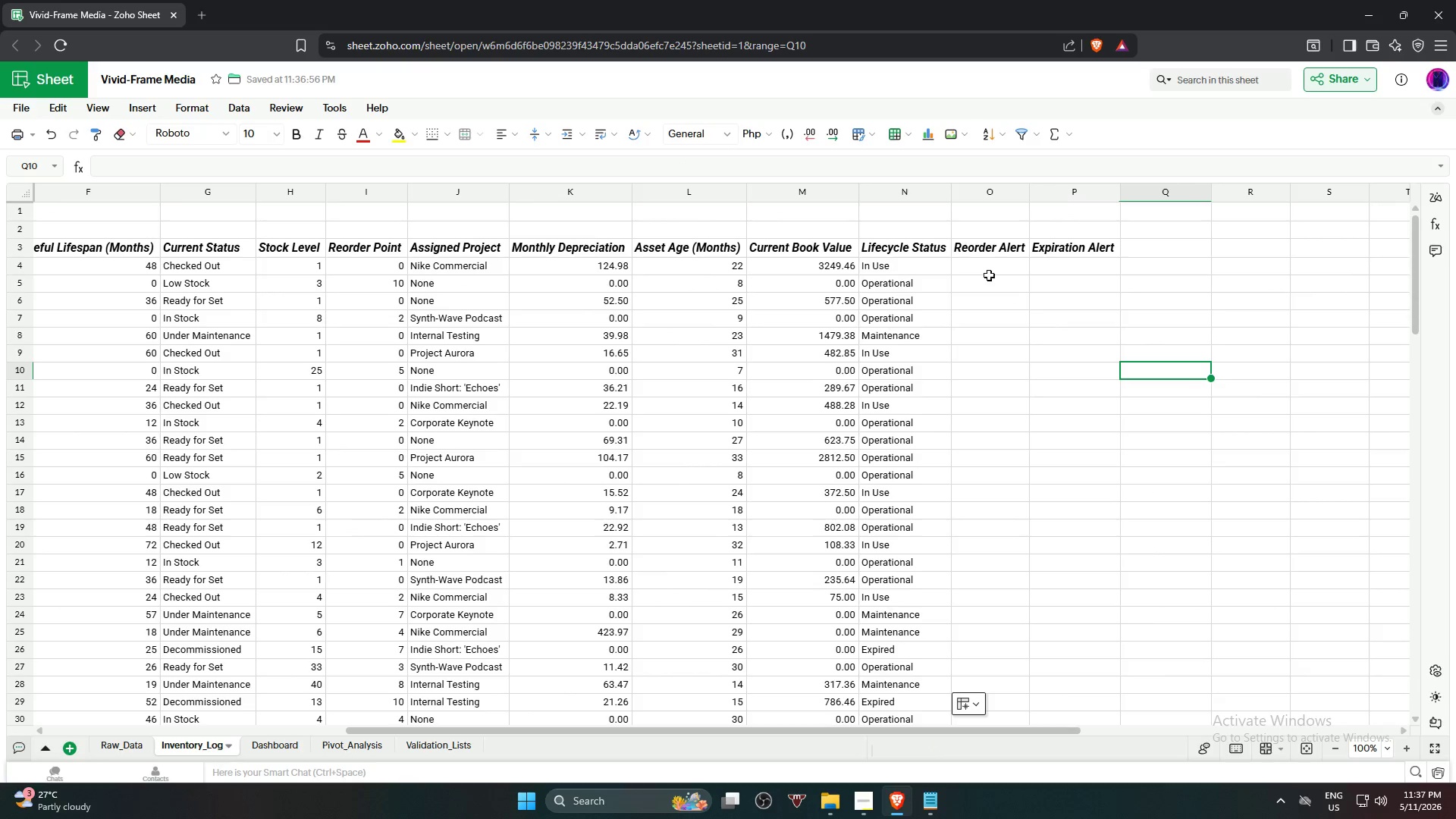 
scroll: coordinate [1222, 340], scroll_direction: up, amount: 27.0
 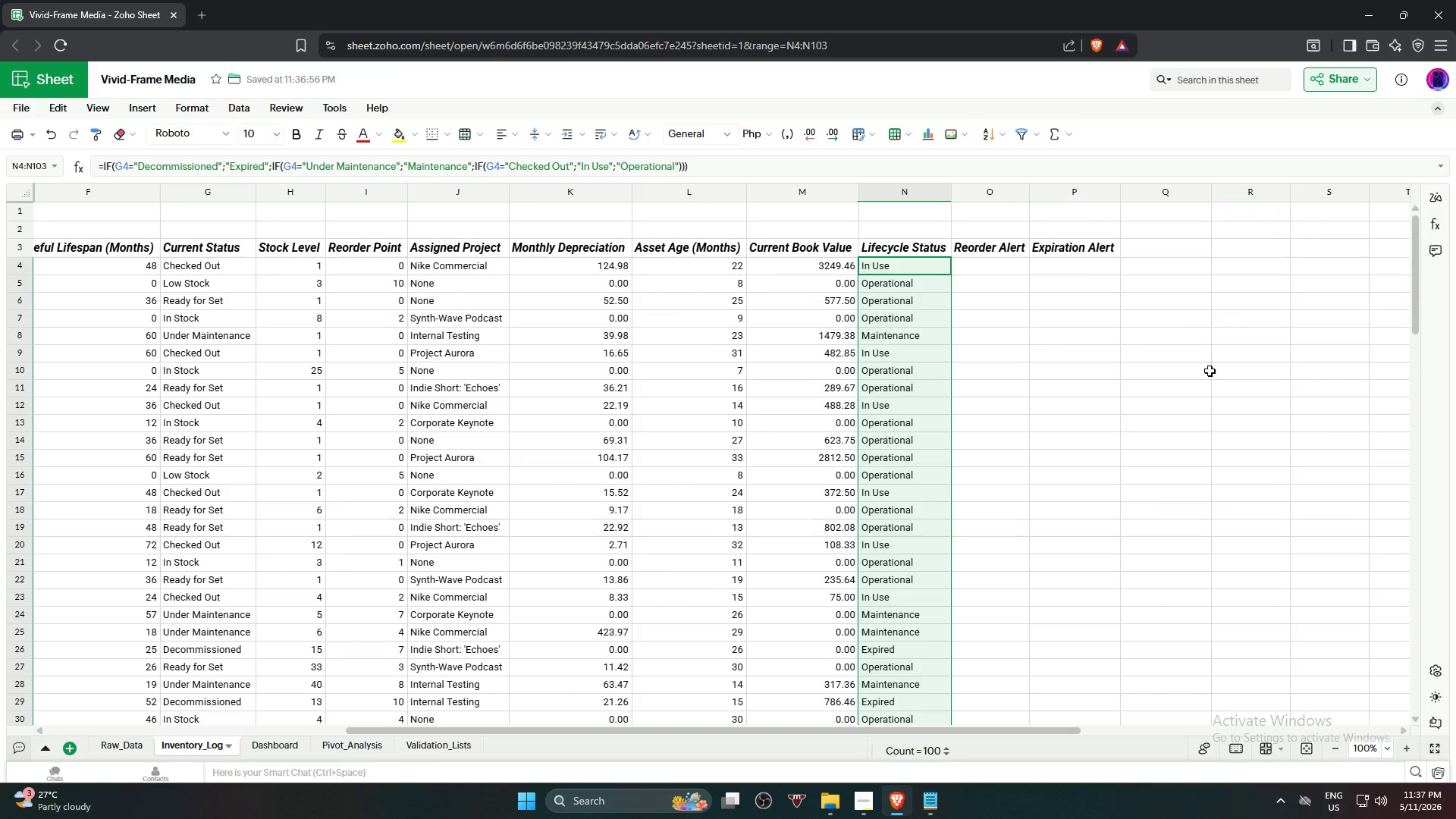 
left_click([984, 271])
 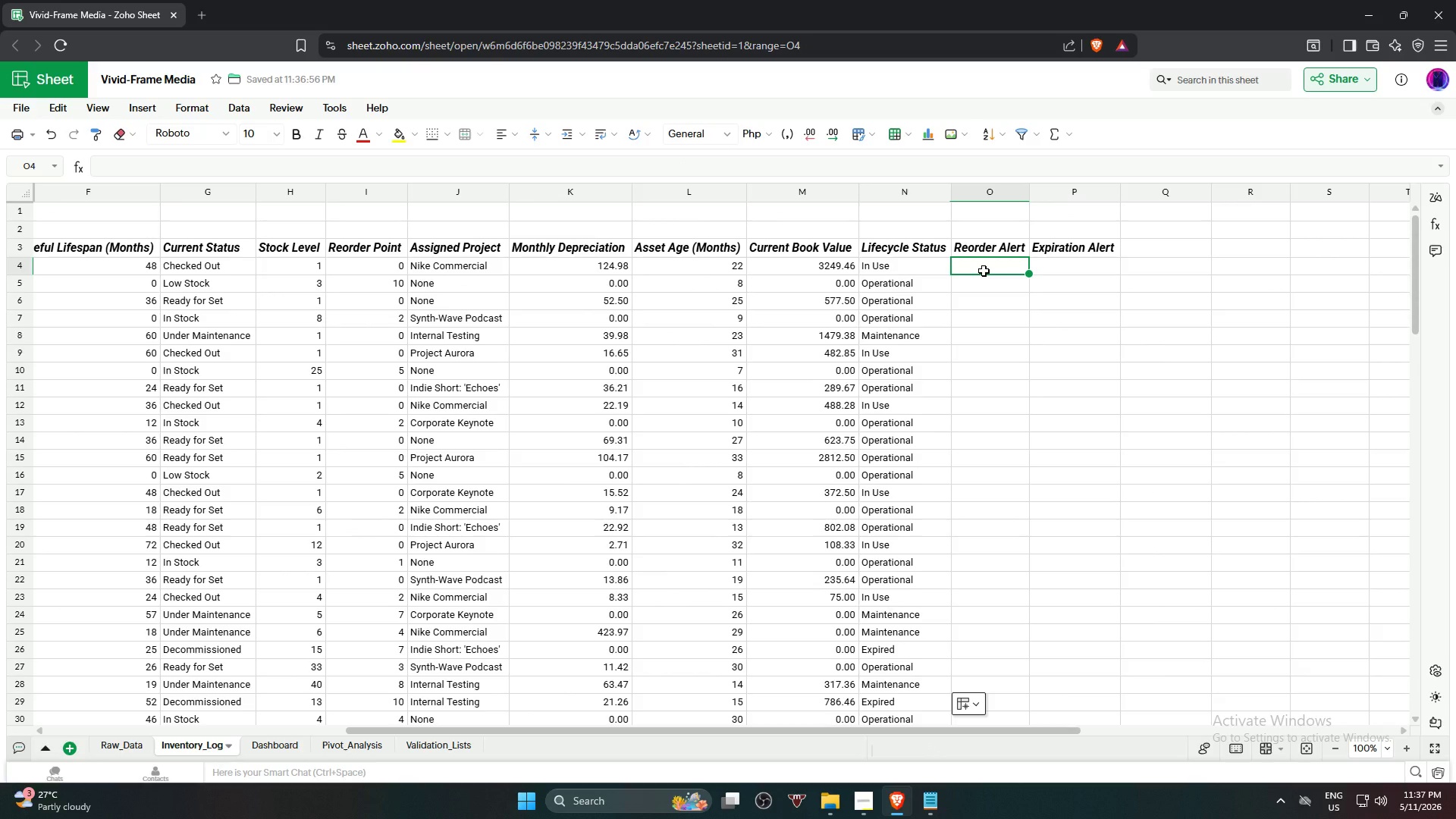 
type(=if)
 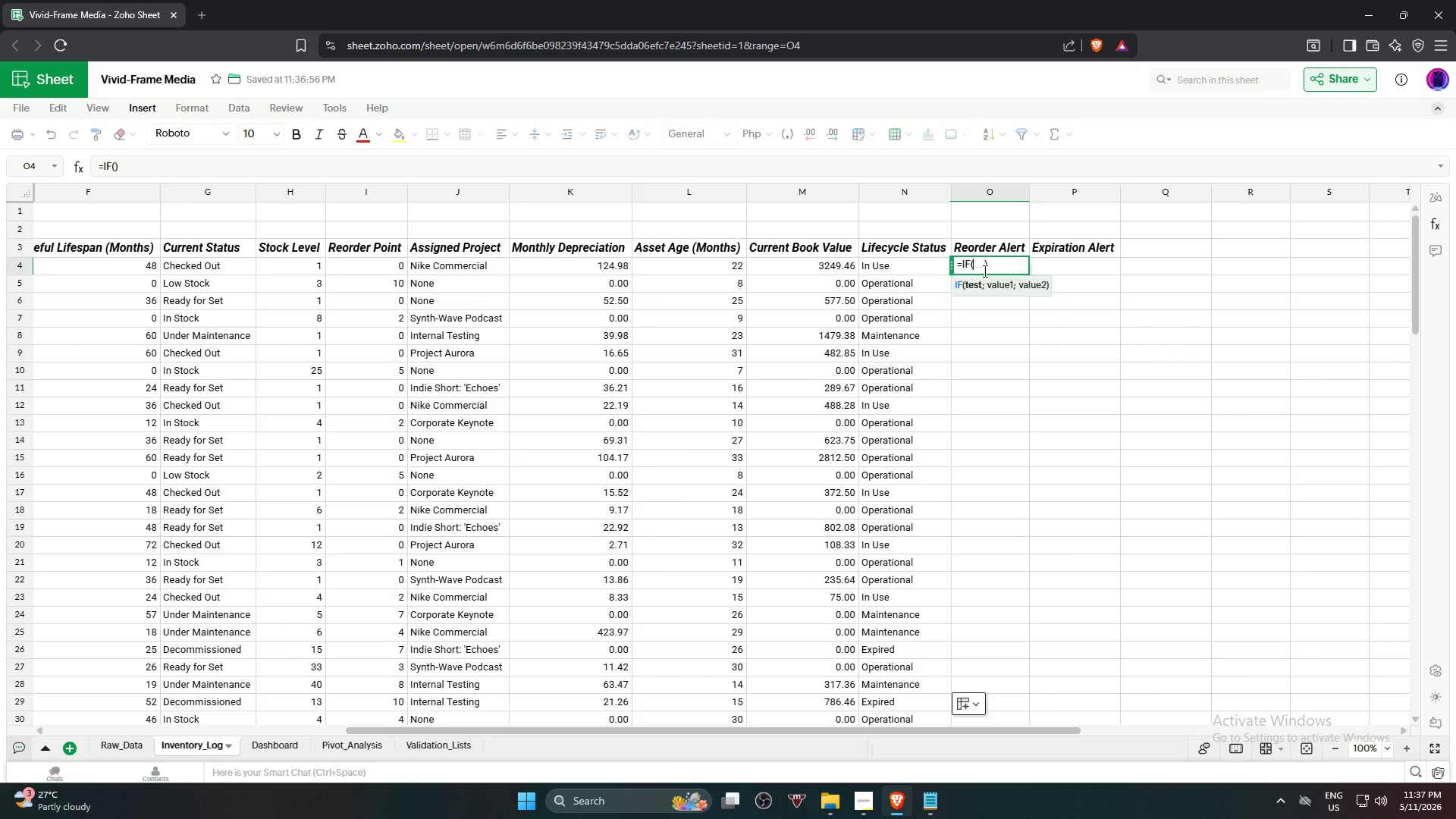 
key(Enter)
 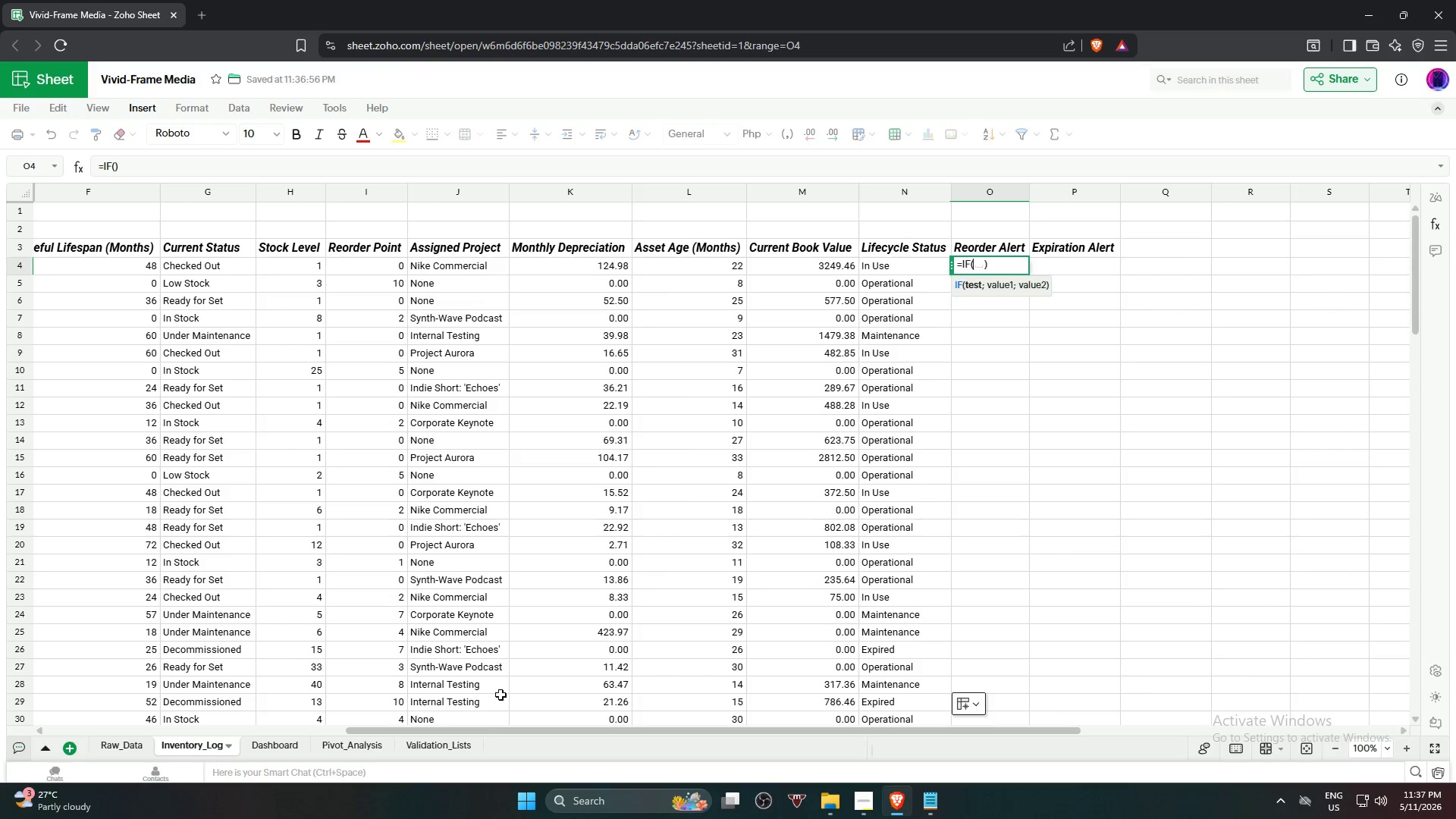 
left_click_drag(start_coordinate=[511, 730], to_coordinate=[252, 726])
 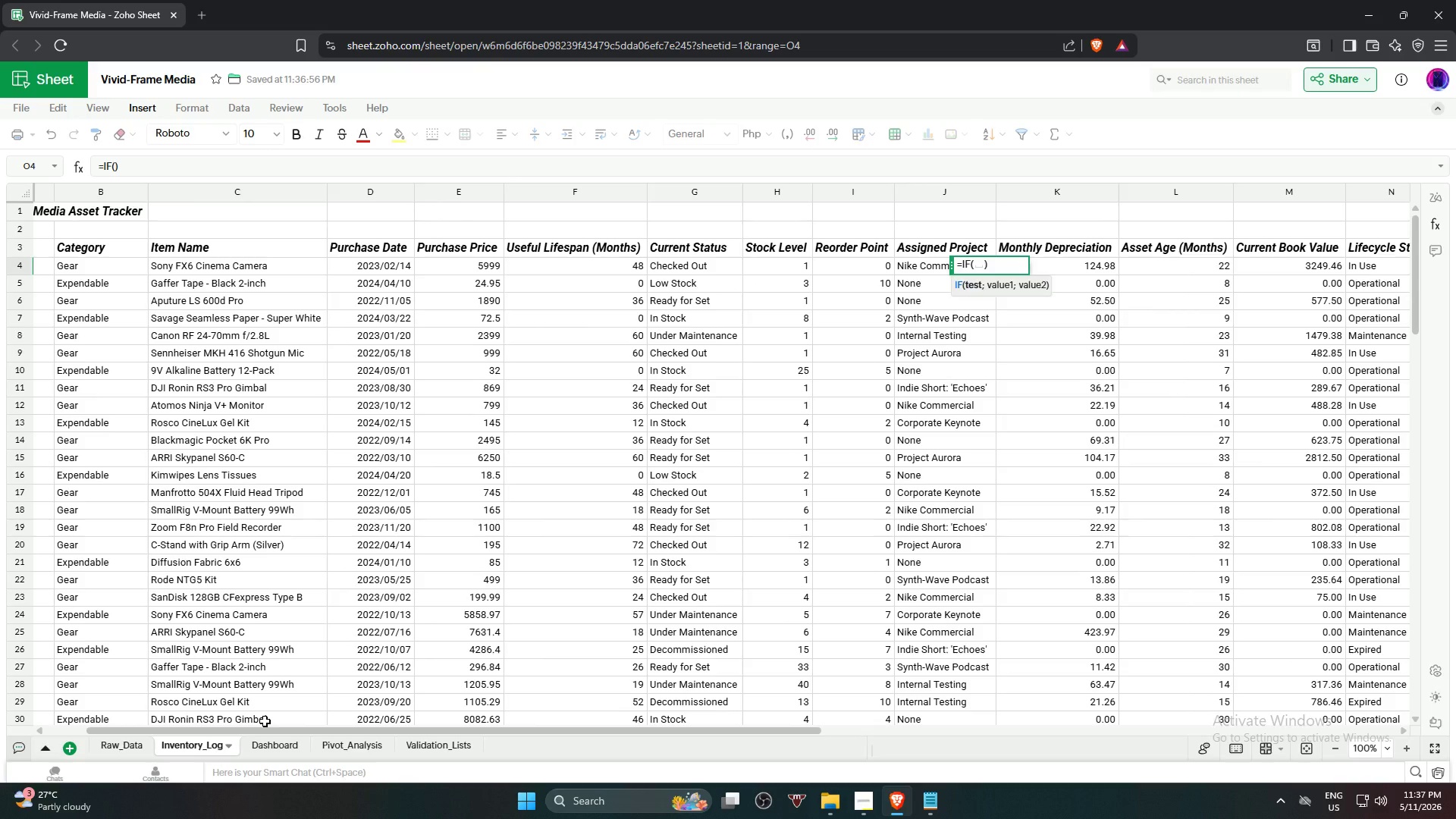 
type(if)
 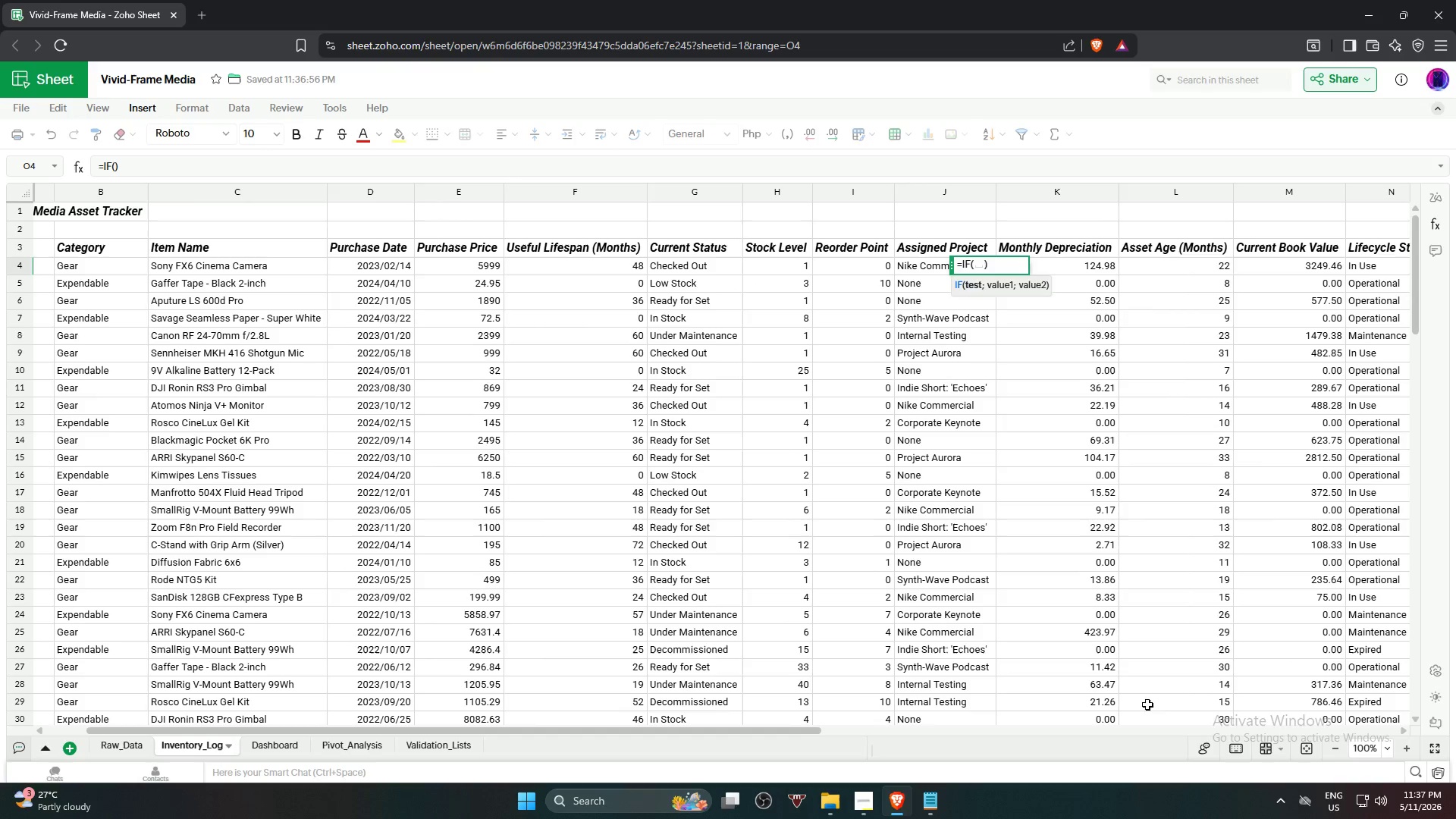 
left_click_drag(start_coordinate=[656, 732], to_coordinate=[944, 723])
 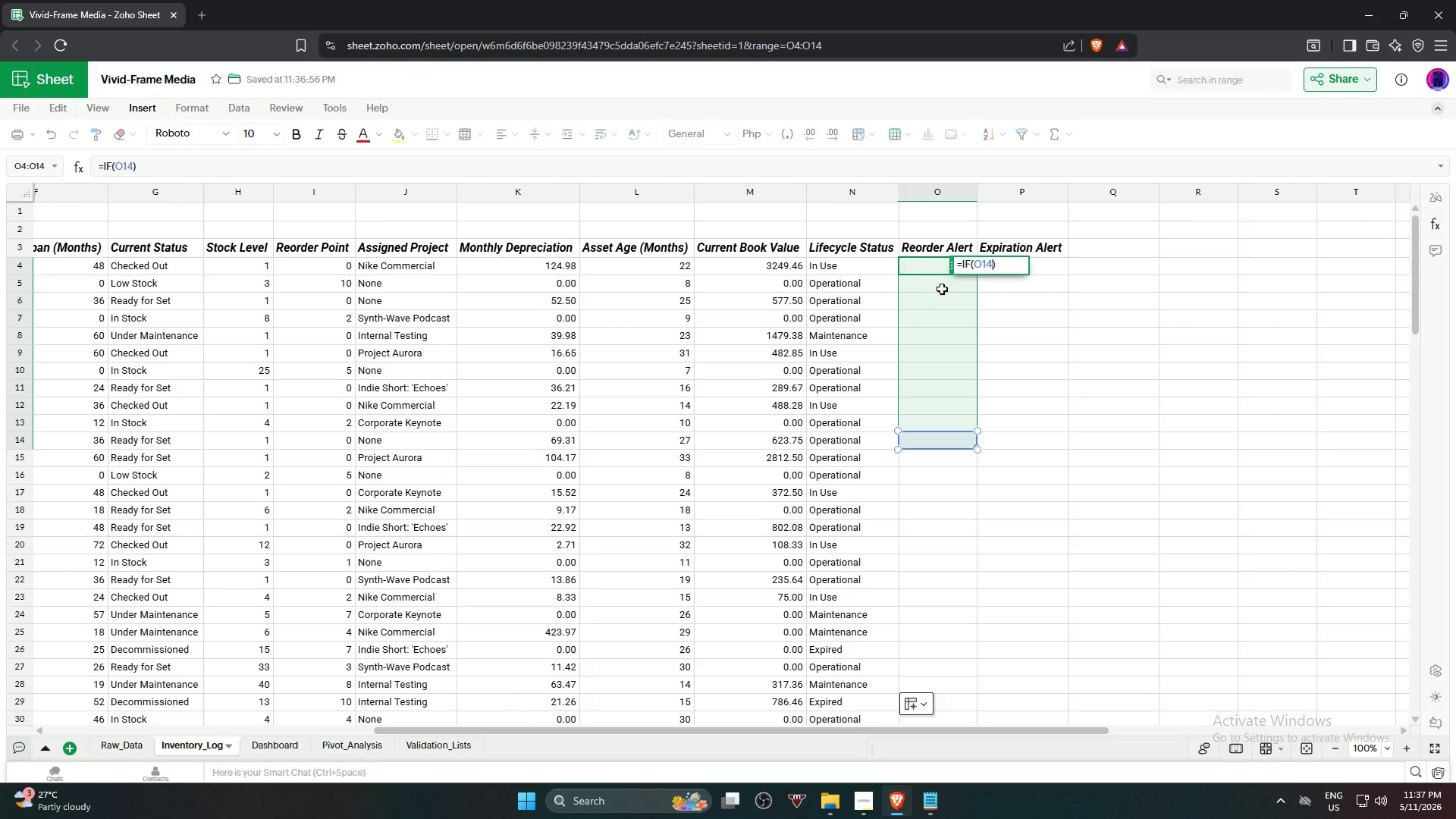 
left_click([918, 265])
 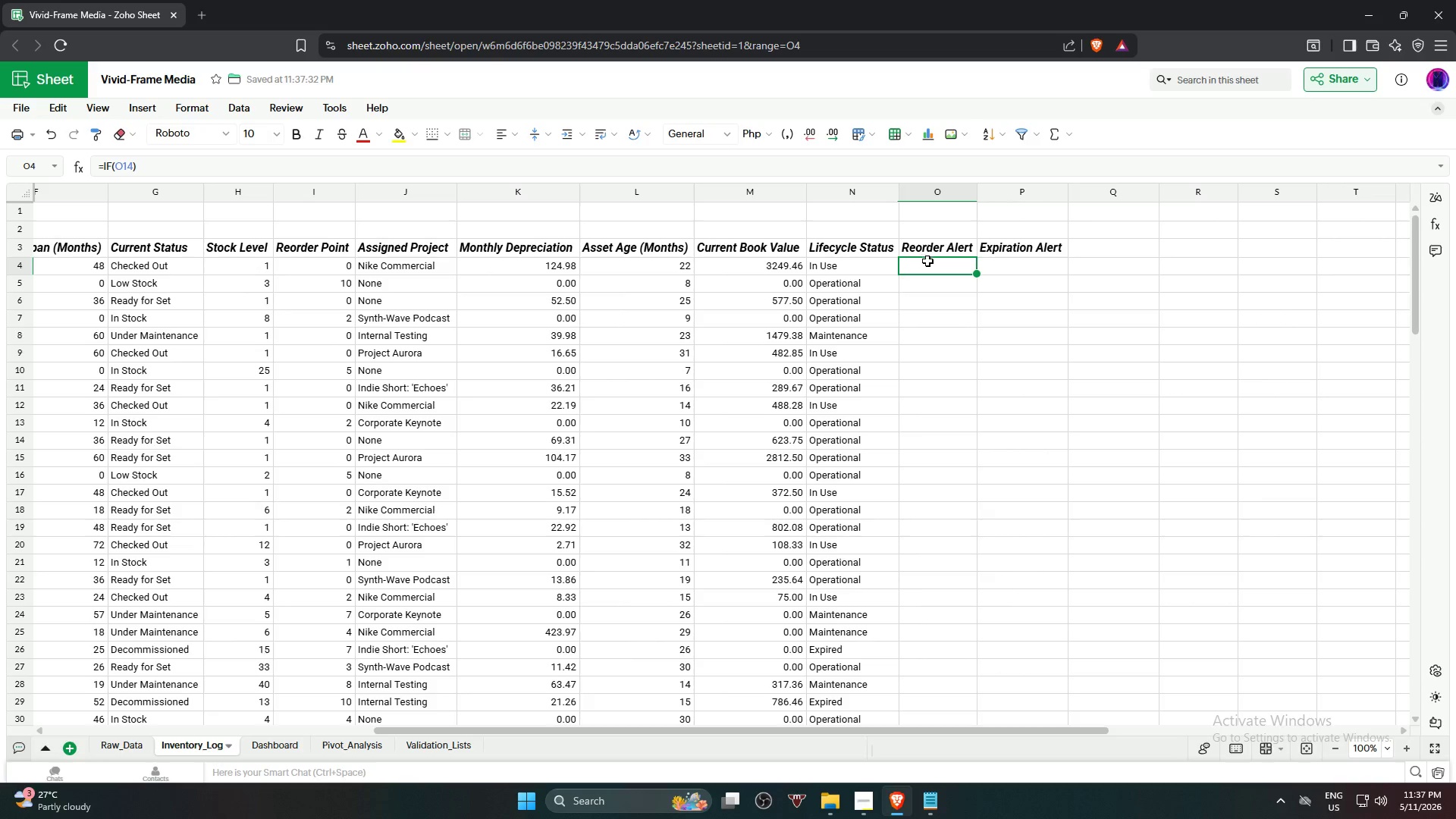 
key(Backspace)
 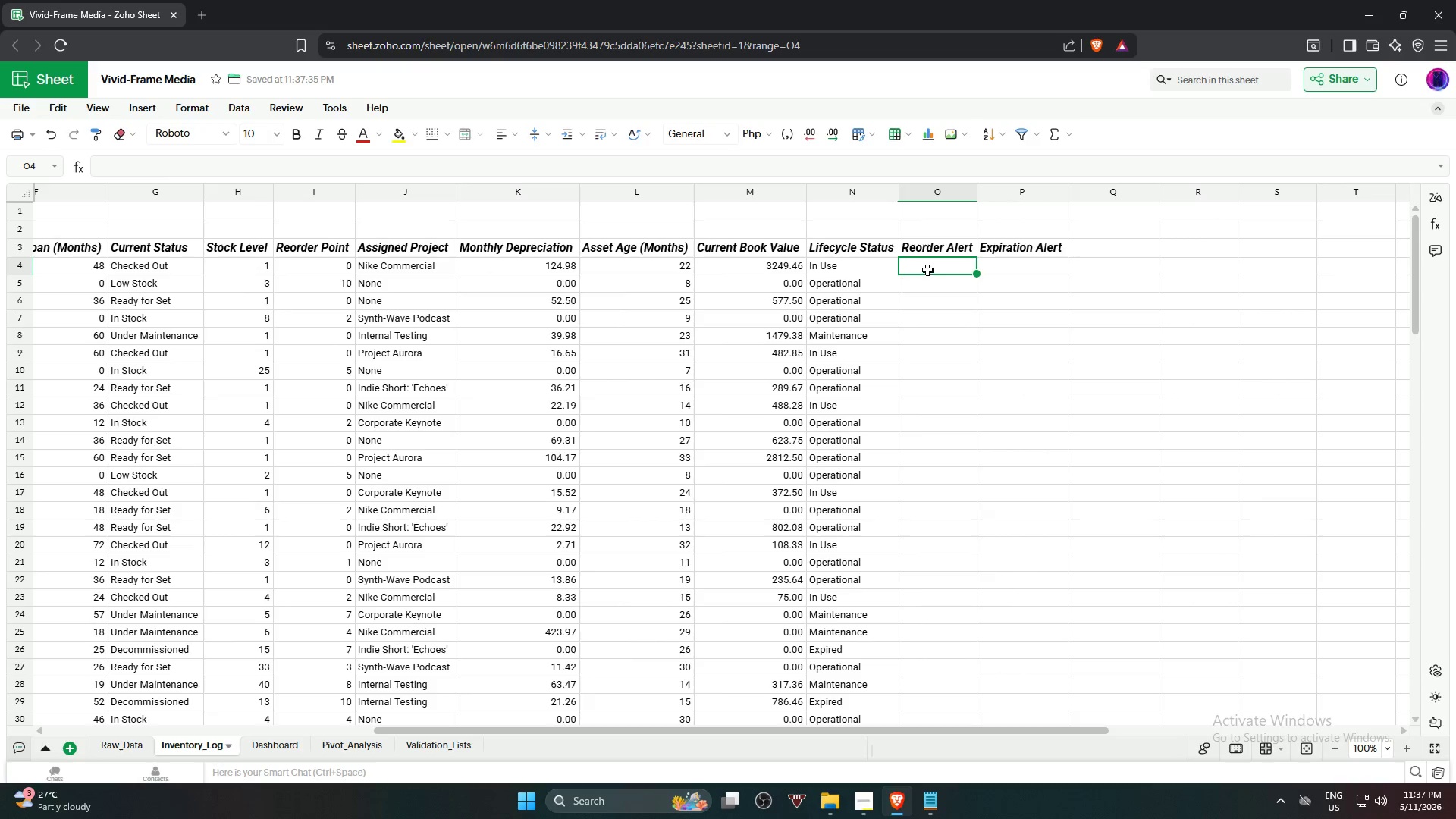 
key(Backspace)
 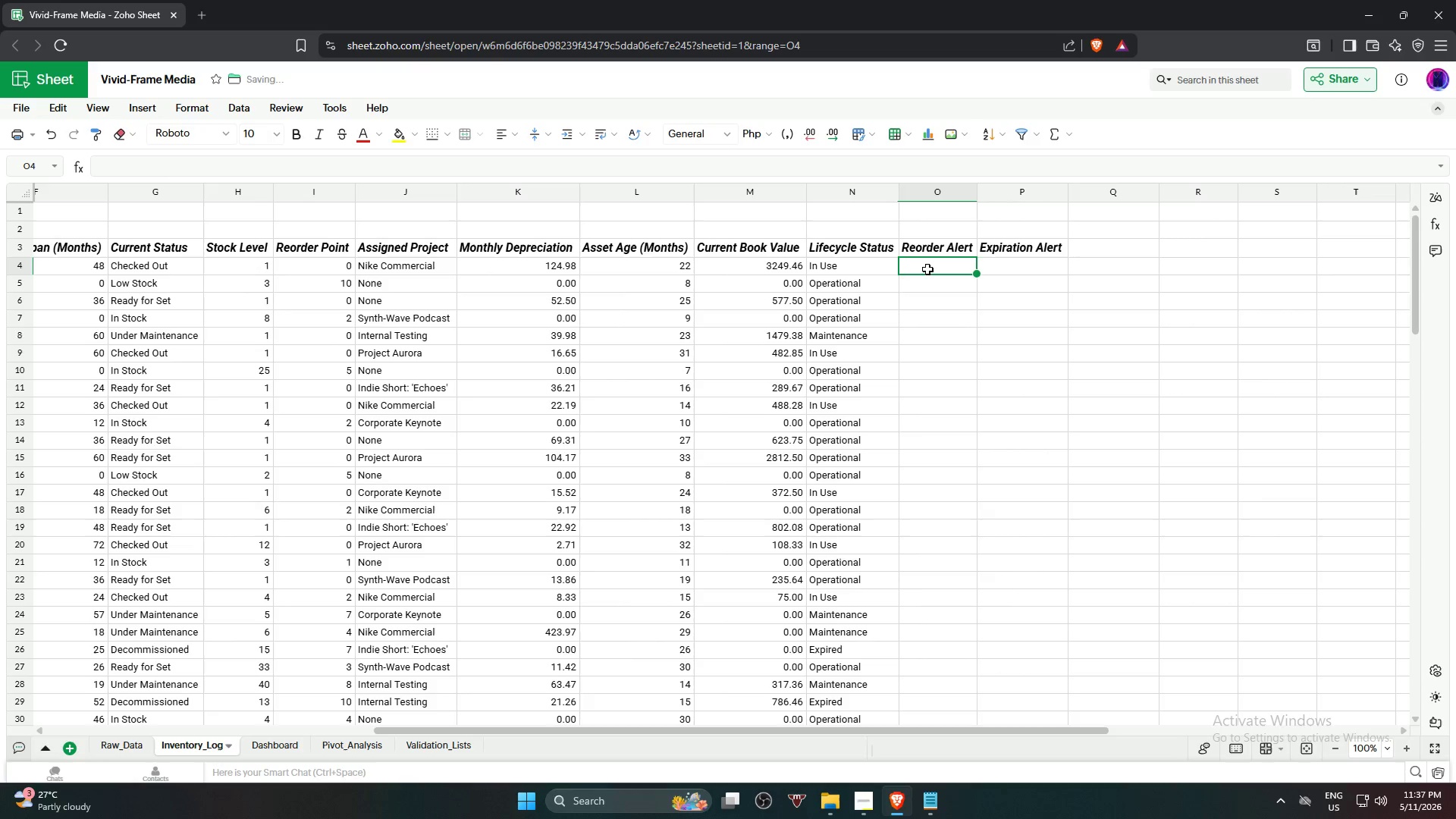 
left_click([927, 269])
 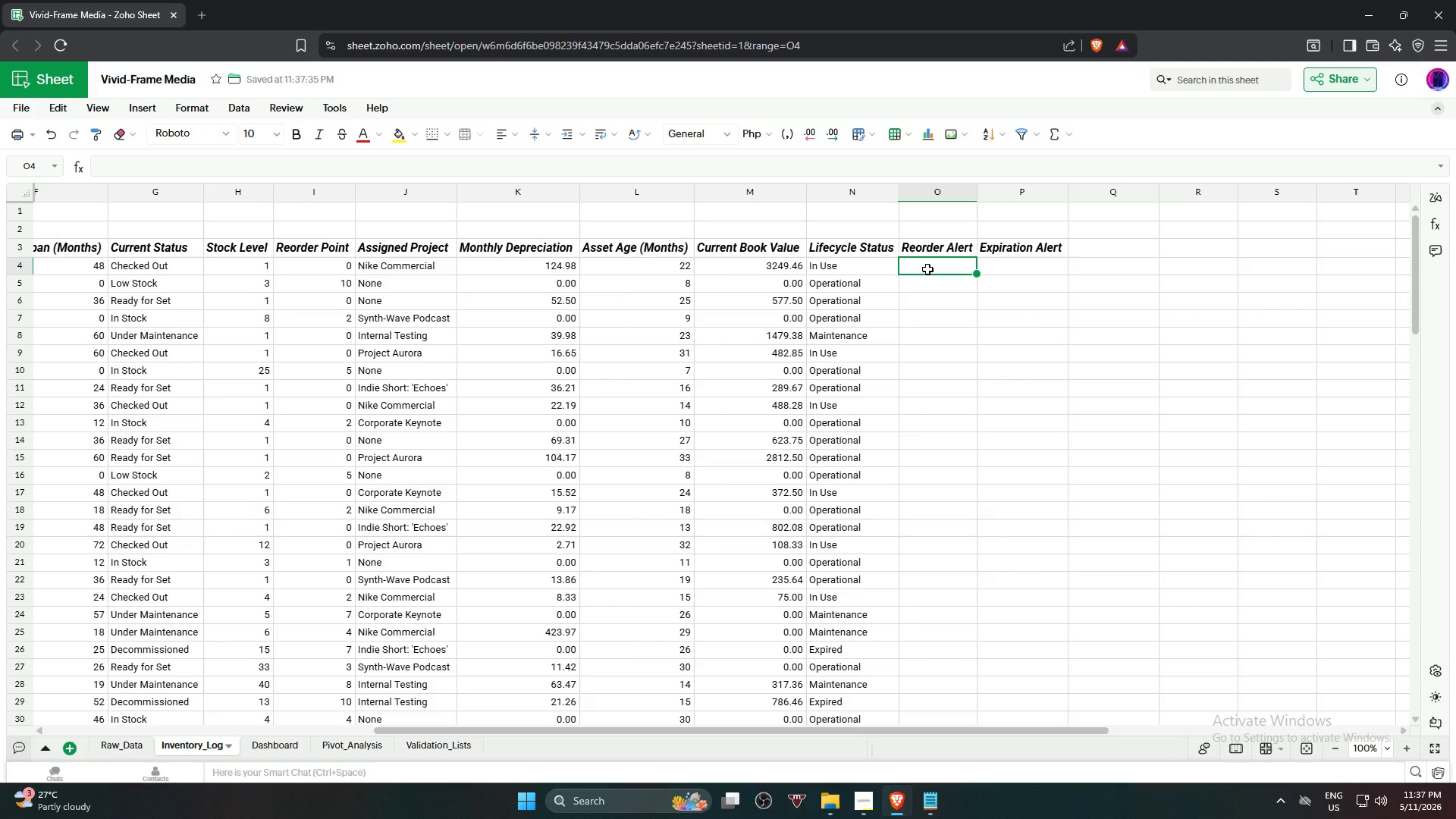 
type(=if)
key(NumpadEnter)
 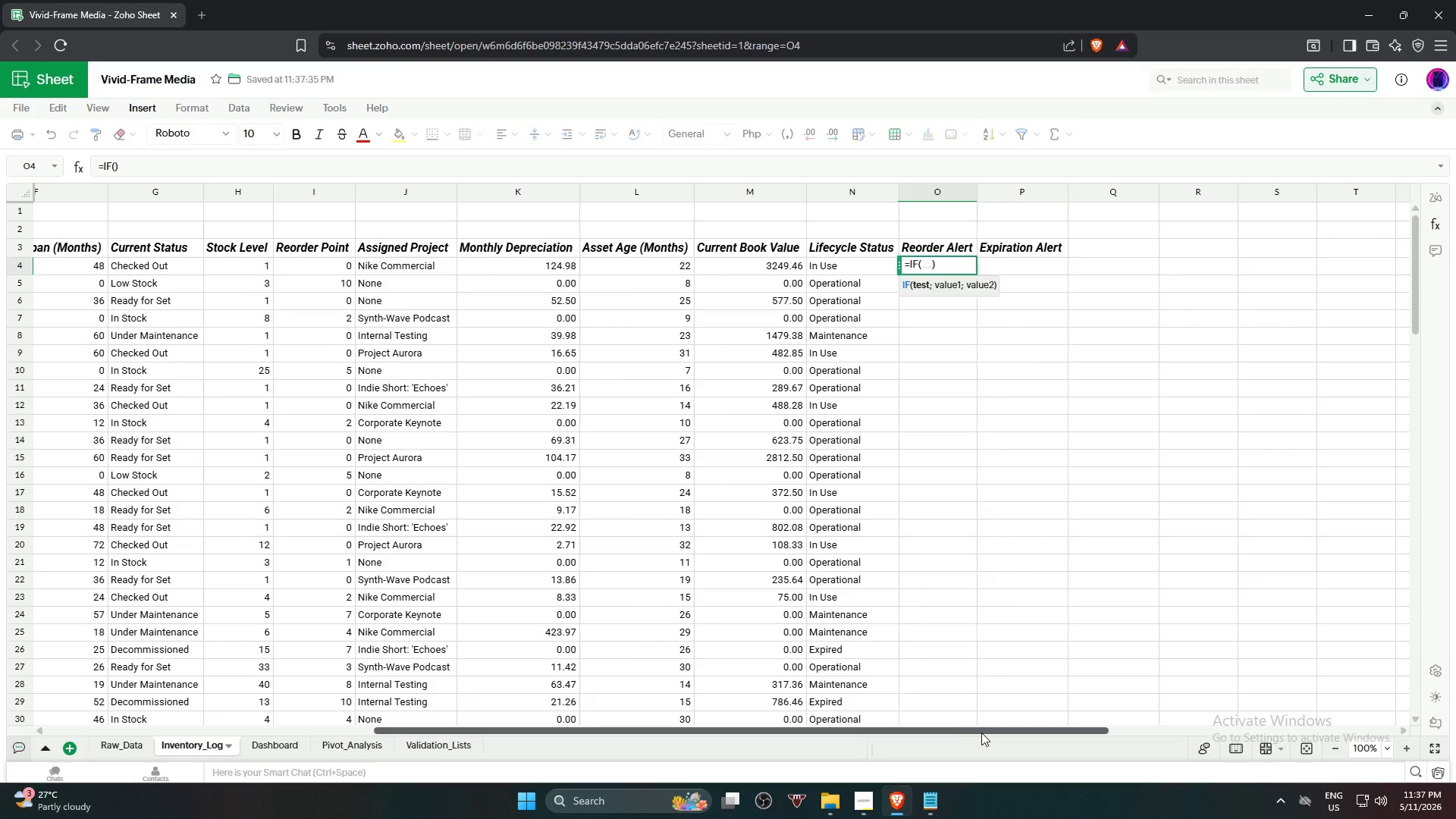 
left_click_drag(start_coordinate=[981, 731], to_coordinate=[630, 717])
 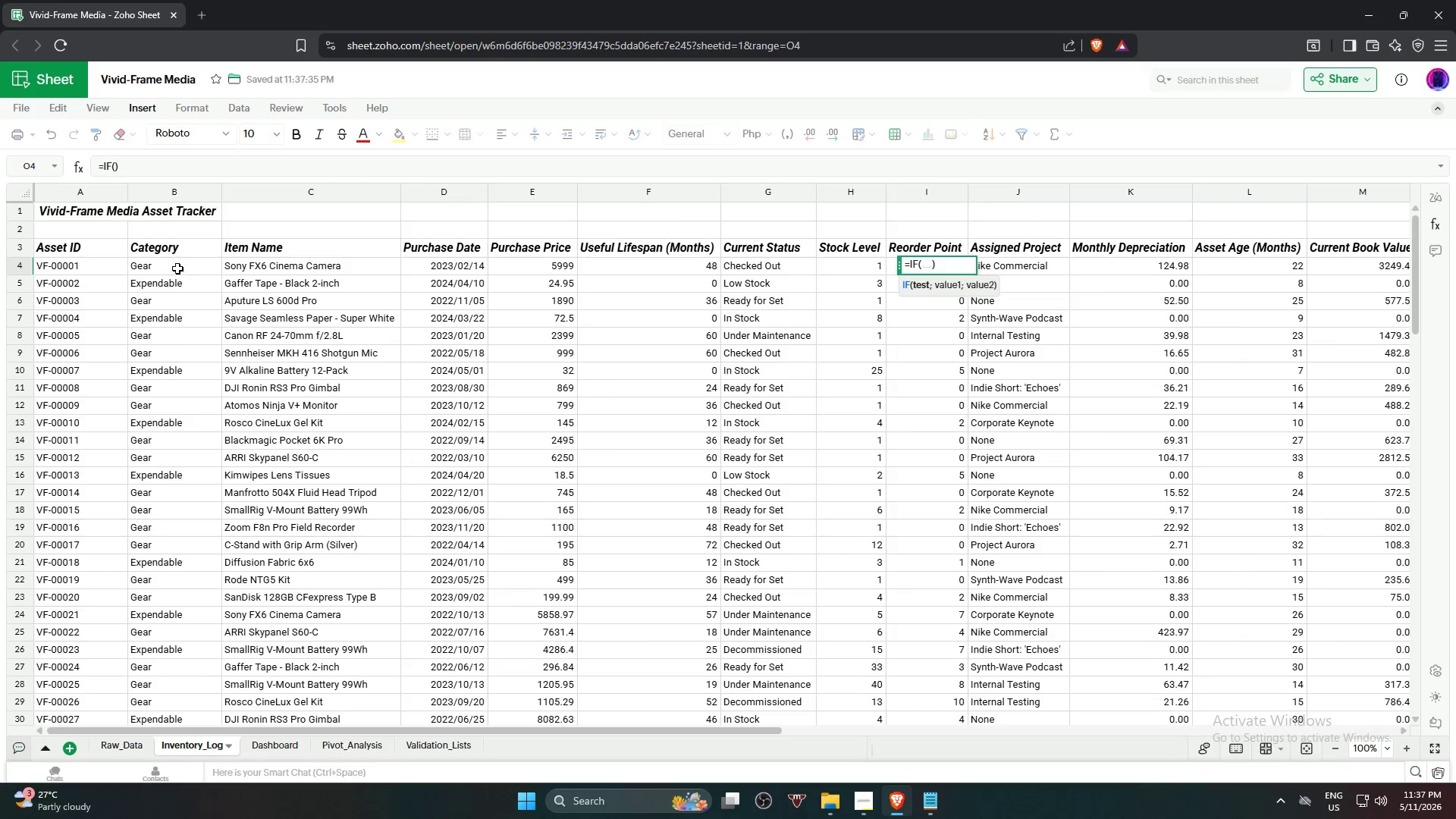 
left_click([177, 268])
 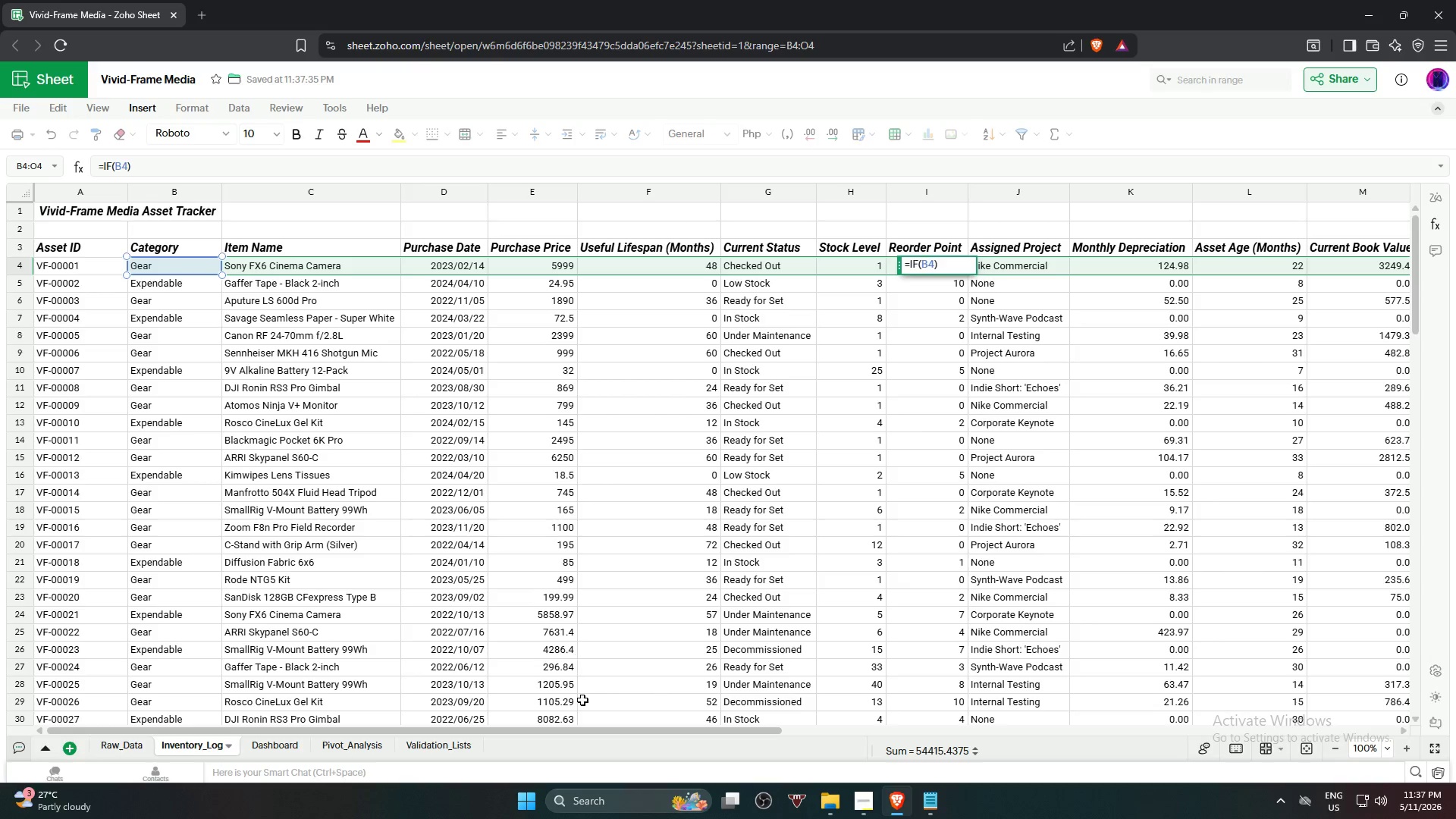 
left_click_drag(start_coordinate=[588, 730], to_coordinate=[1007, 700])
 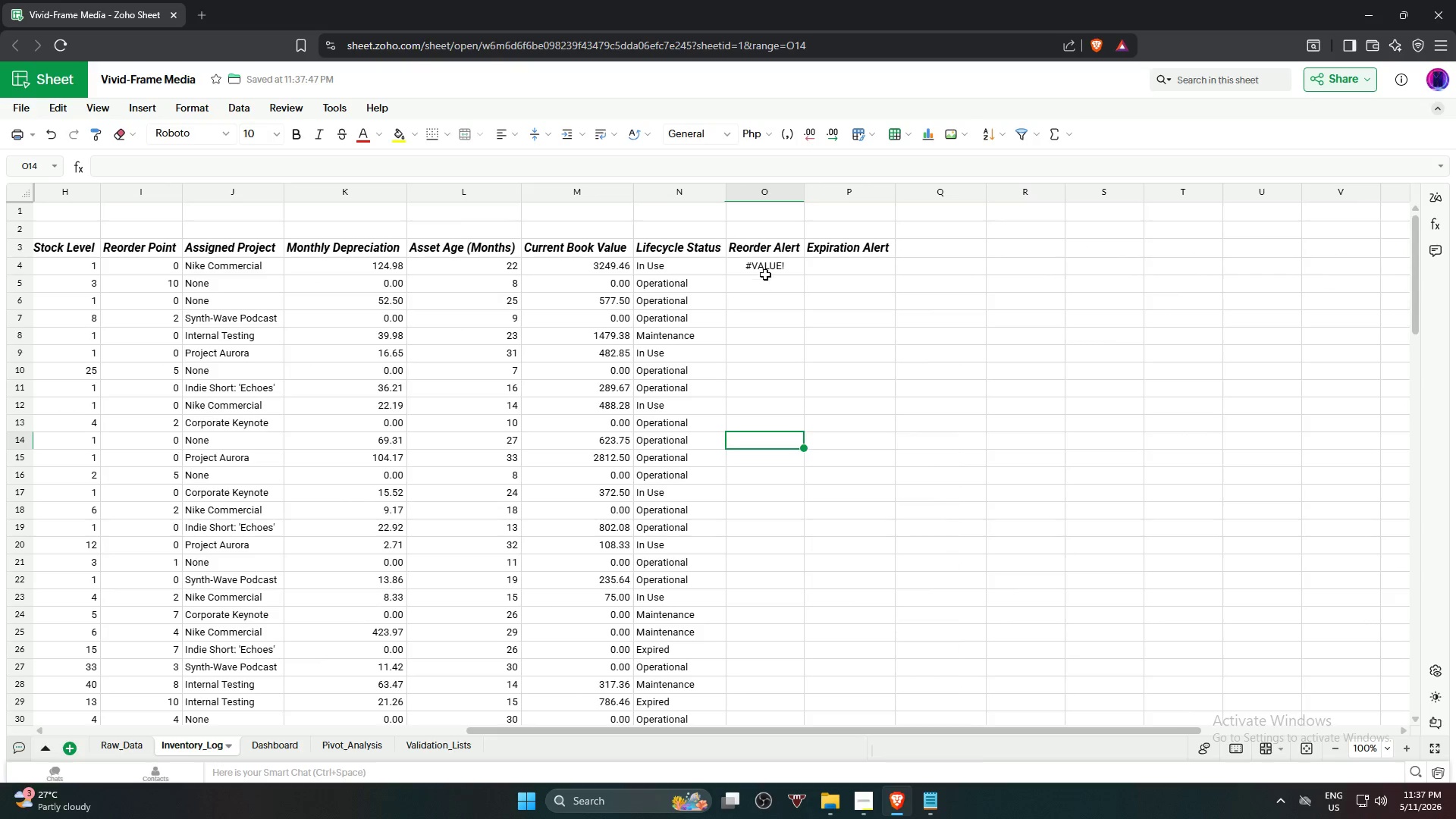 
left_click([774, 267])
 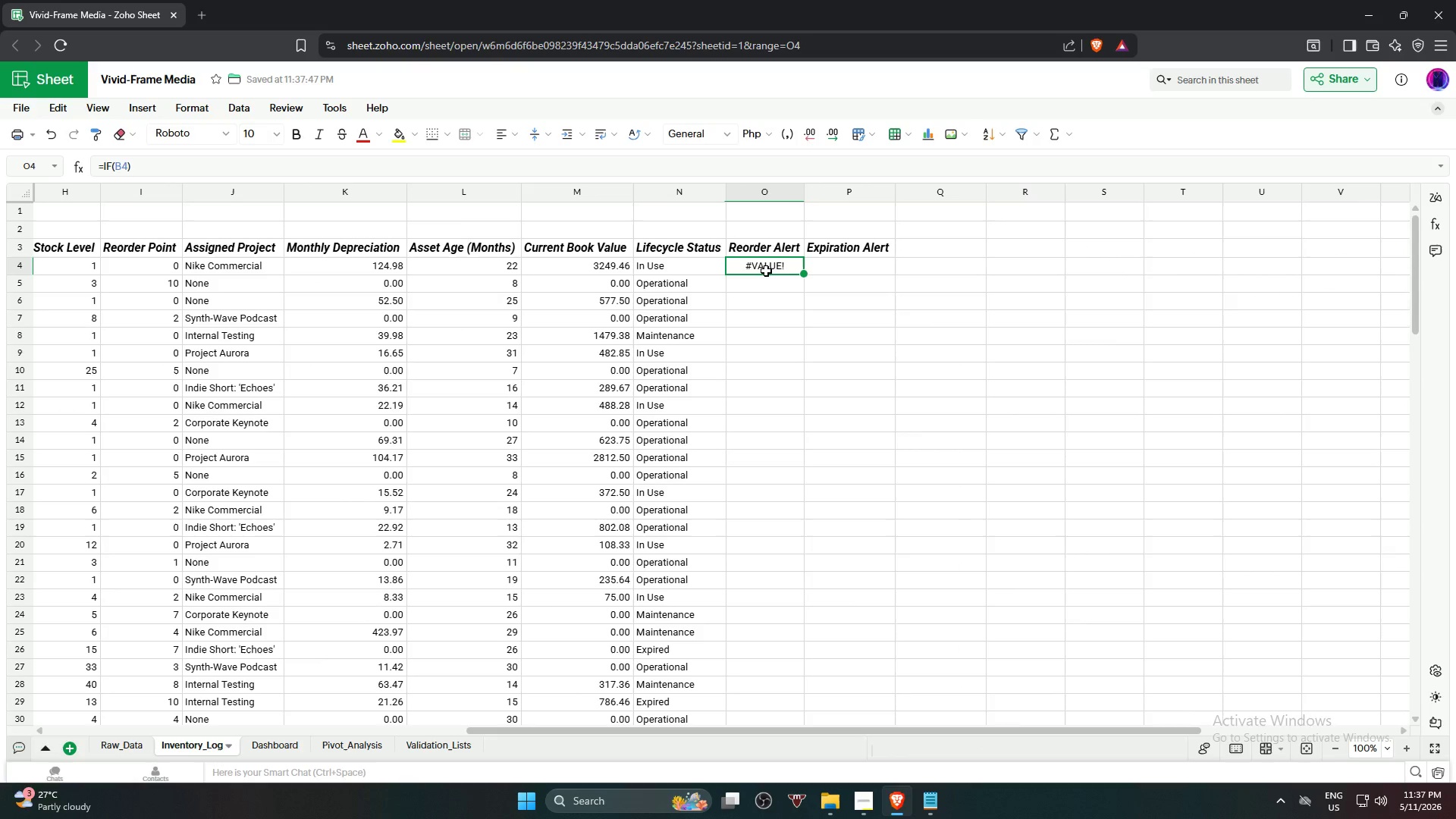 
key(Backspace)
 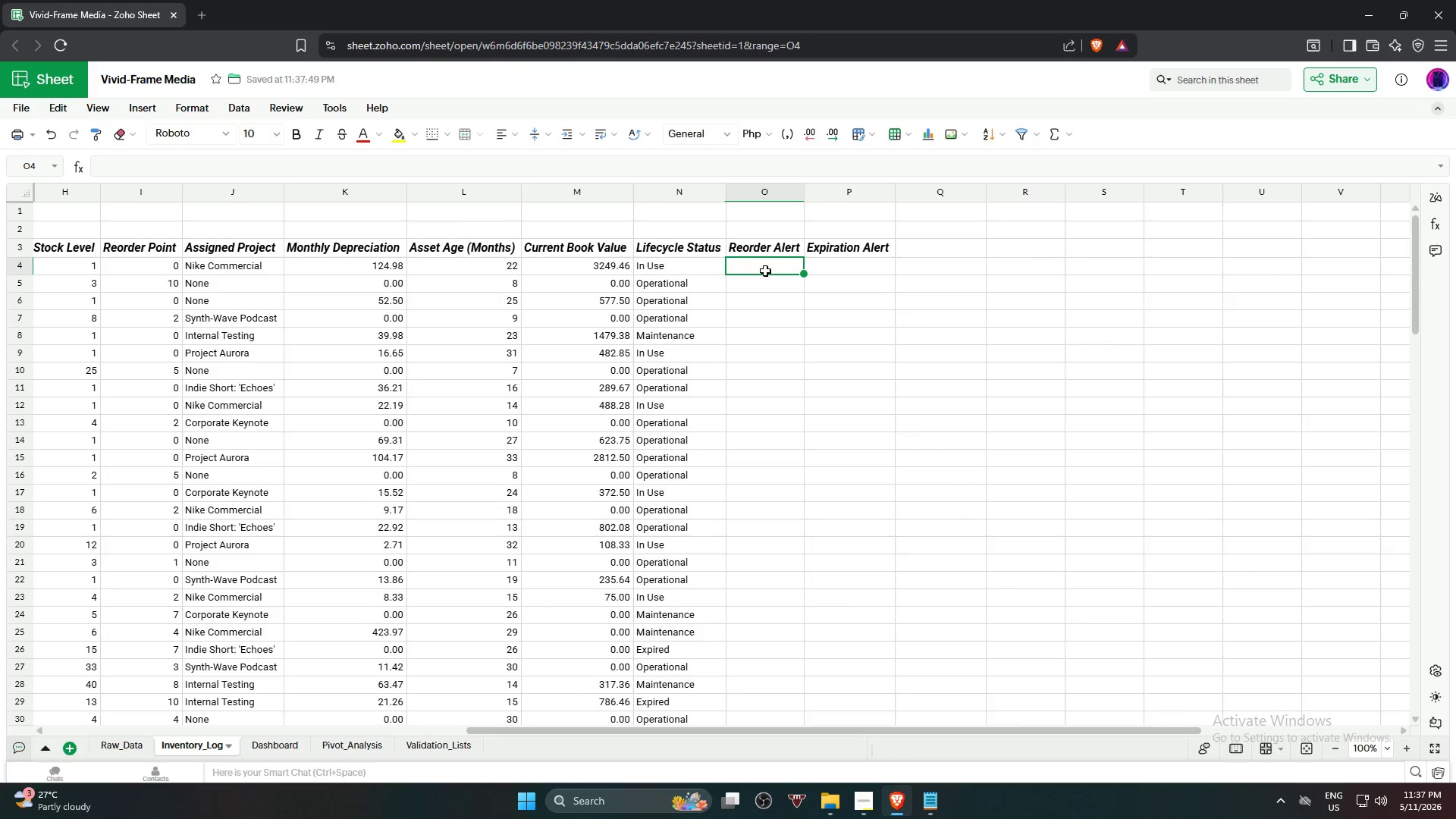 
left_click([765, 271])
 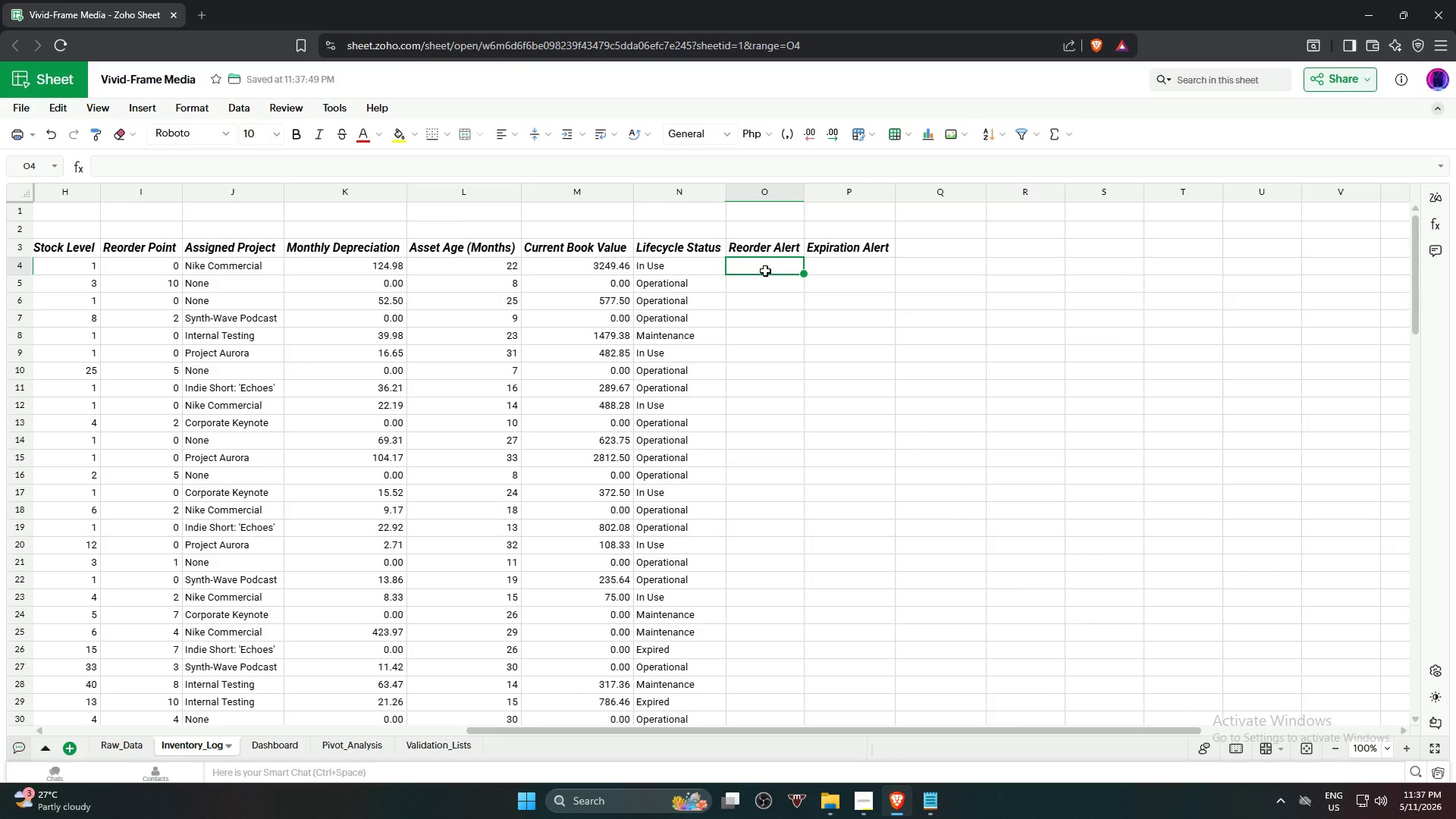 
key(Equal)
 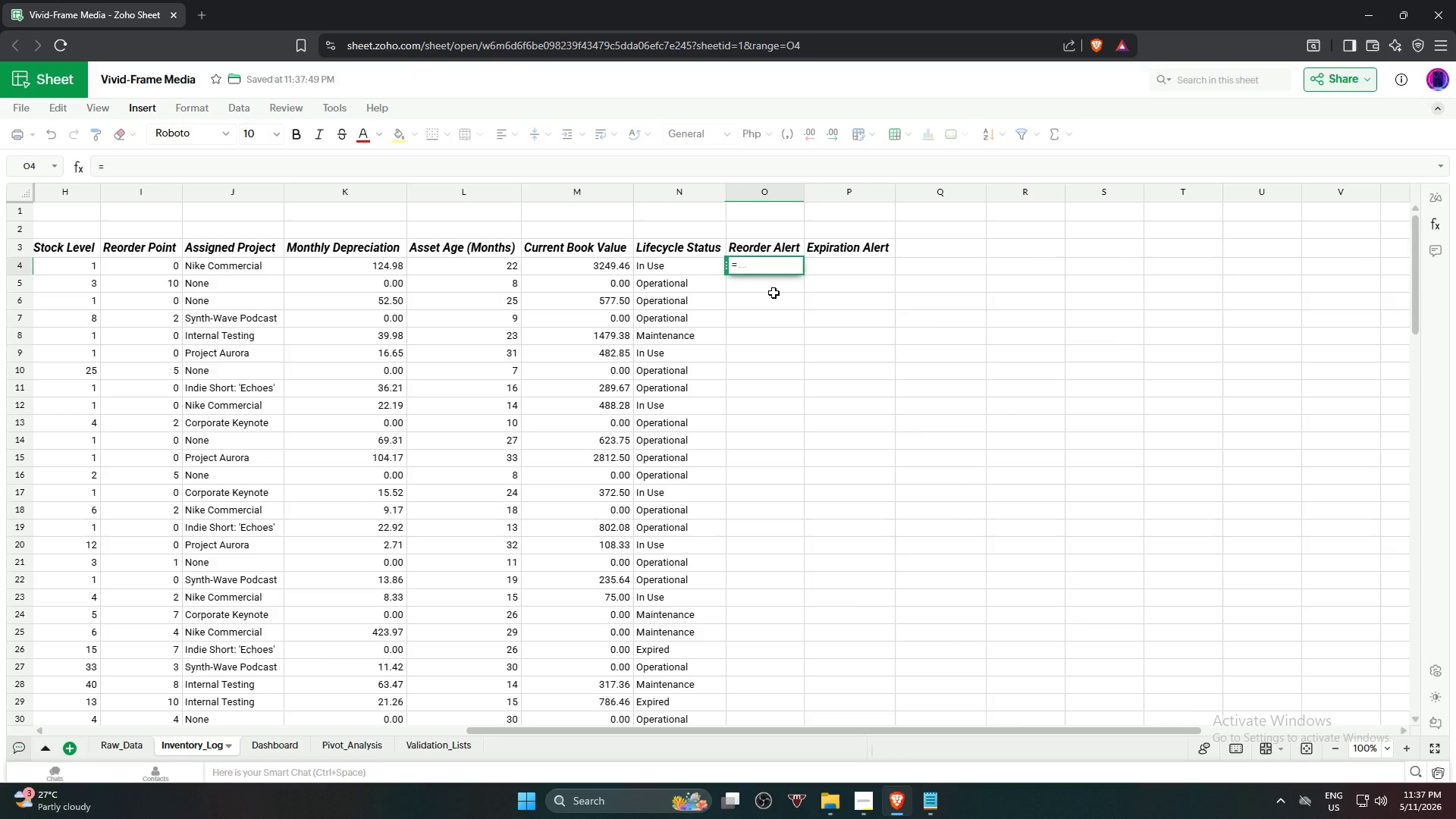 
hold_key(key=ControlLeft, duration=1.06)
scroll: coordinate [868, 497], scroll_direction: down, amount: 2.0
 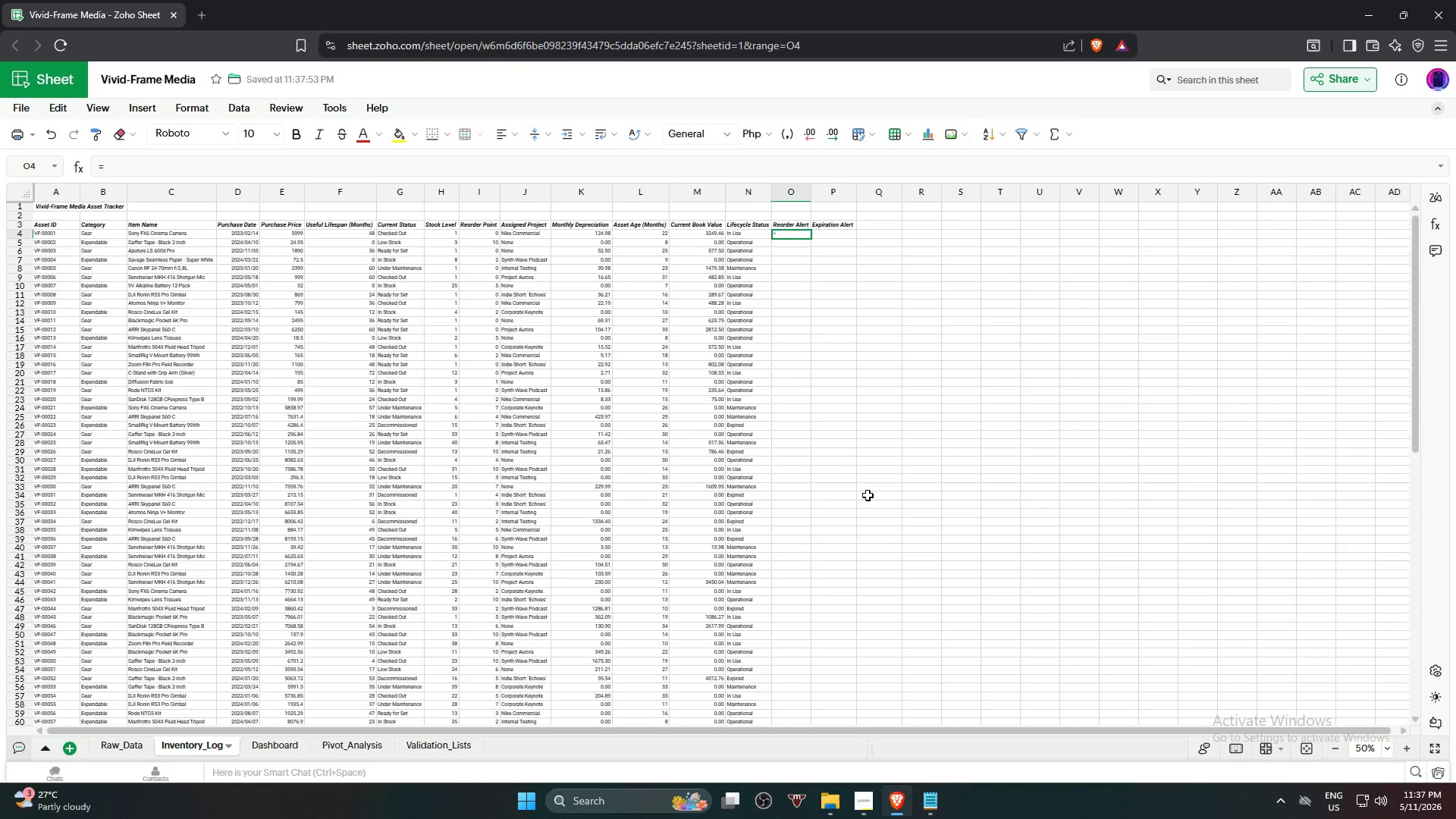 
type(if)
key(Backspace)
key(Backspace)
key(Backspace)
type(-)
key(Backspace)
type(=if)
 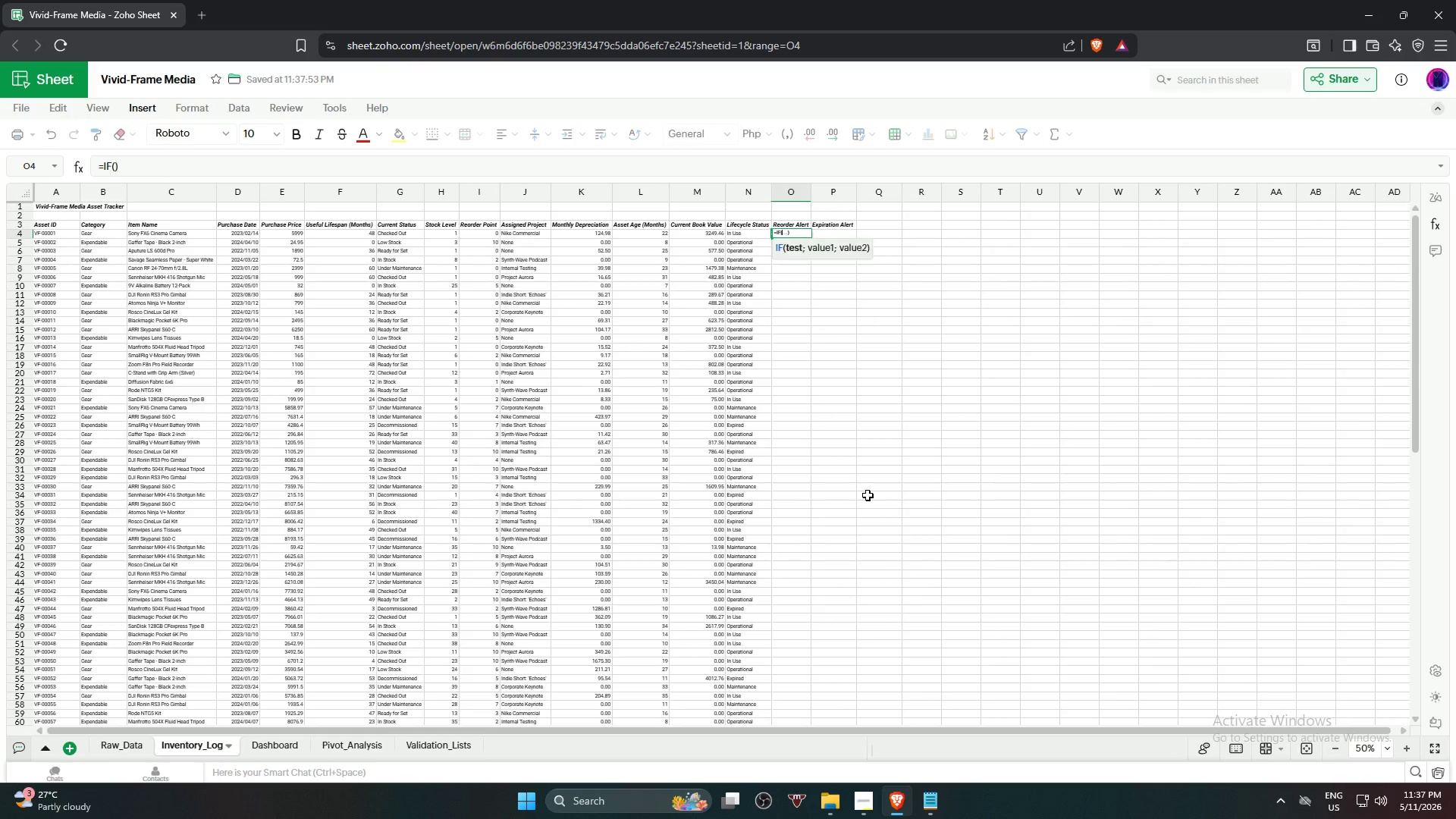 
key(Enter)
 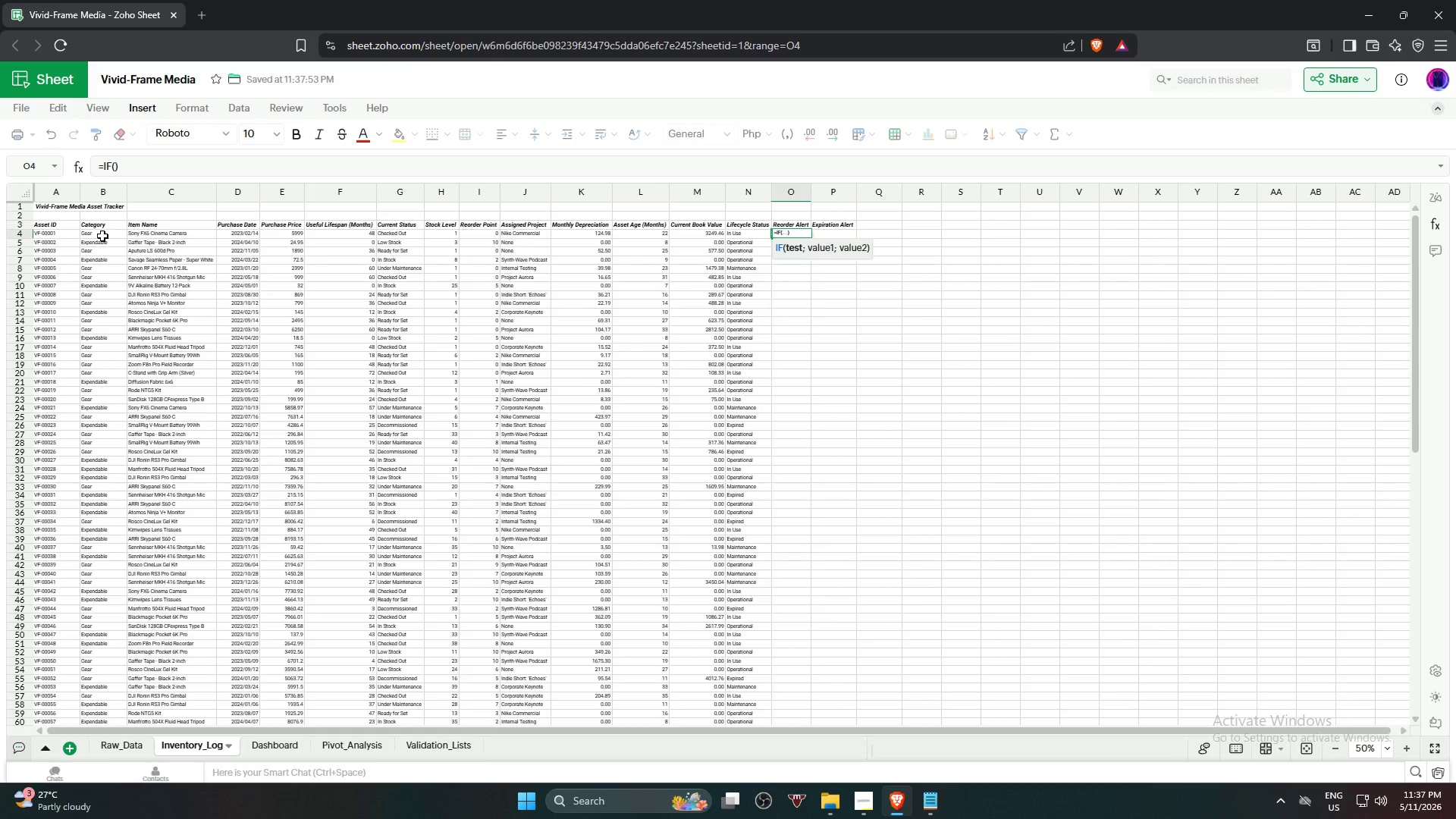 
left_click([102, 234])
 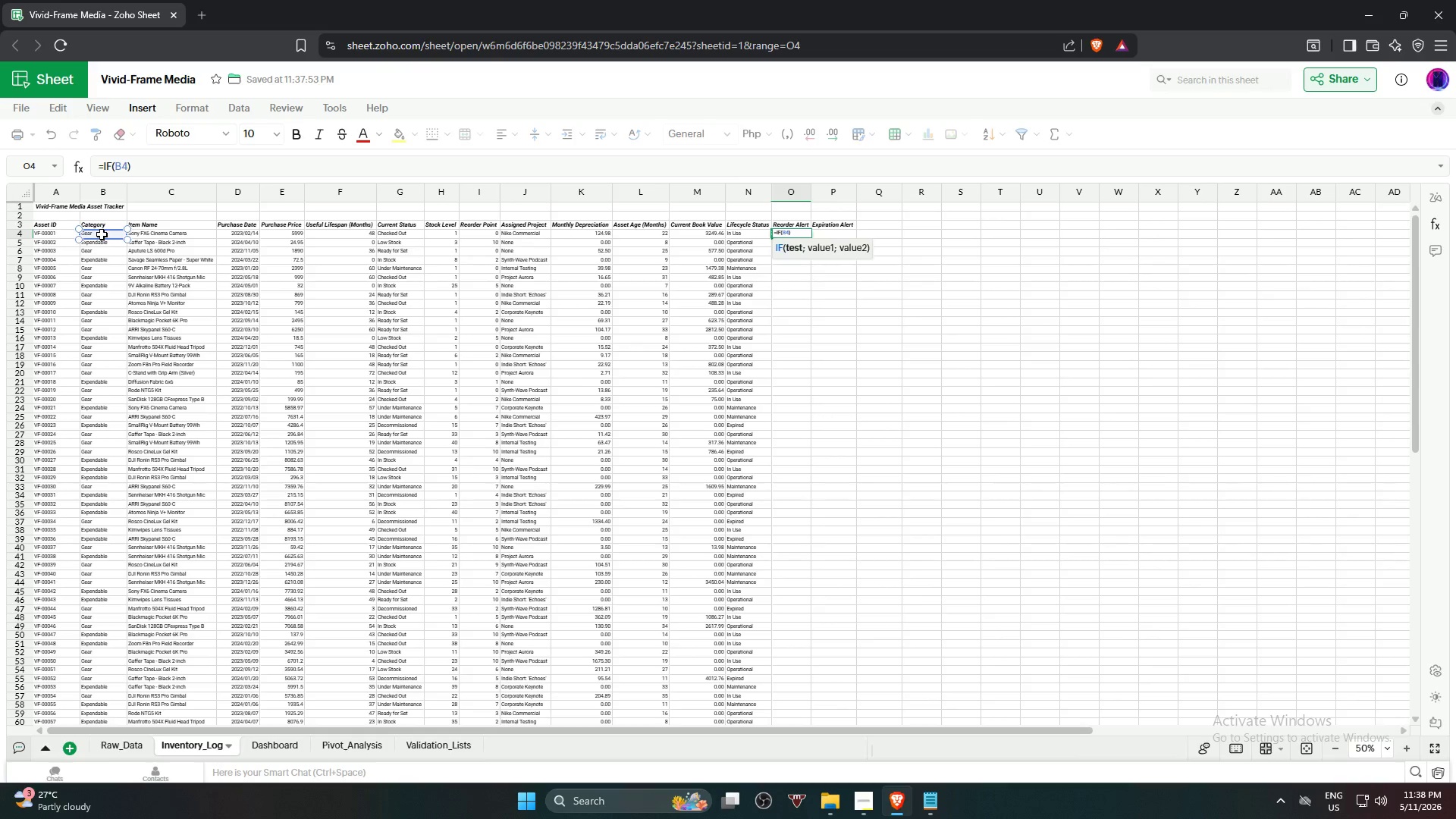 
type(="Expendable",if)
 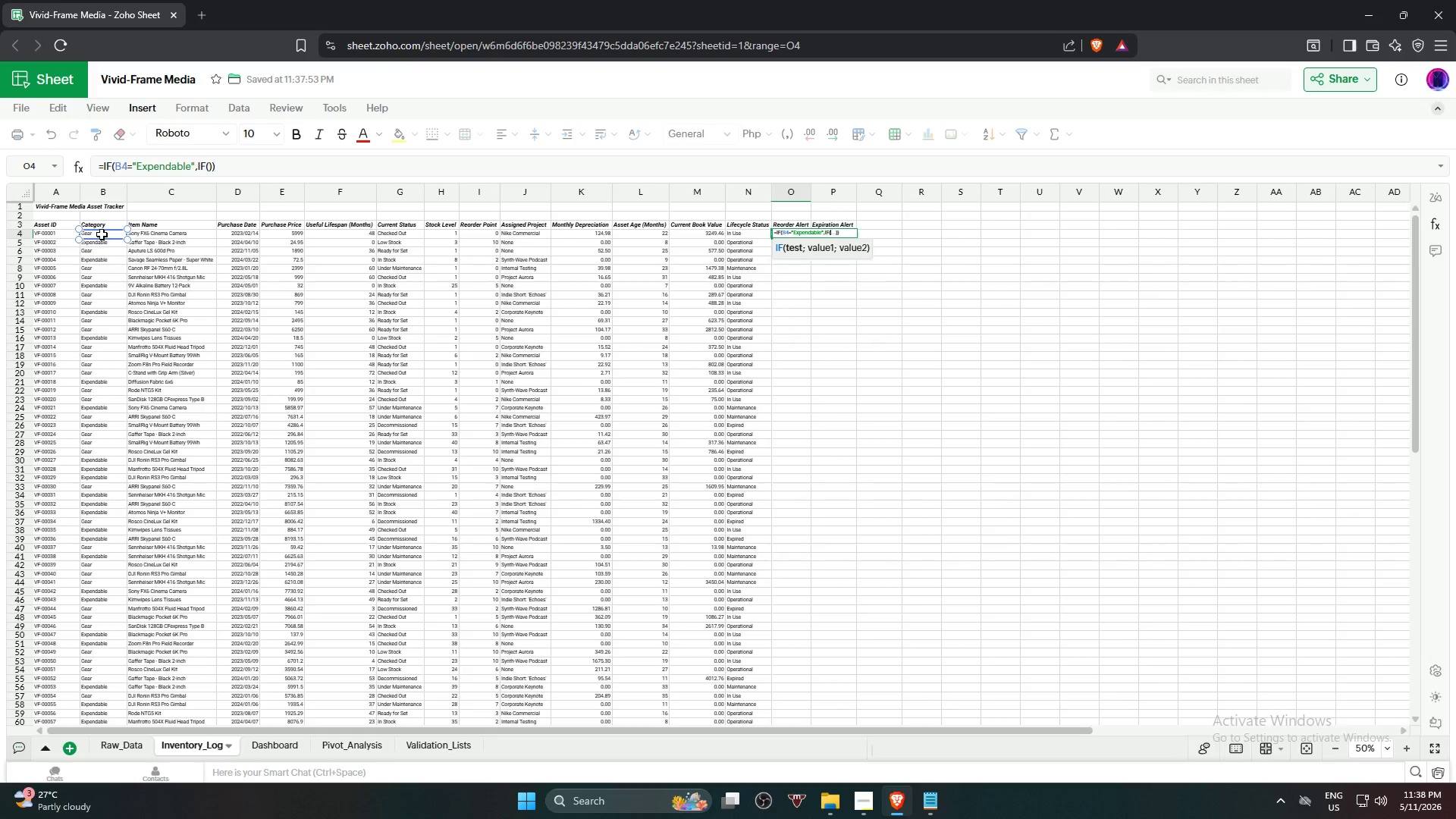 
 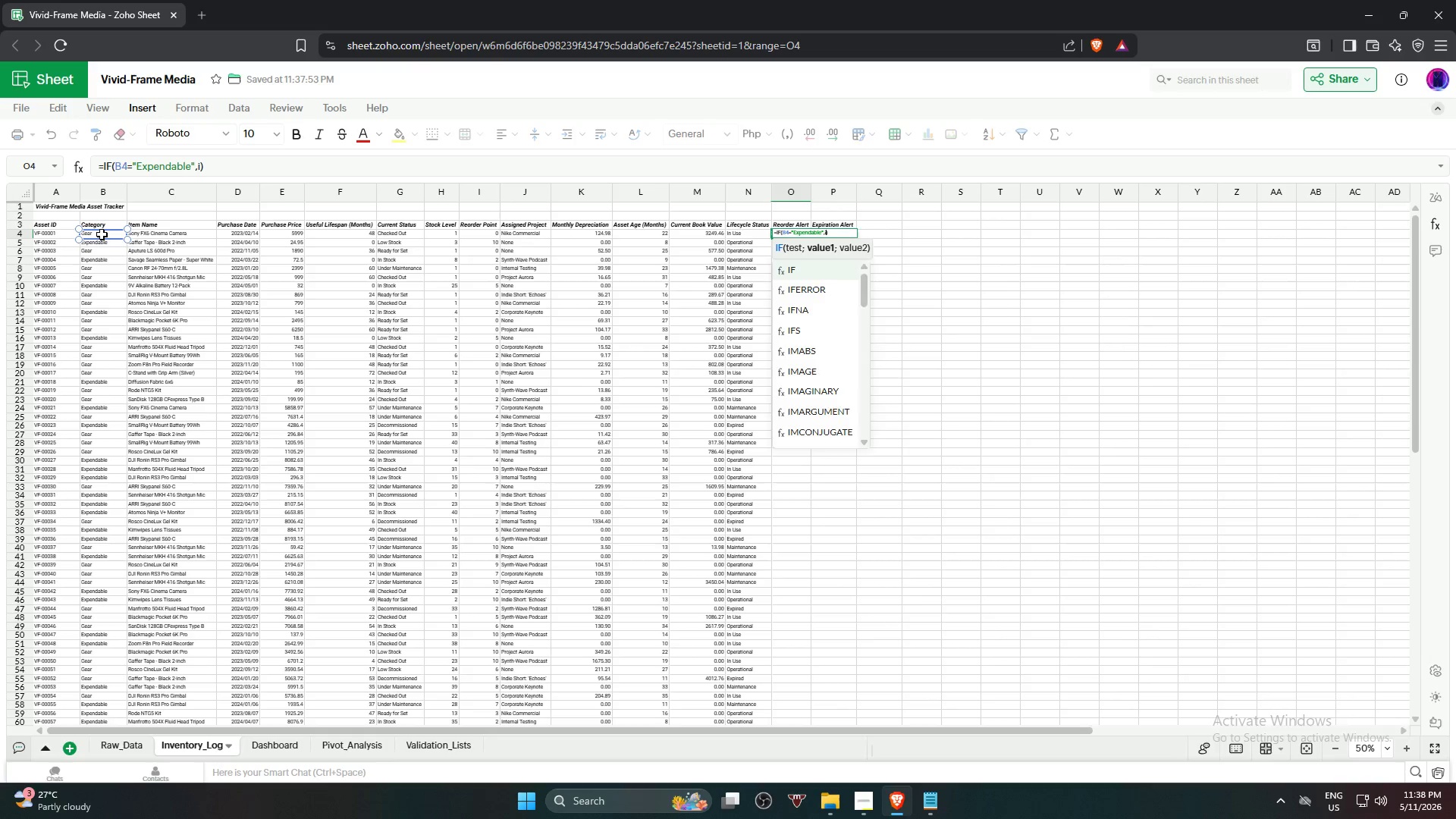 
key(Enter)
 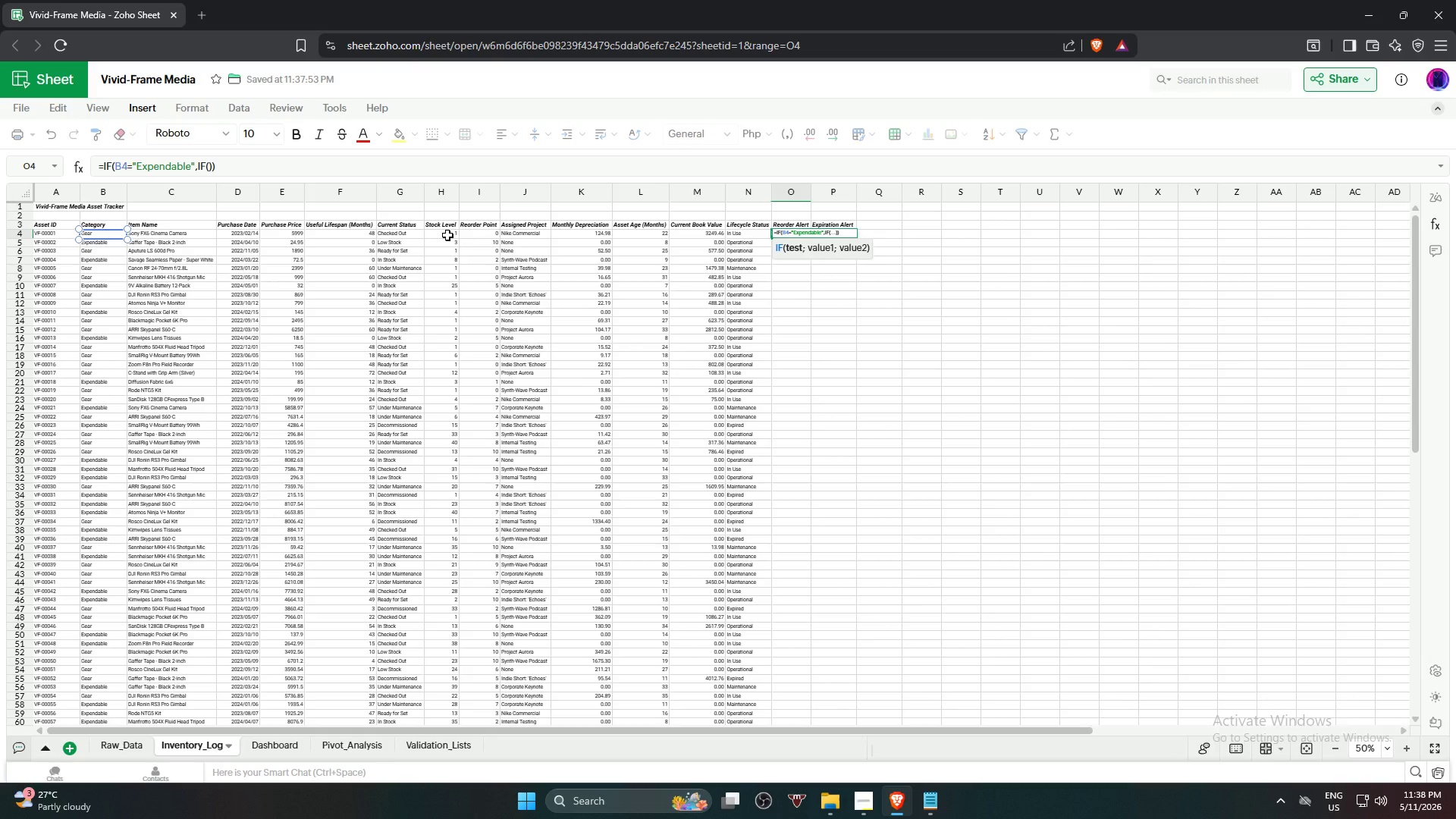 
wait(6.55)
 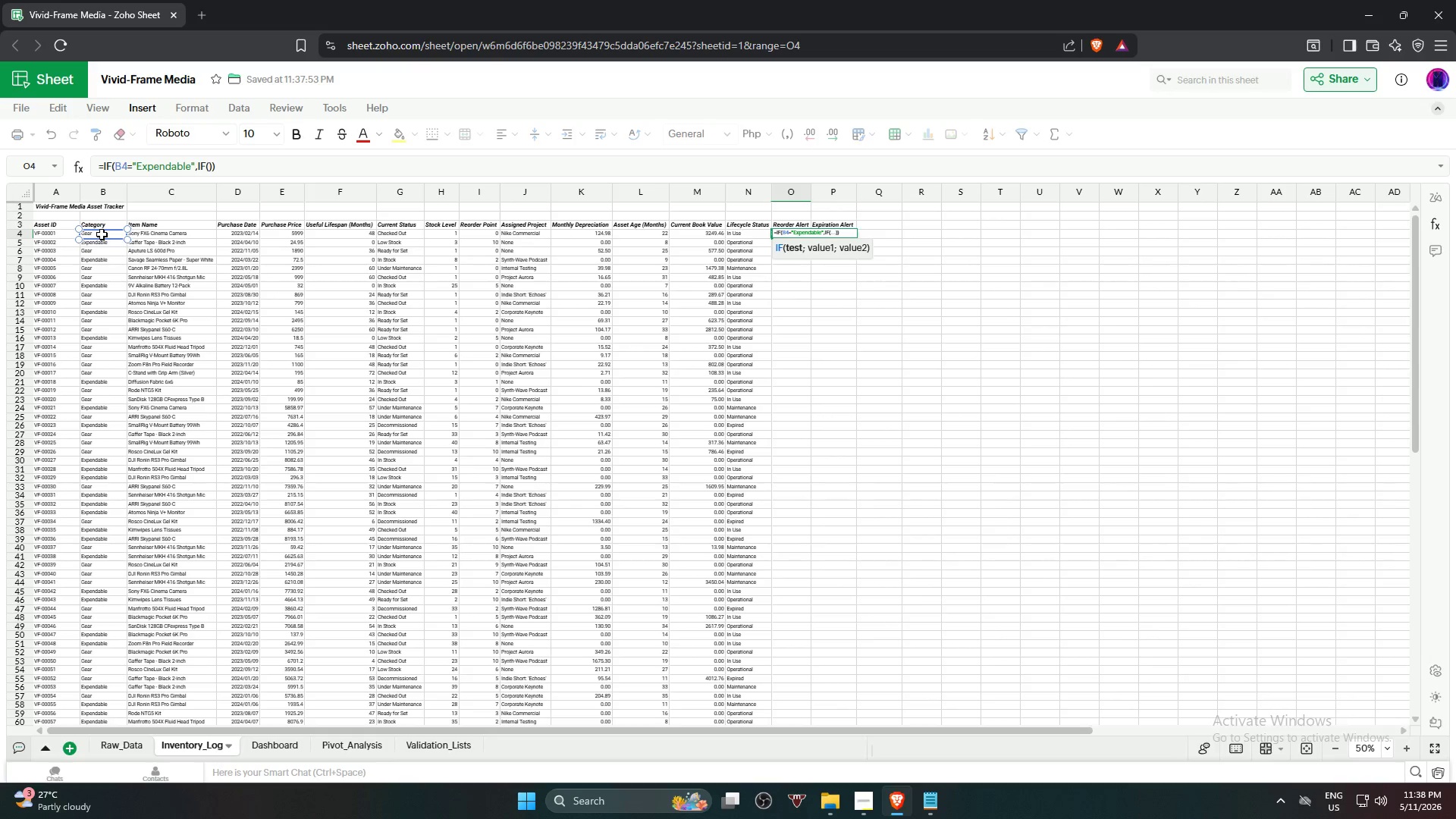 
left_click([447, 232])
 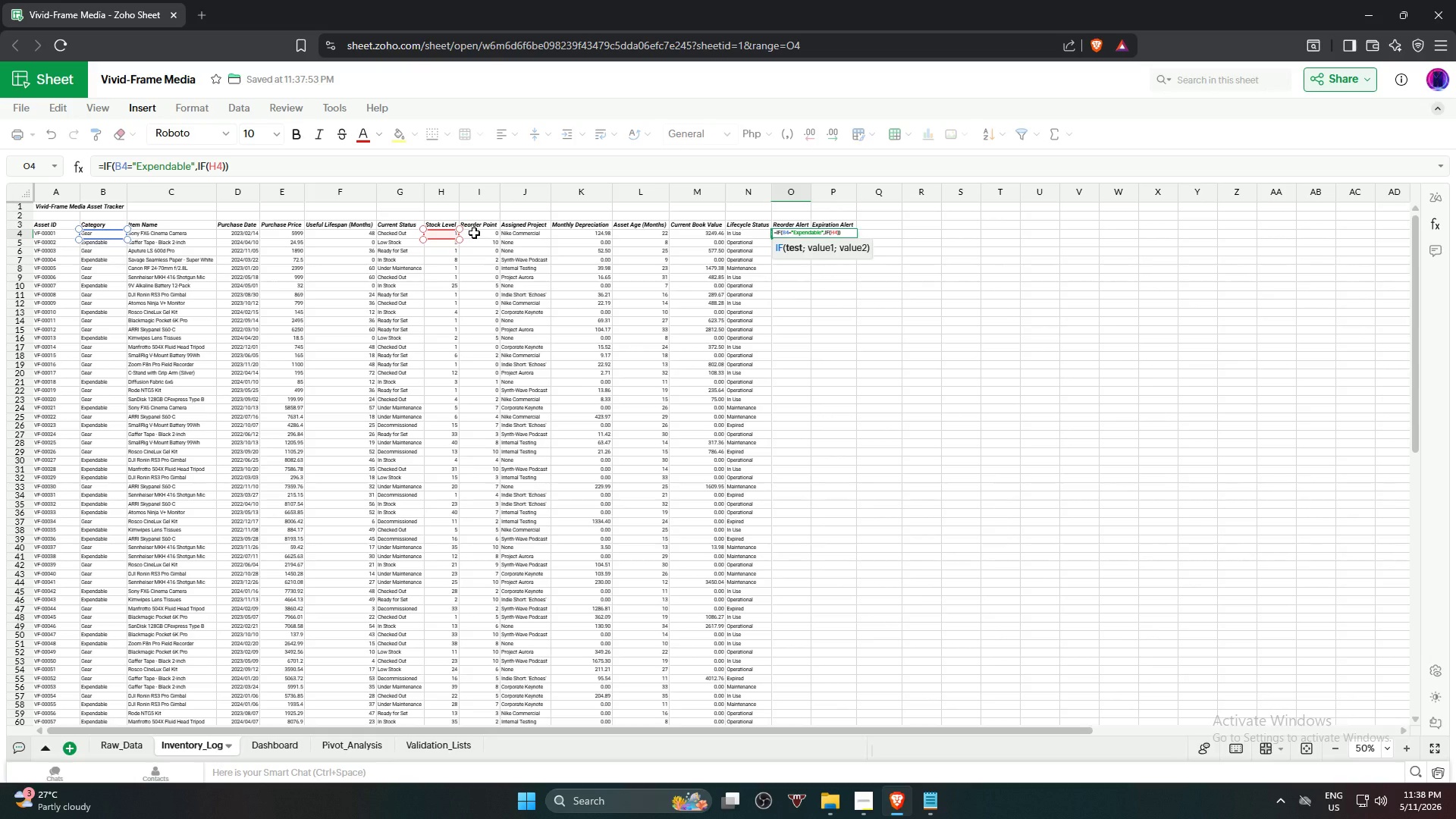 
key(Shift+Comma)
 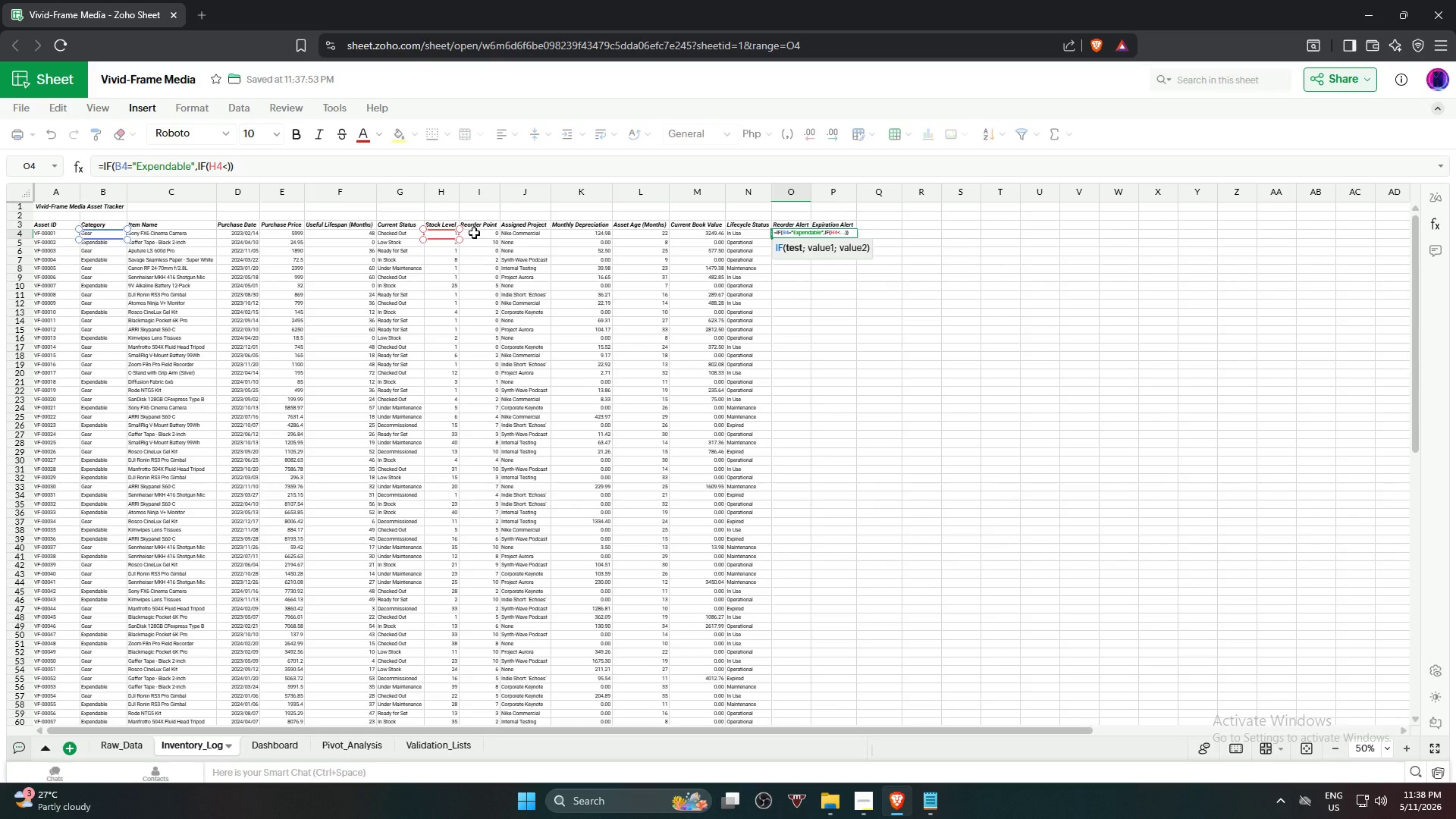 
key(Equal)
 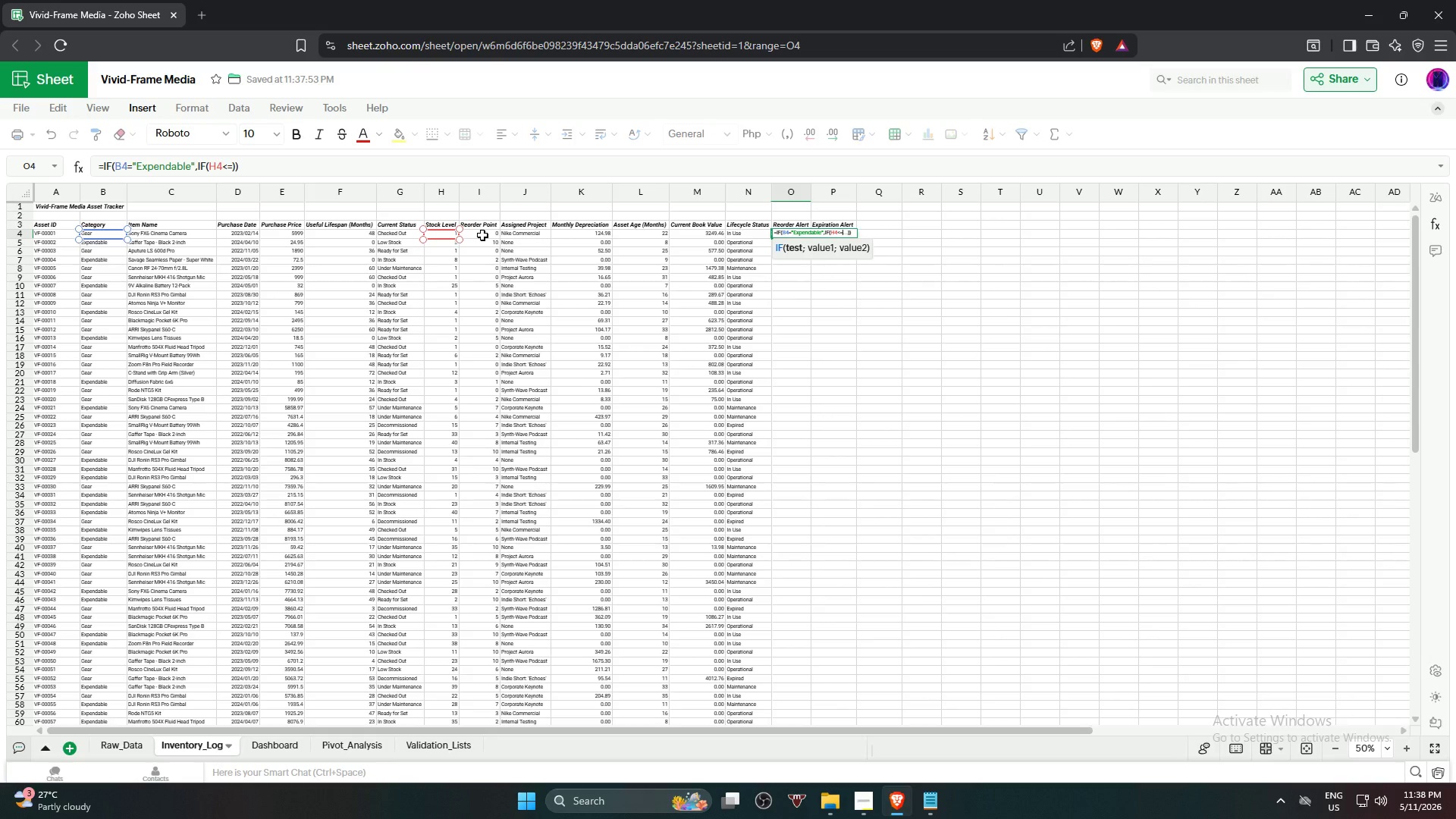 
left_click([482, 235])
 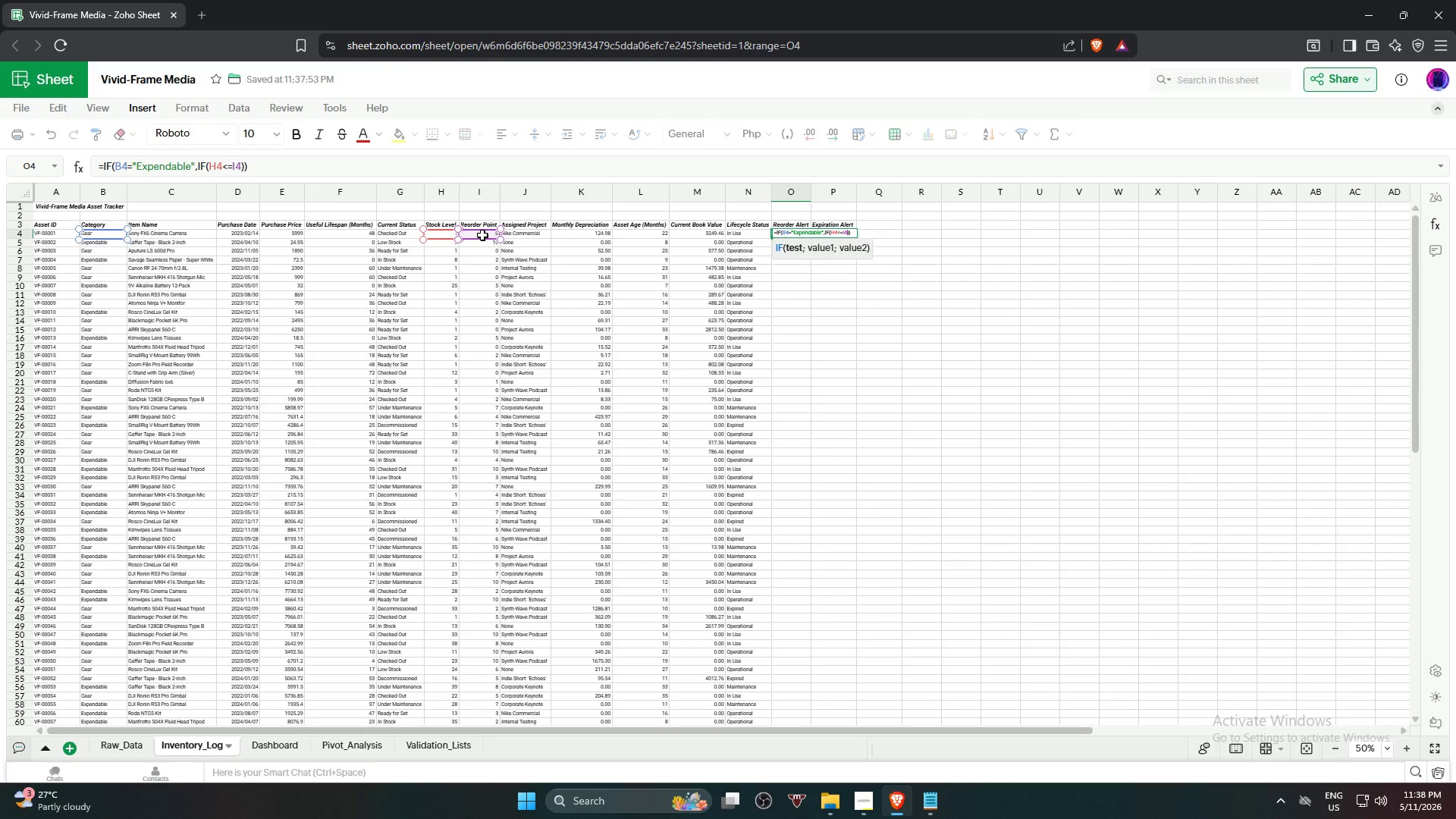 
type(,"REORDER)
 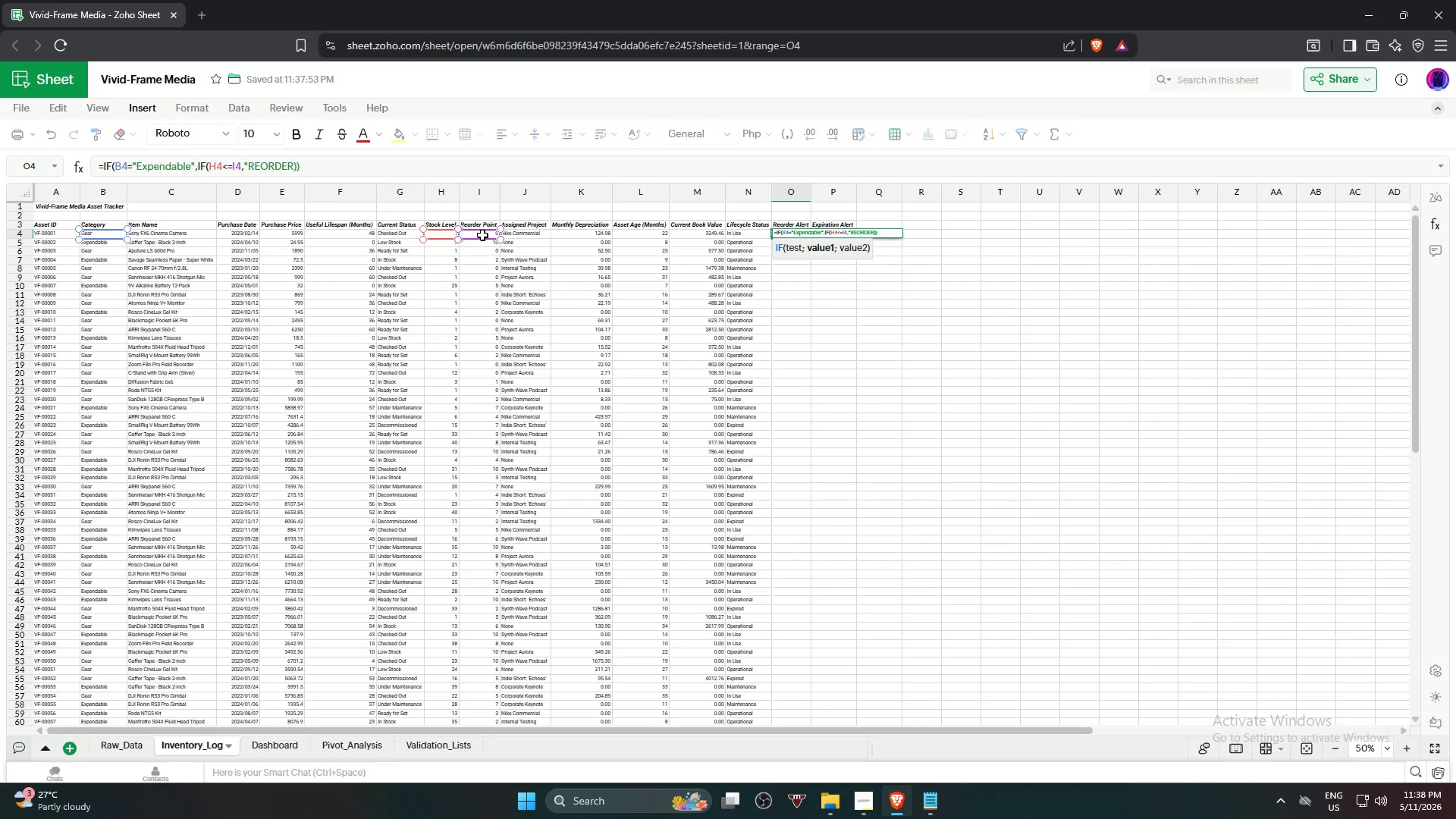 
type(","OK"),")
 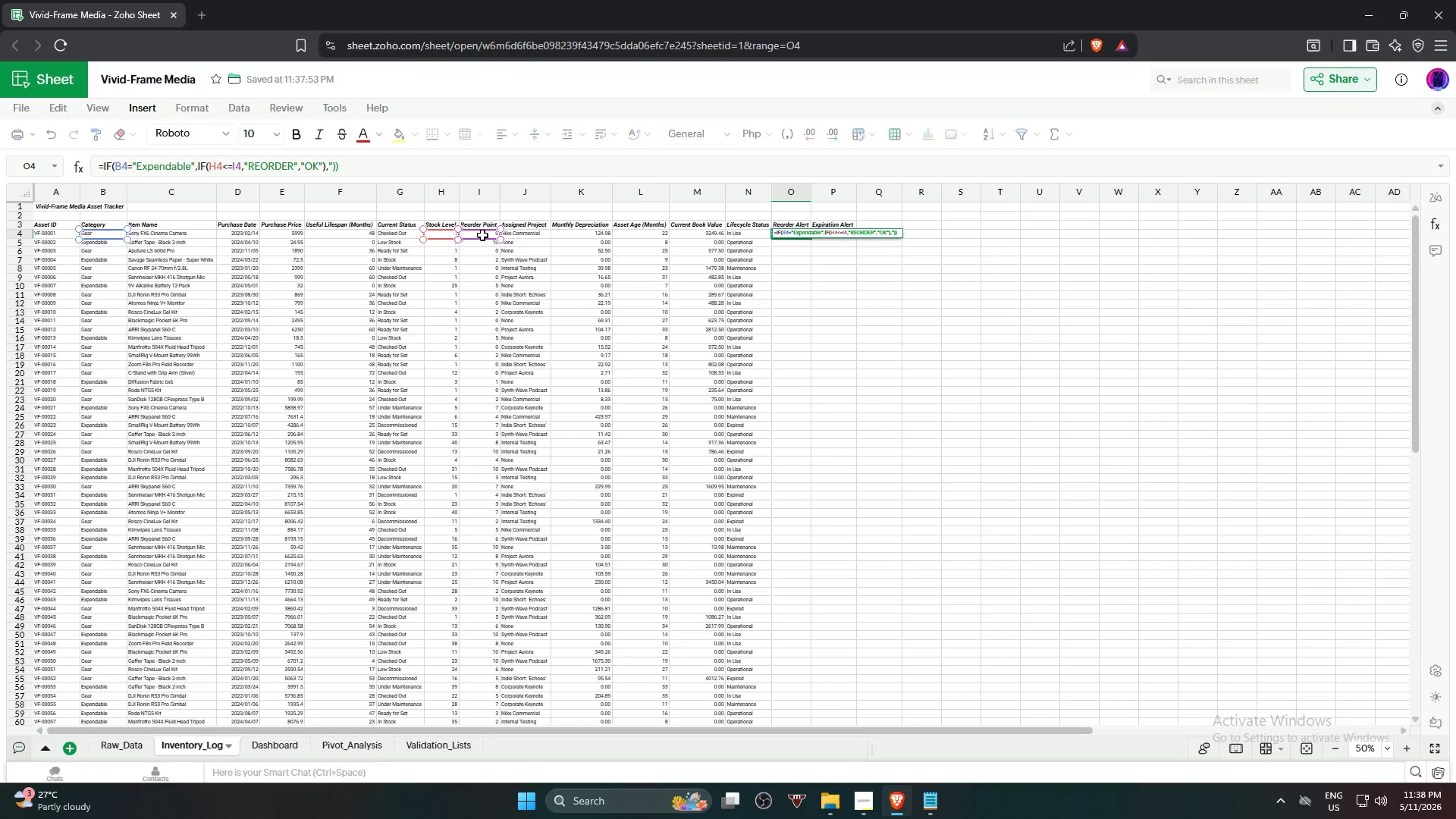 
key(N)
 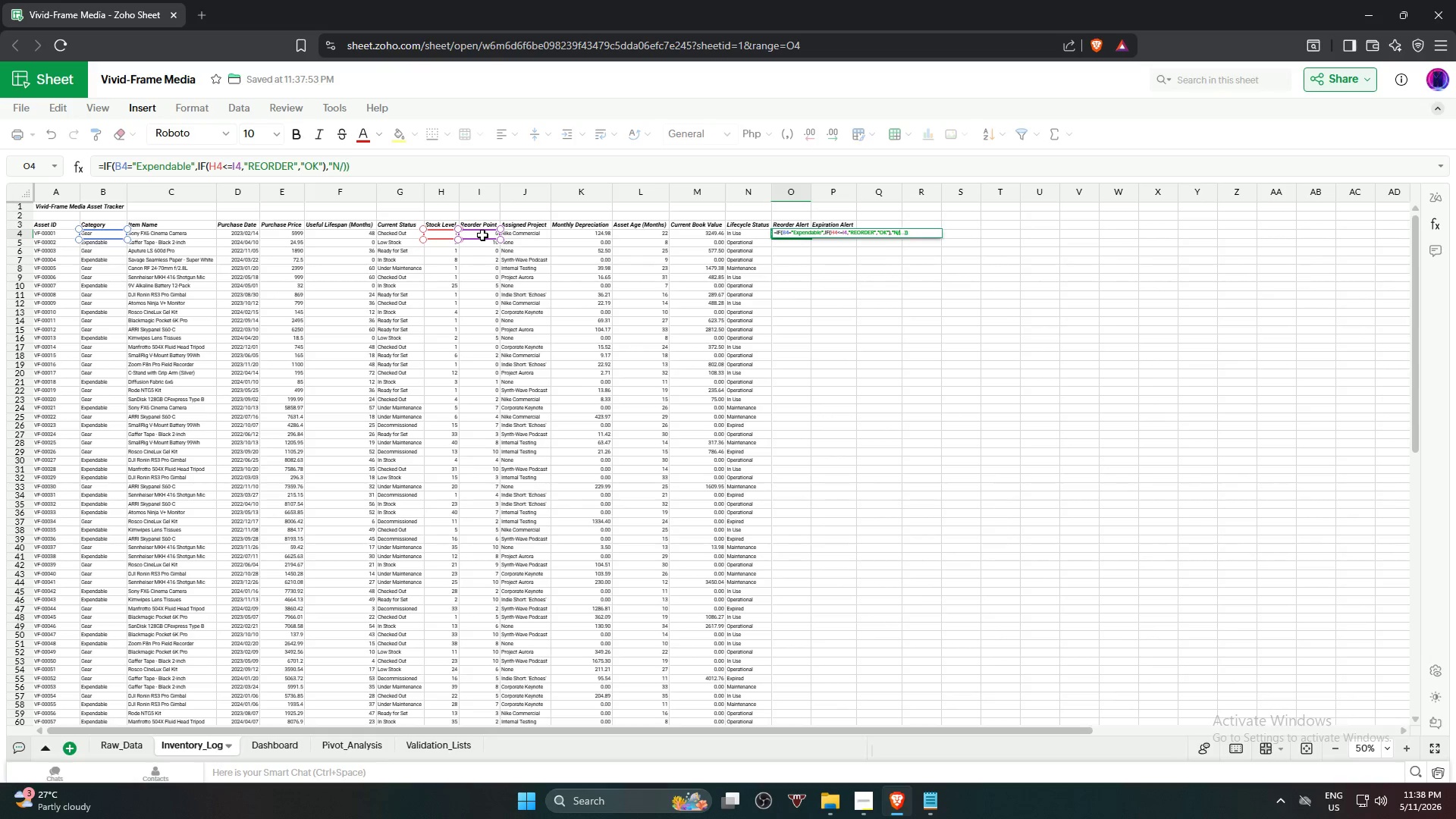 
key(Slash)
 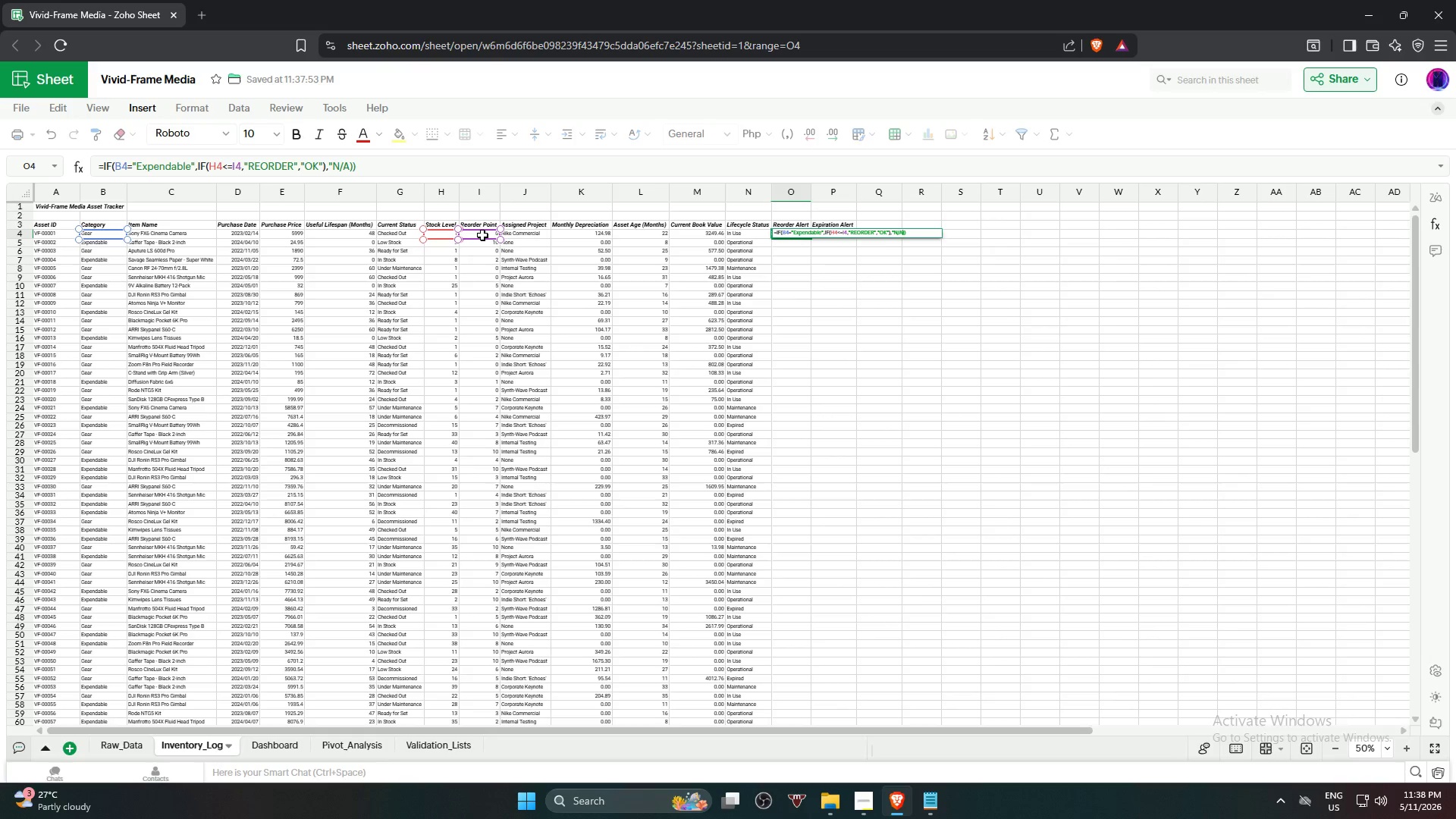 
key(A)
 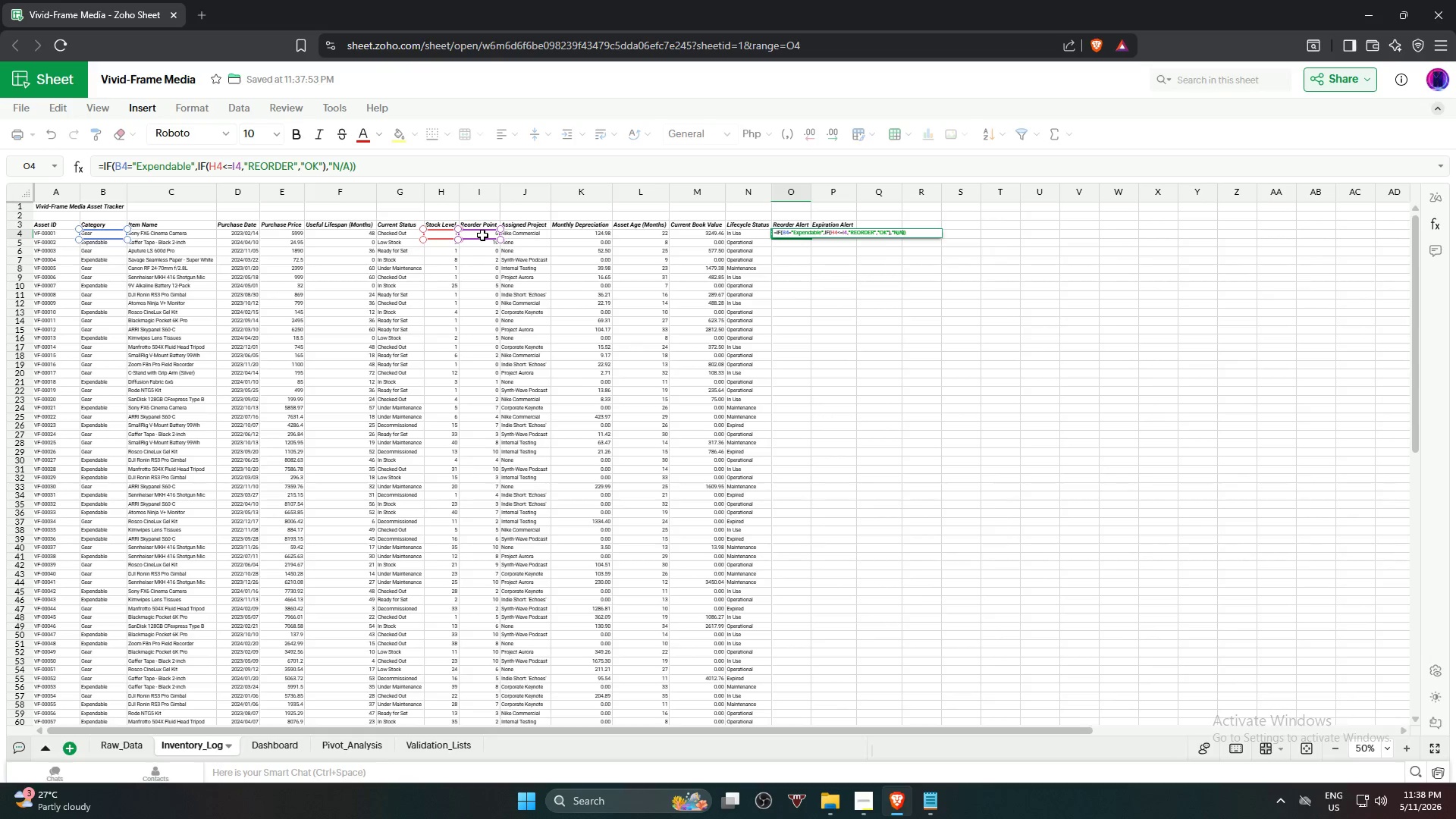 
key(Shift+Quote)
 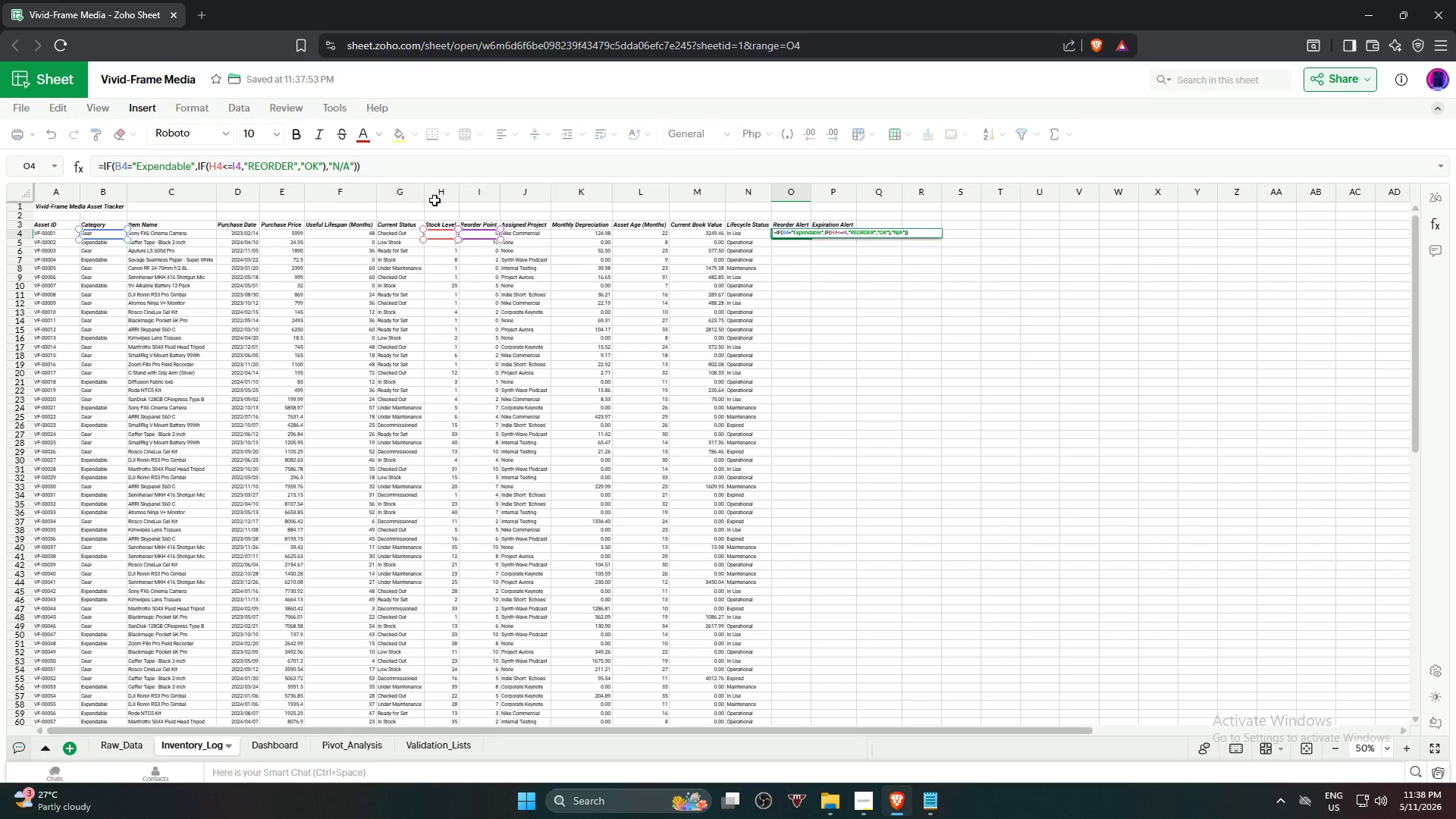 
left_click([424, 163])
 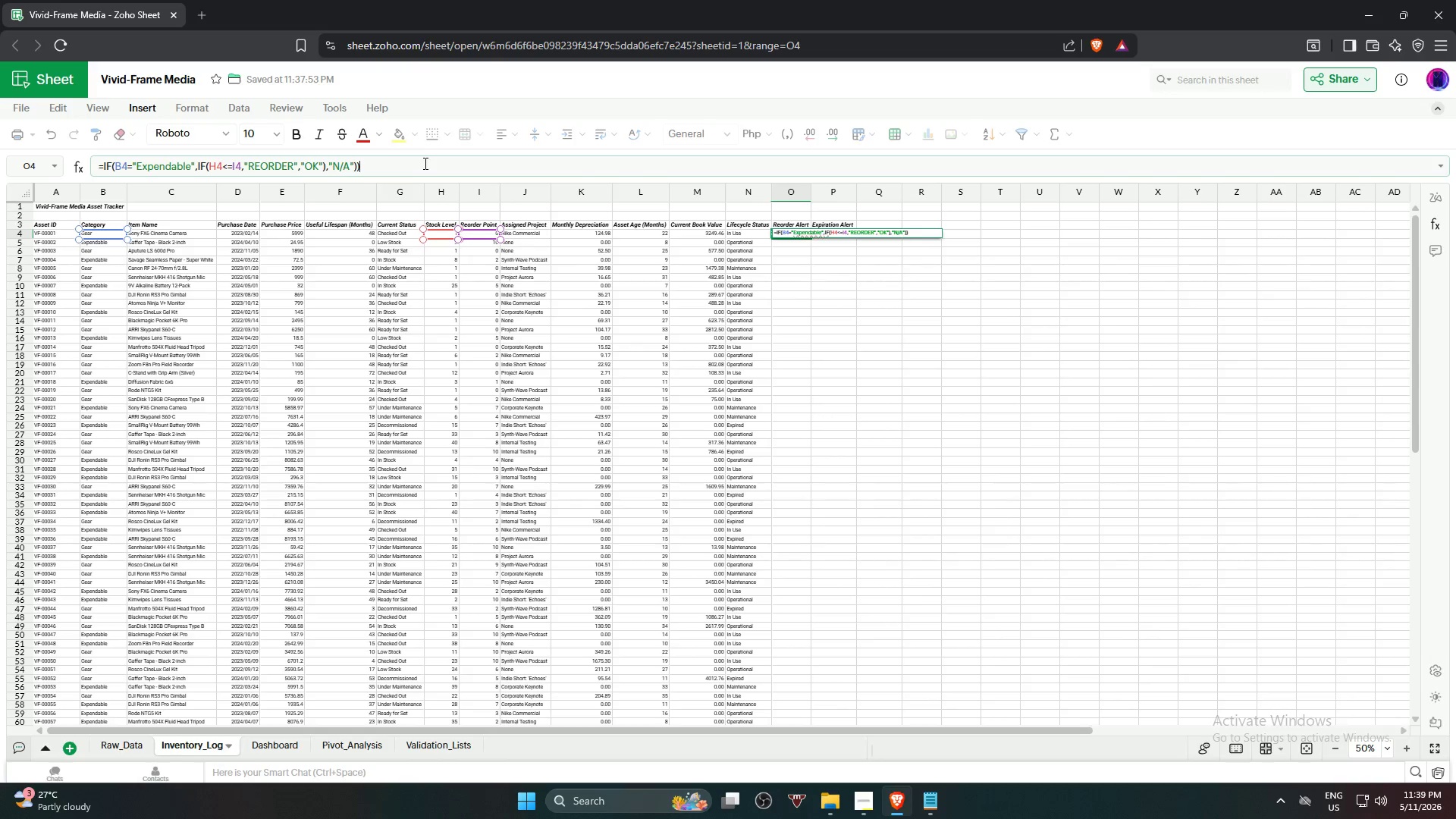 
key(Backspace)
 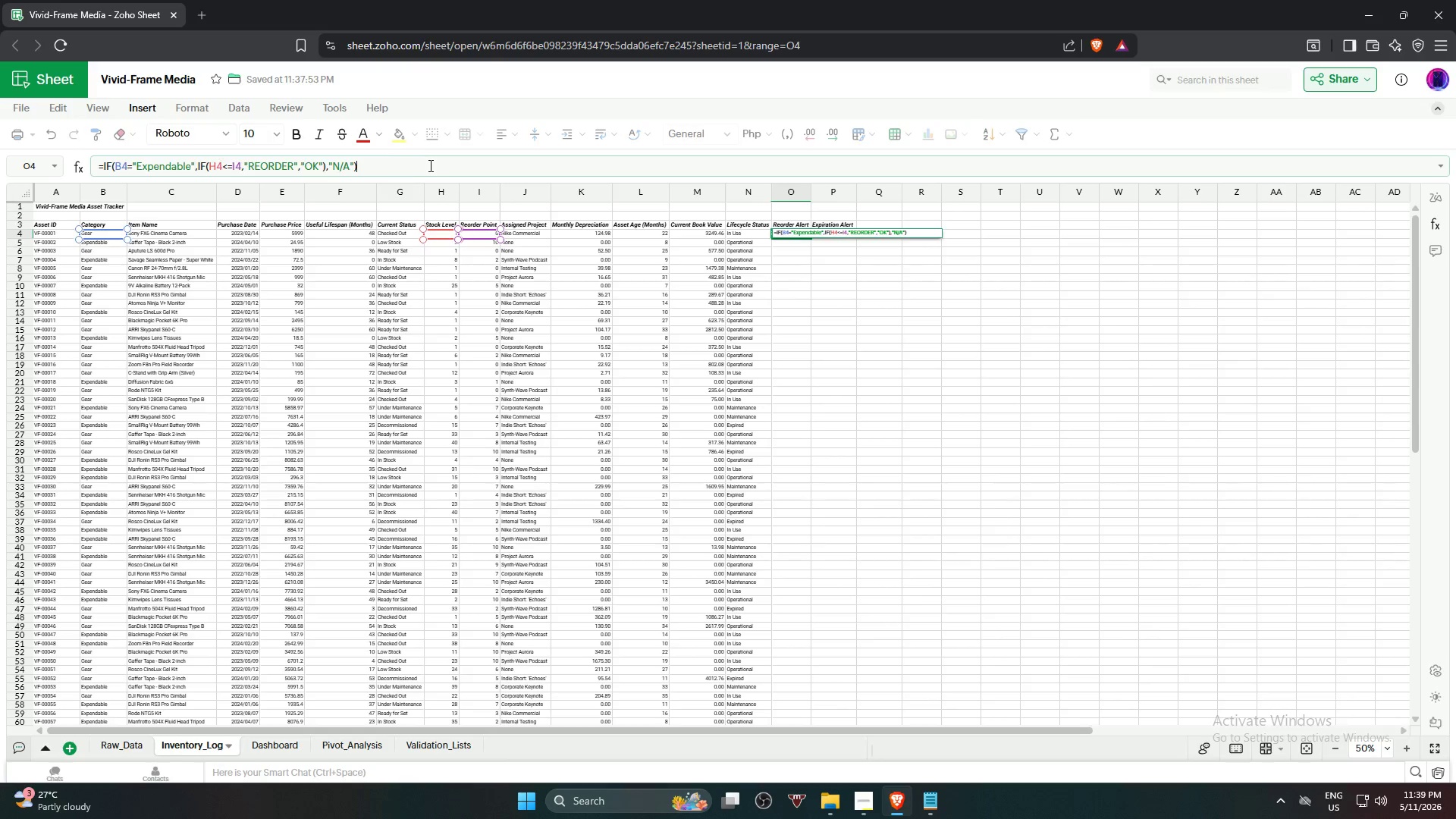 
key(Enter)
 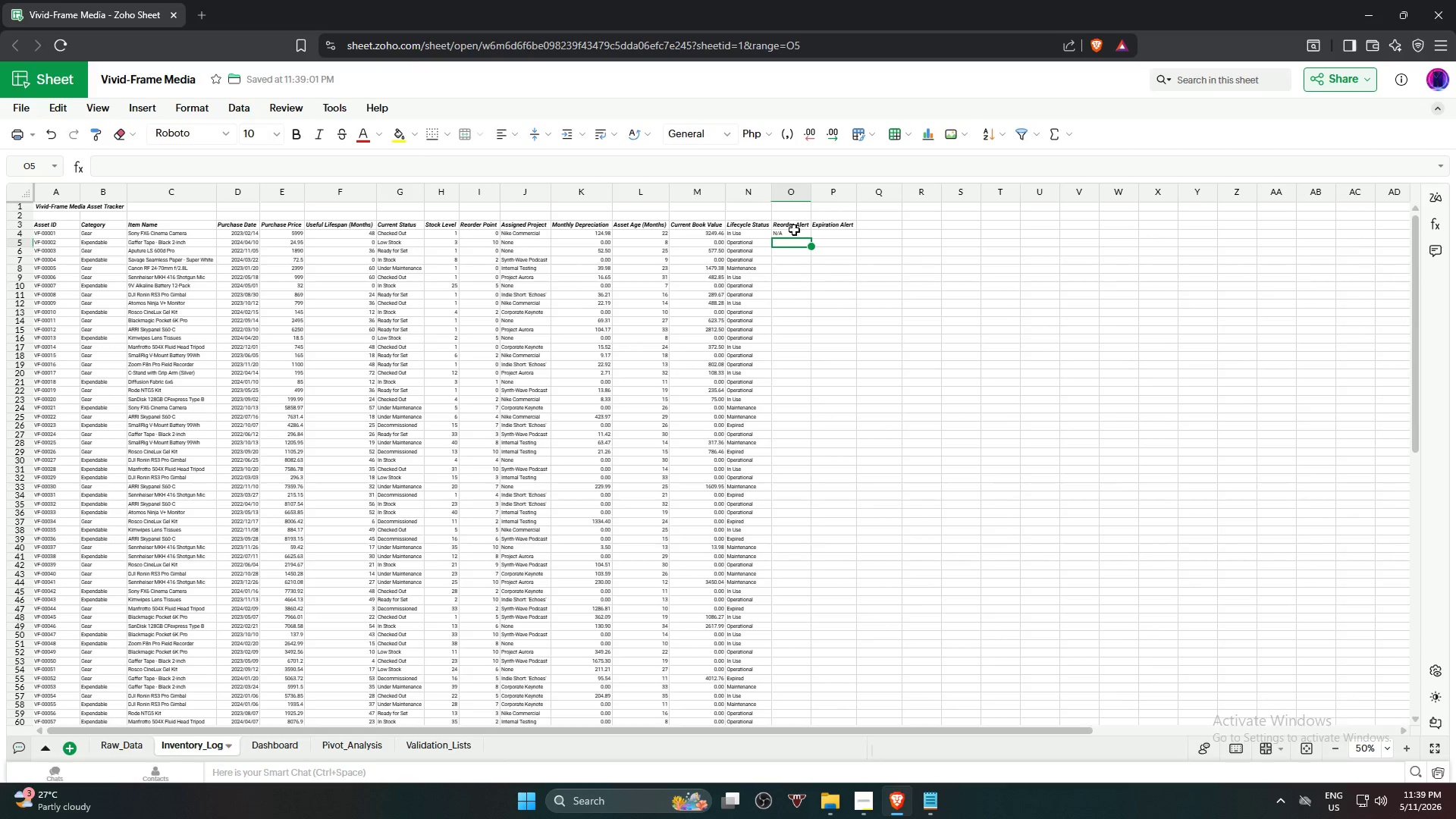 
left_click([789, 235])
 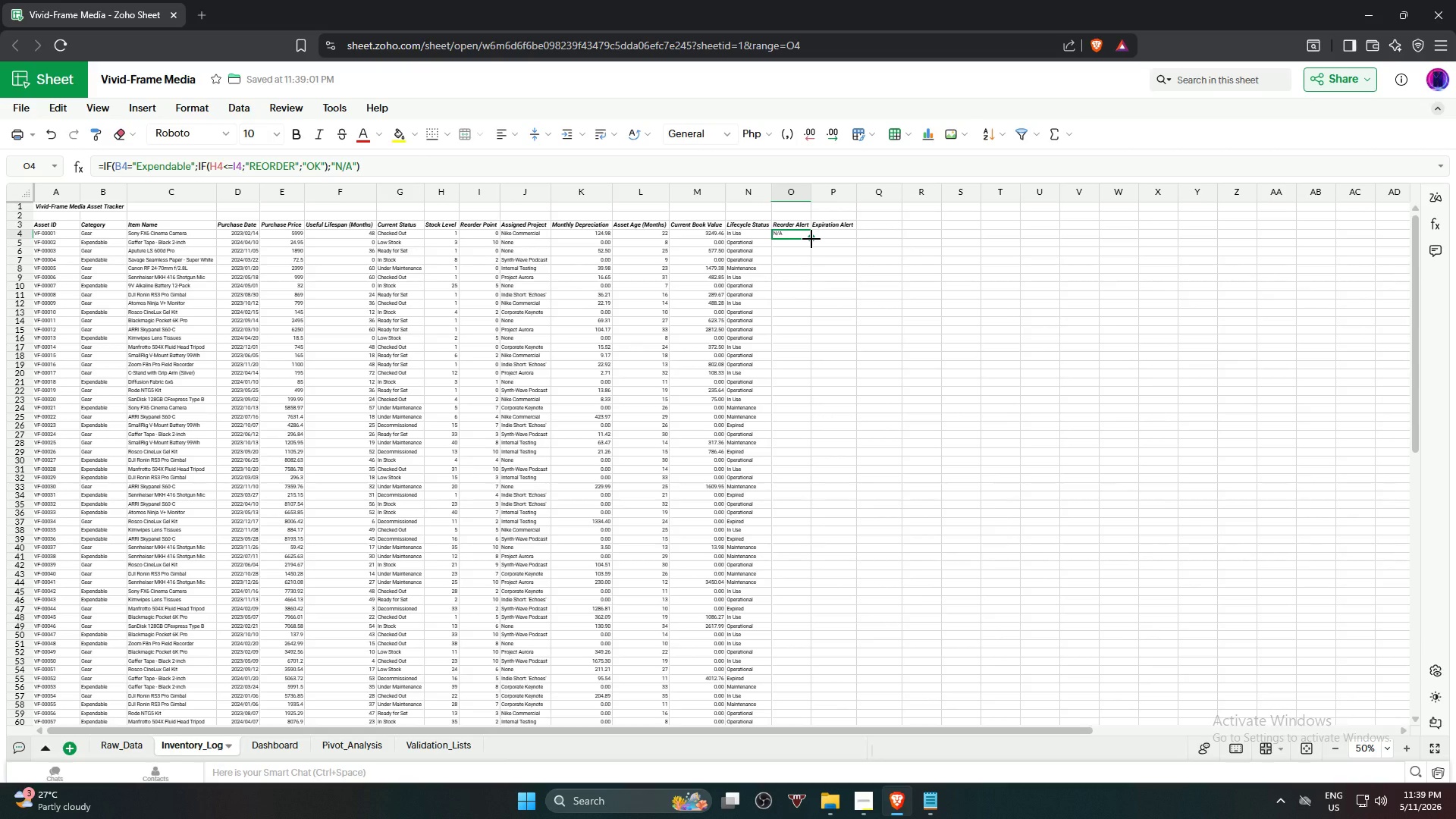 
left_click_drag(start_coordinate=[811, 239], to_coordinate=[803, 635])
 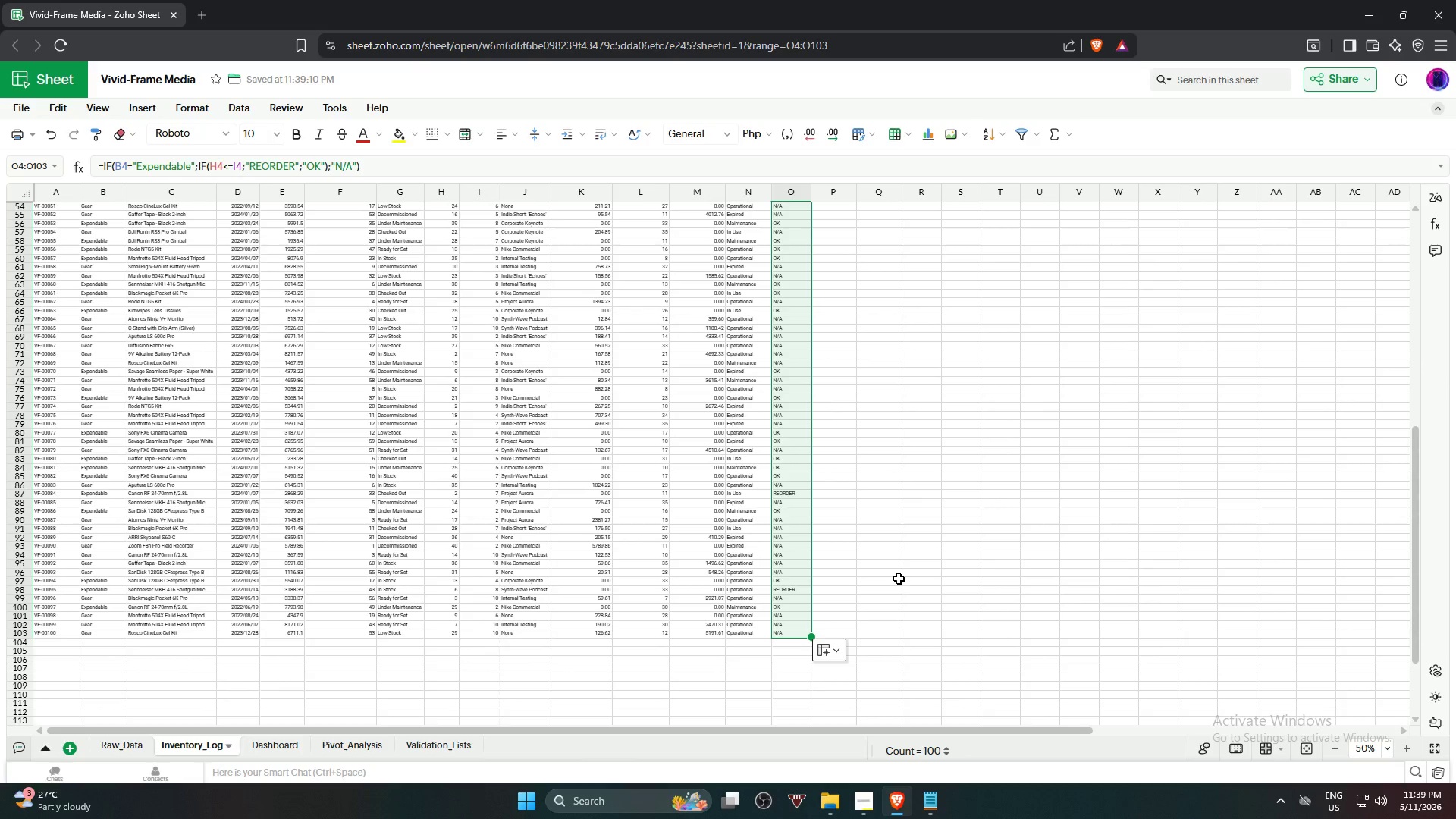 
wait(5.3)
 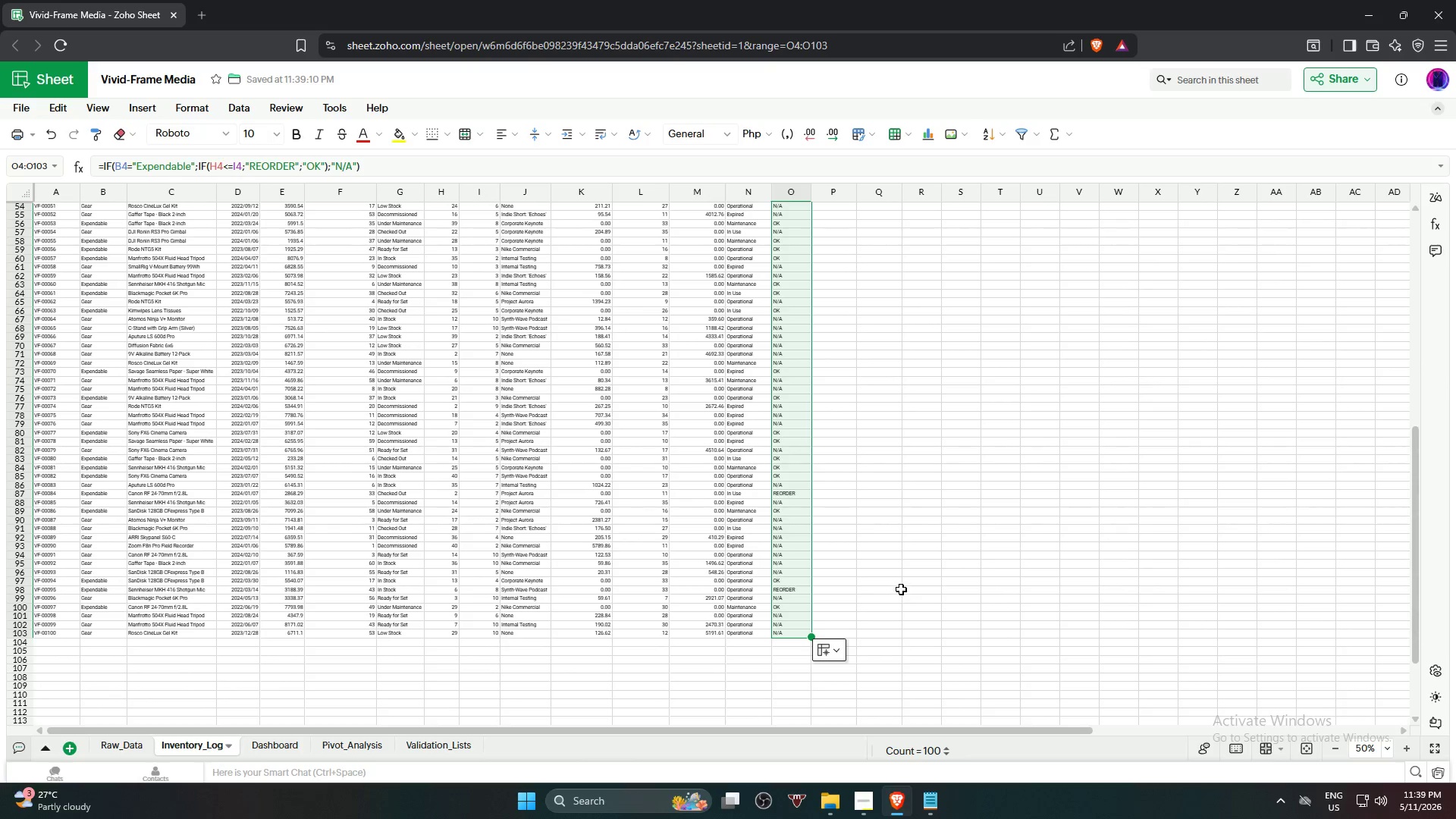 
scroll: coordinate [898, 578], scroll_direction: up, amount: 5.0
 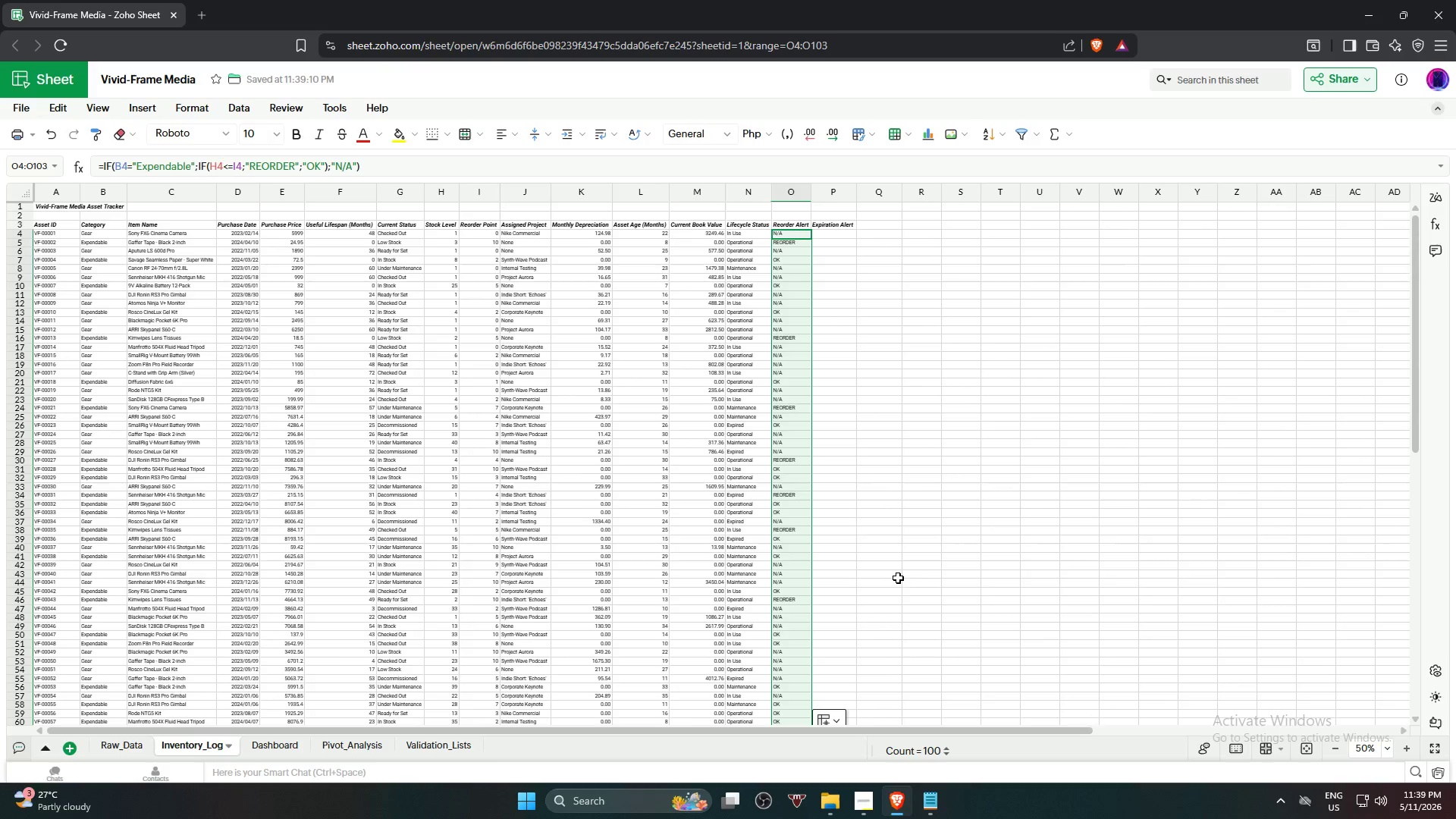 
scroll: coordinate [968, 519], scroll_direction: down, amount: 4.0
 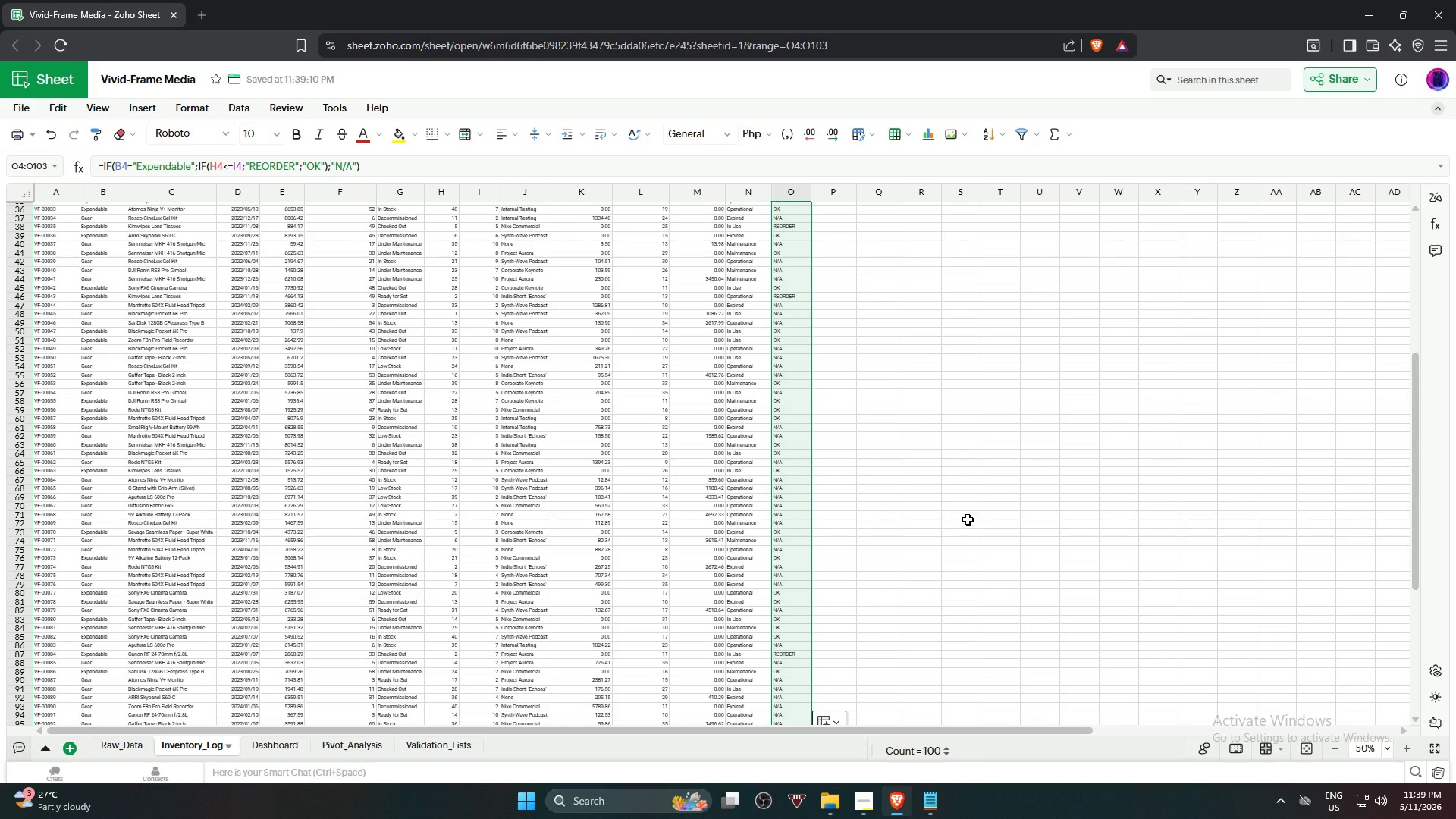 
scroll: coordinate [968, 519], scroll_direction: up, amount: 9.0
 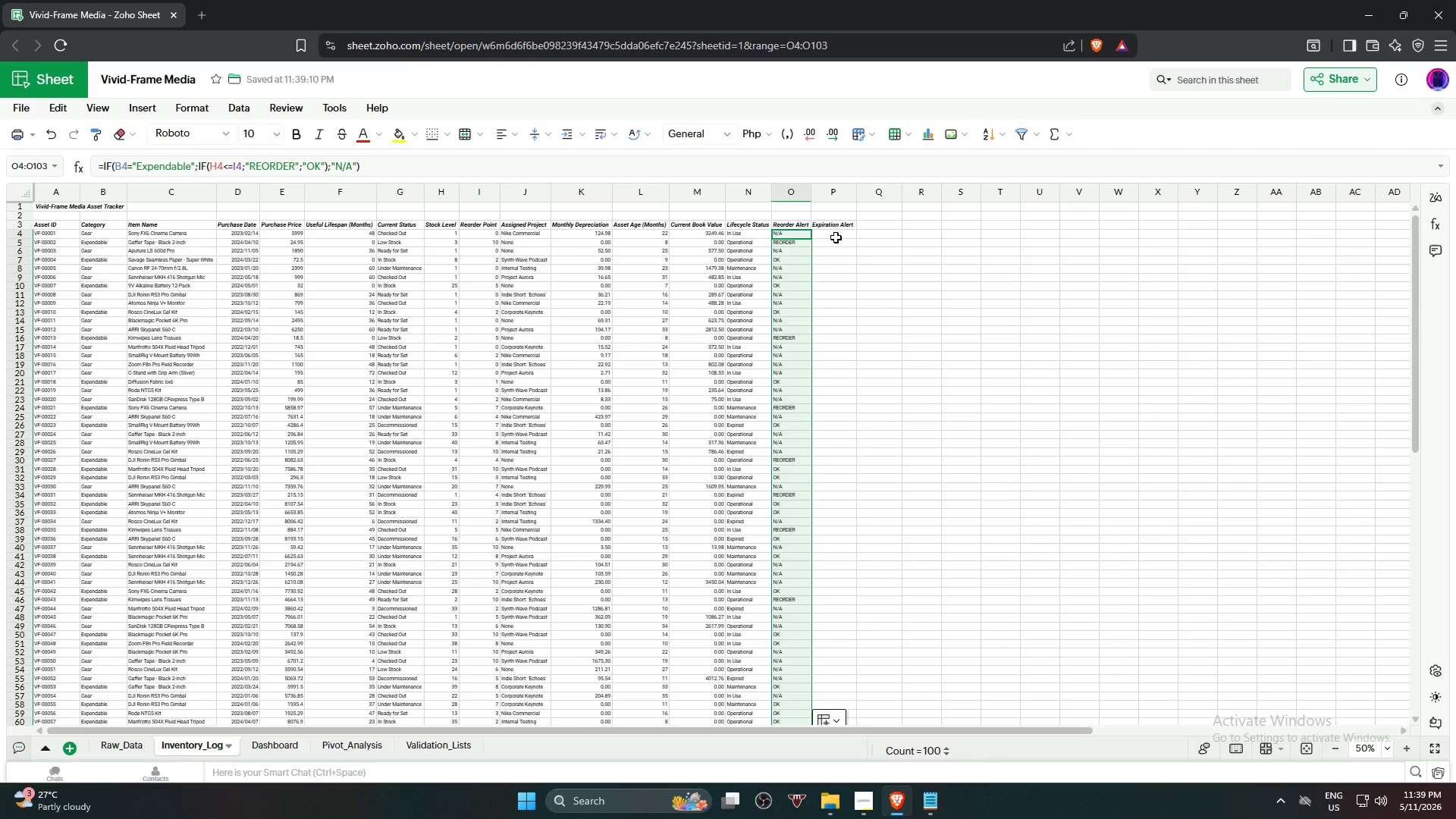 
left_click([835, 237])
 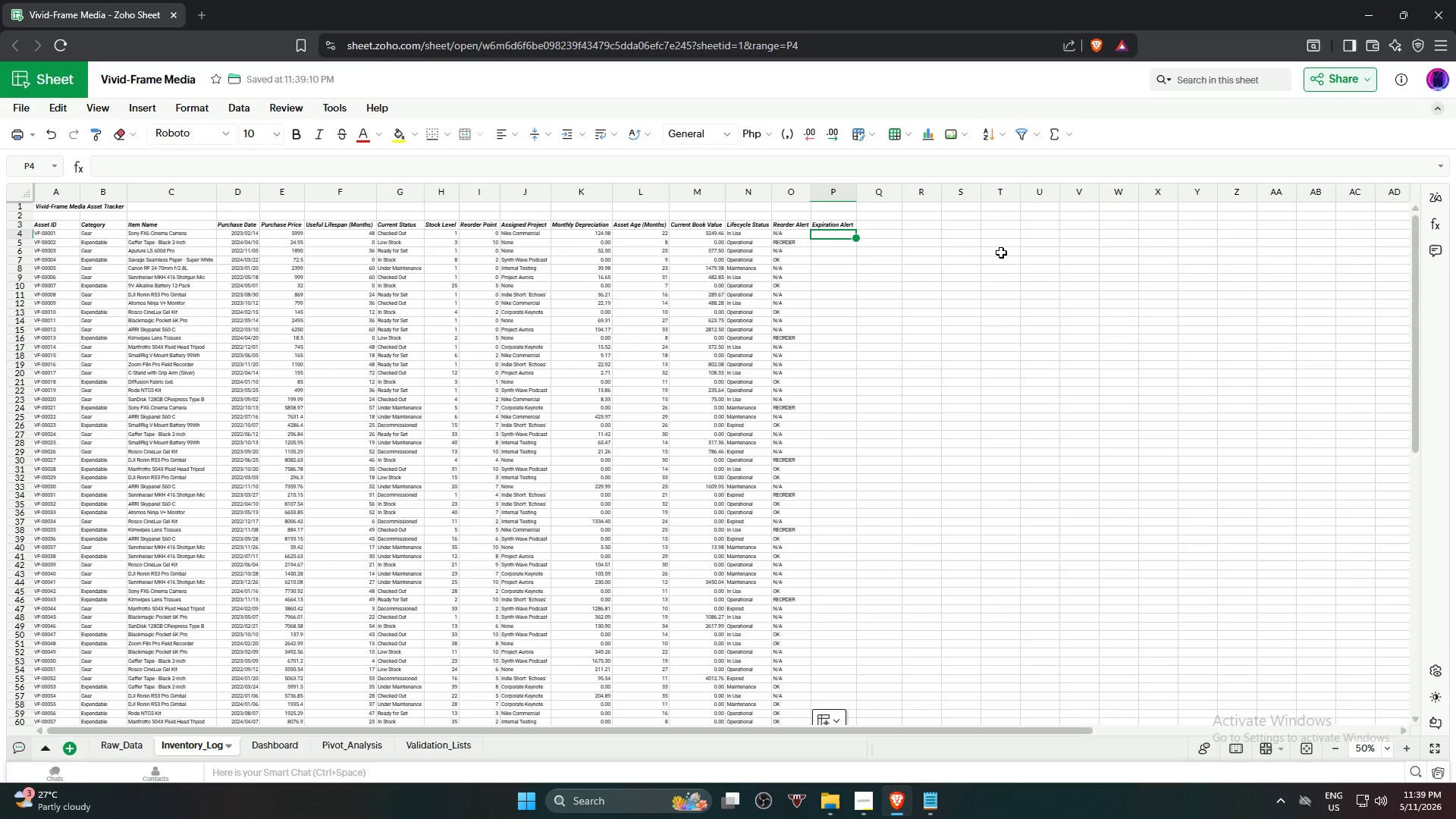 
wait(8.5)
 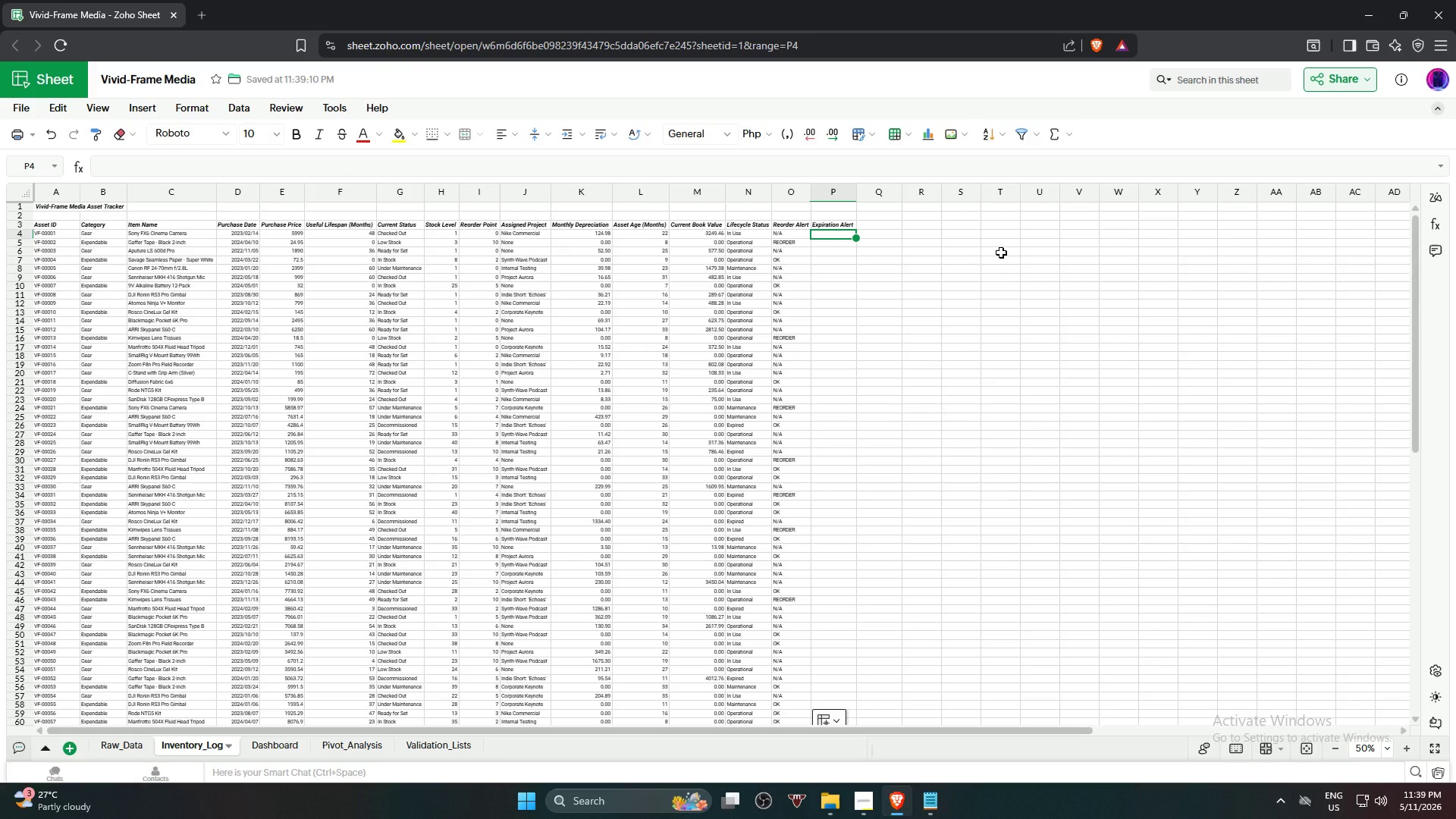 
type(=IF)
 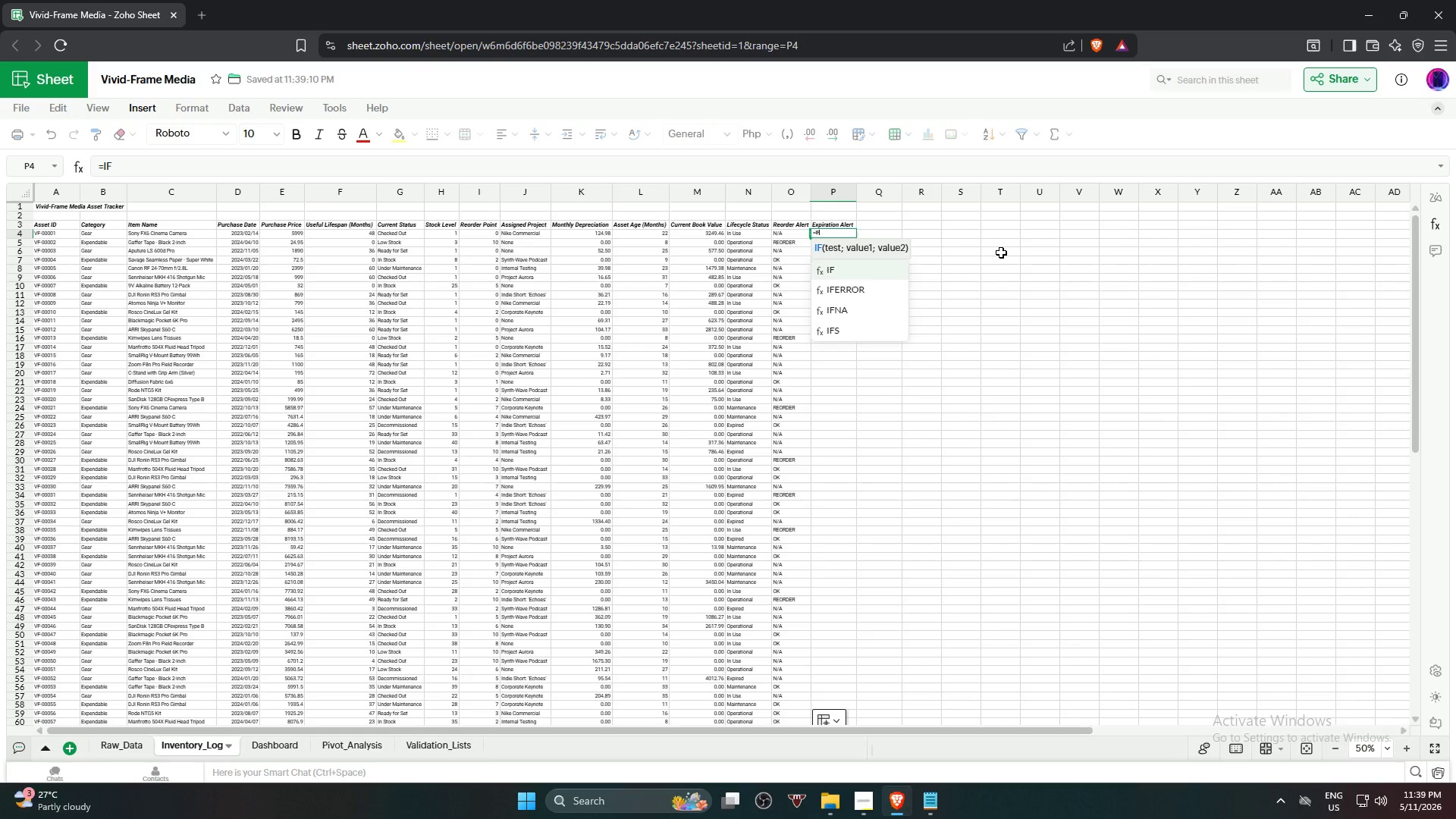 
key(Enter)
 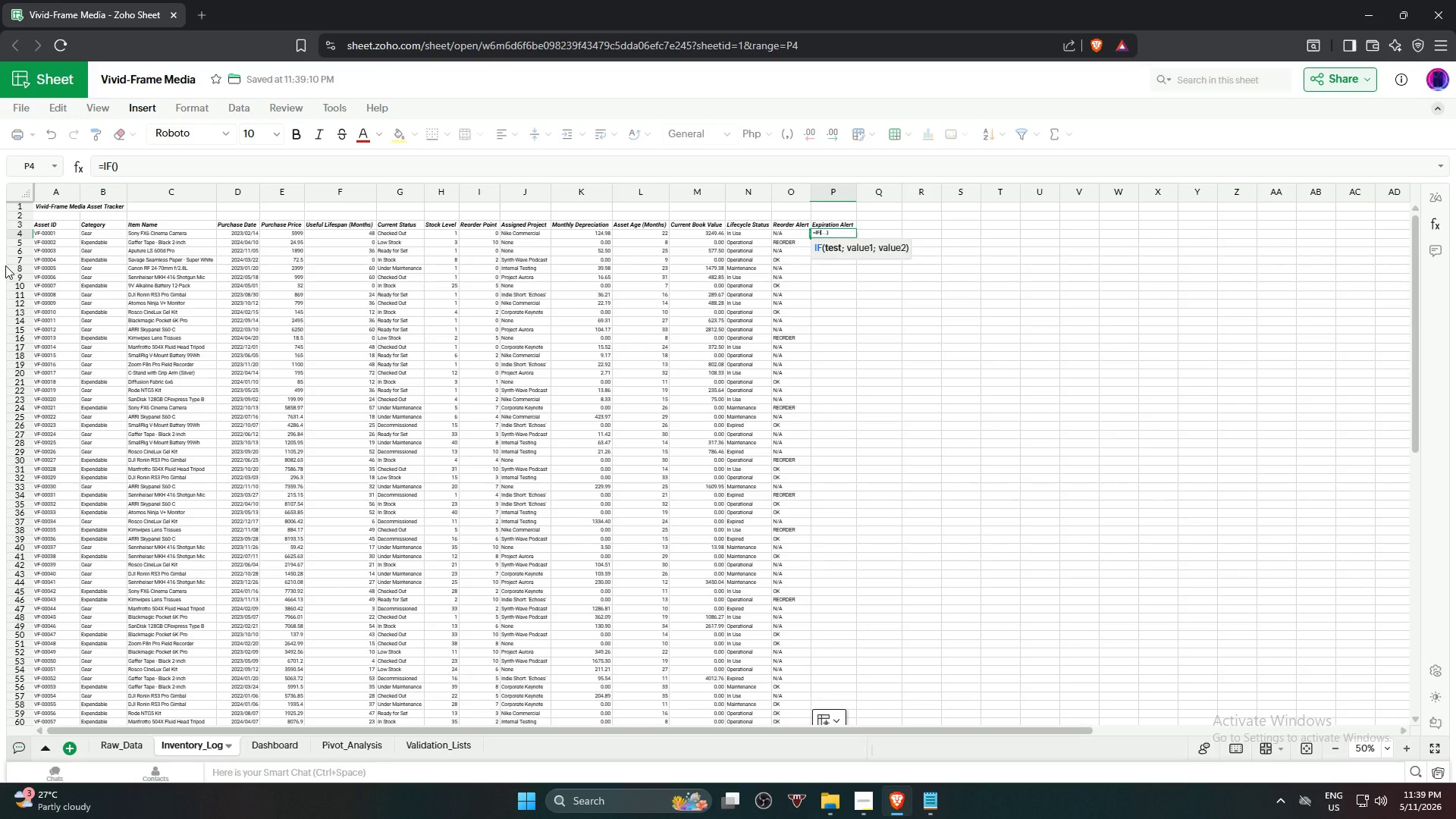 
left_click([93, 235])
 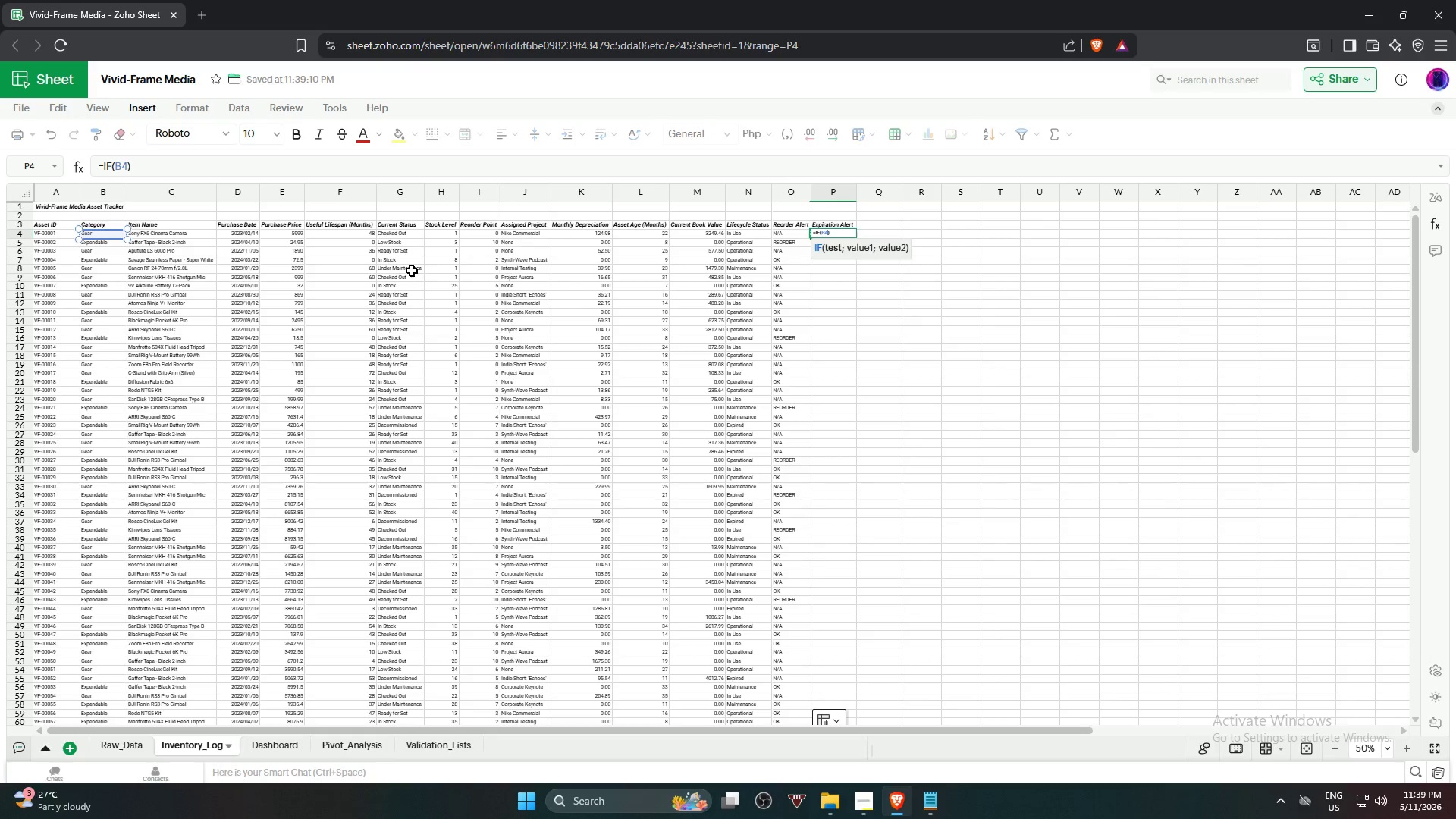 
type(="G)
key(Backspace)
type(gEAR",IF)
 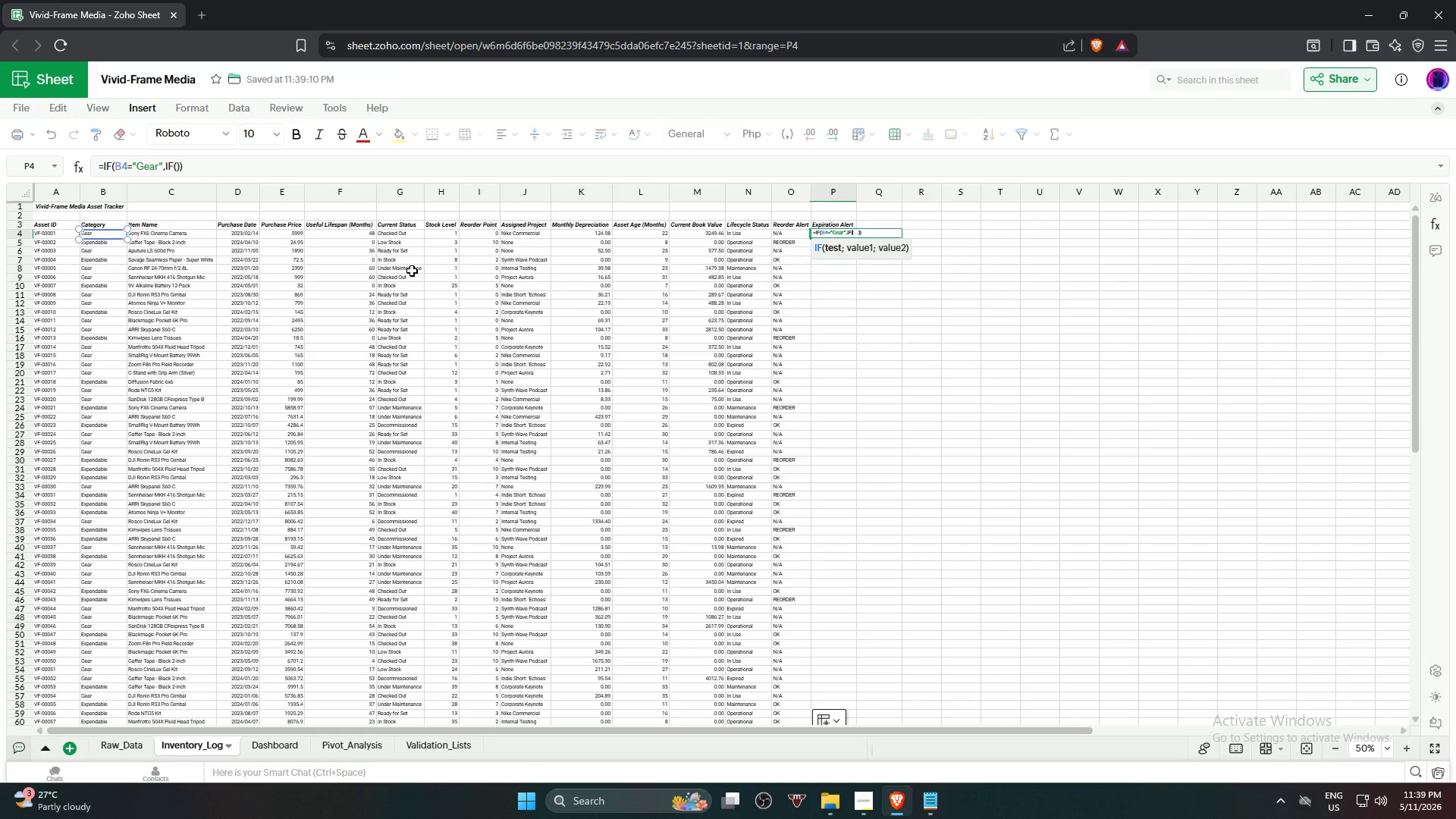 
 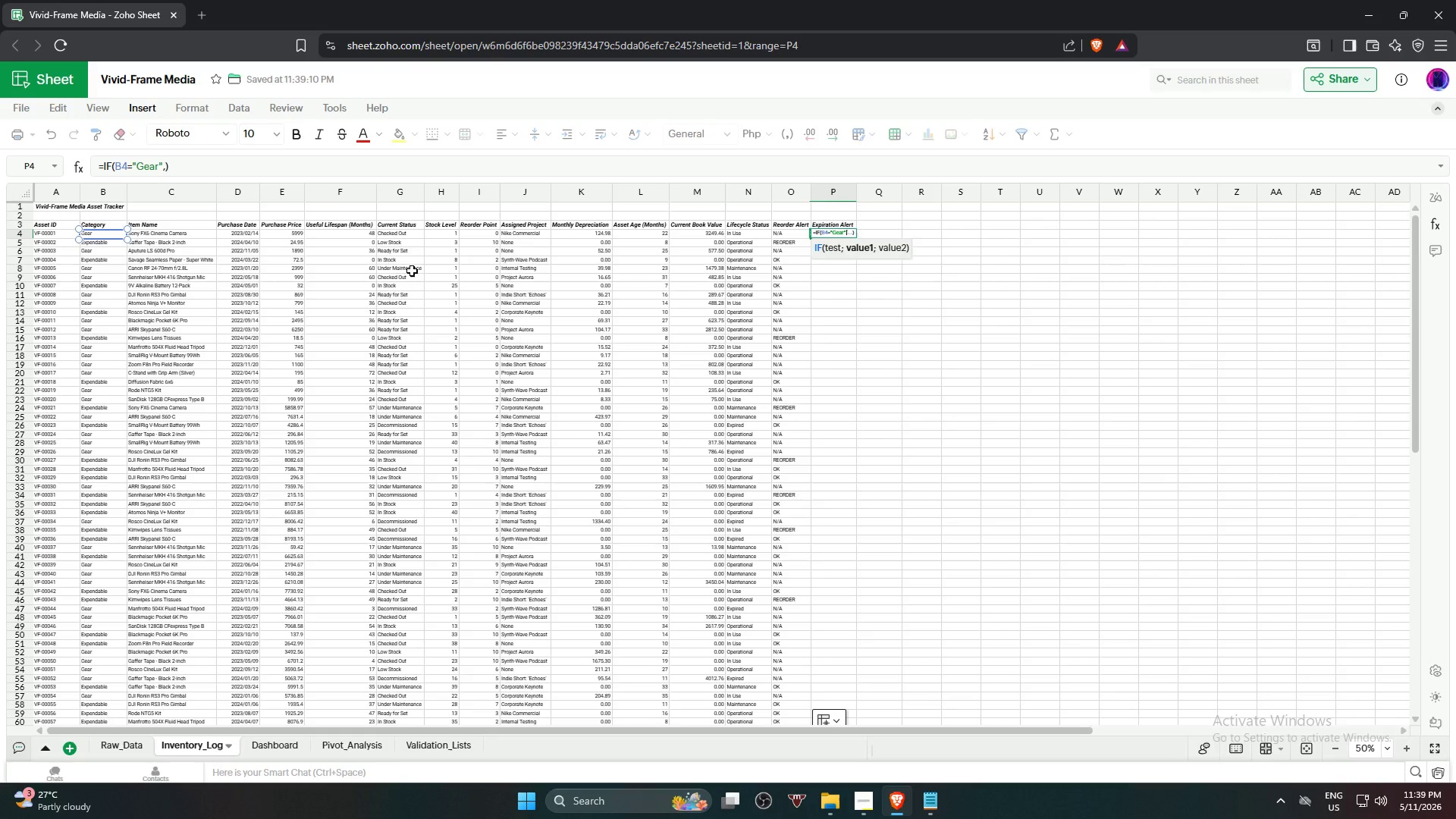 
key(Enter)
 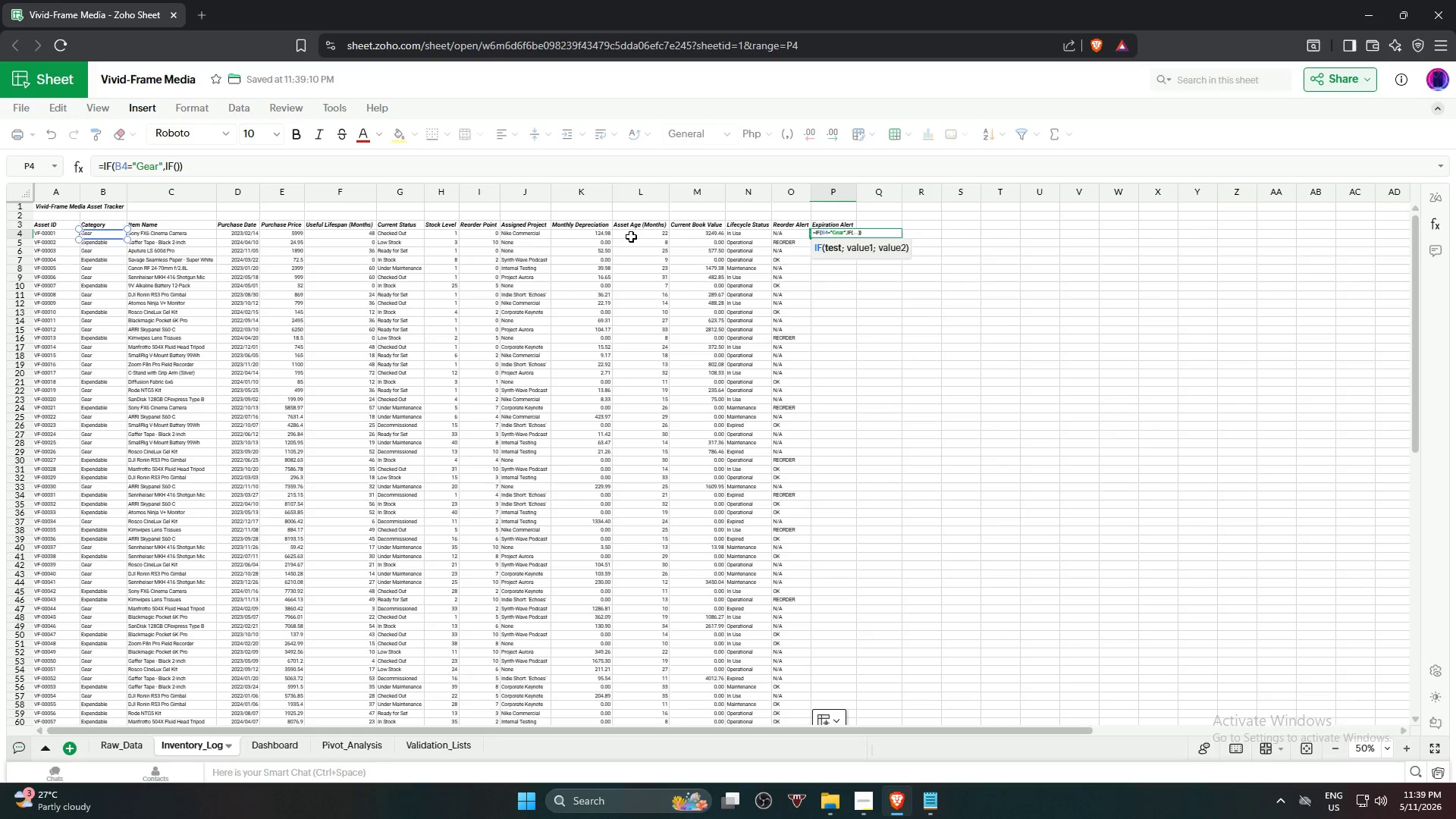 
wait(5.48)
 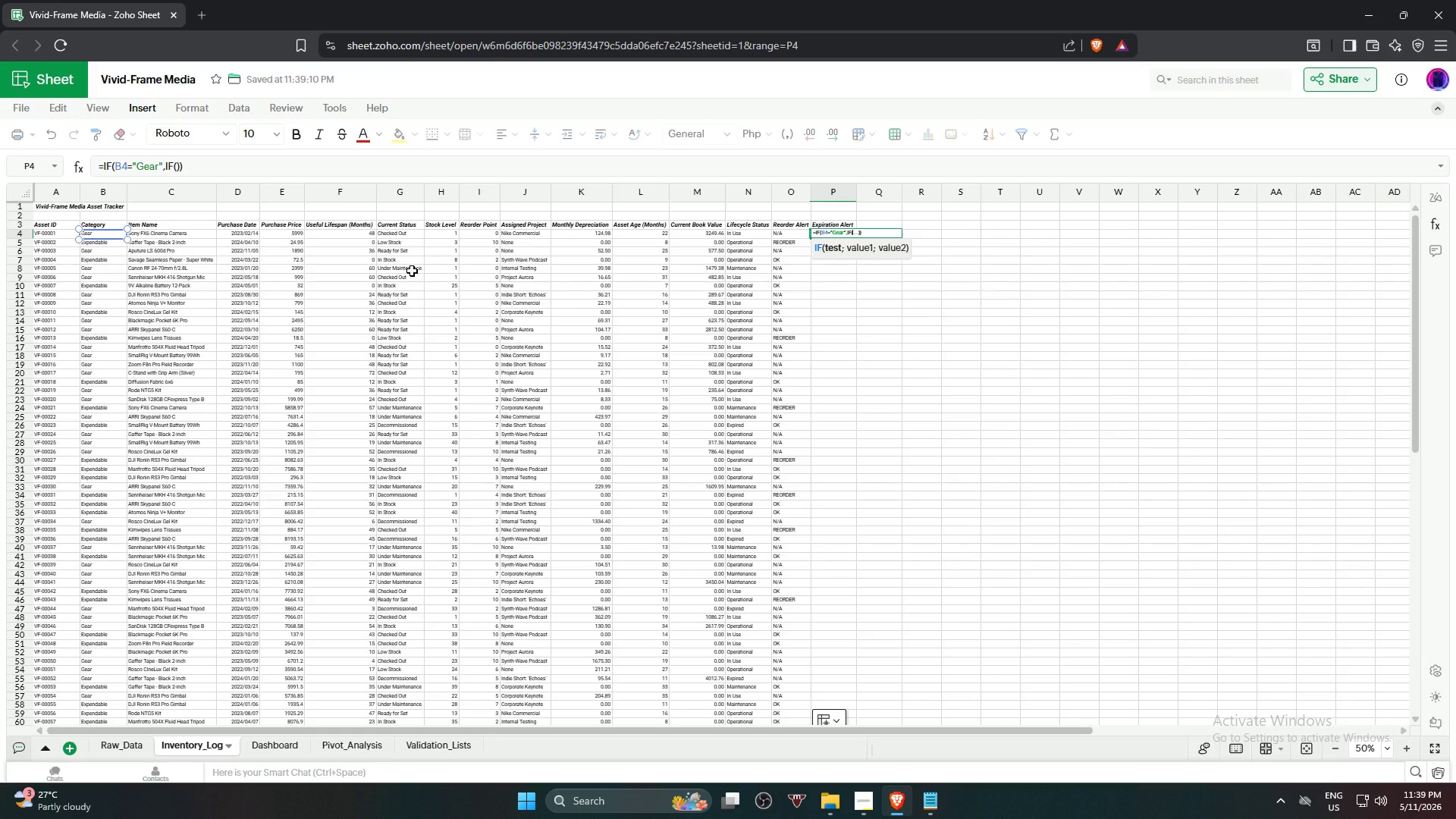 
left_click([639, 233])
 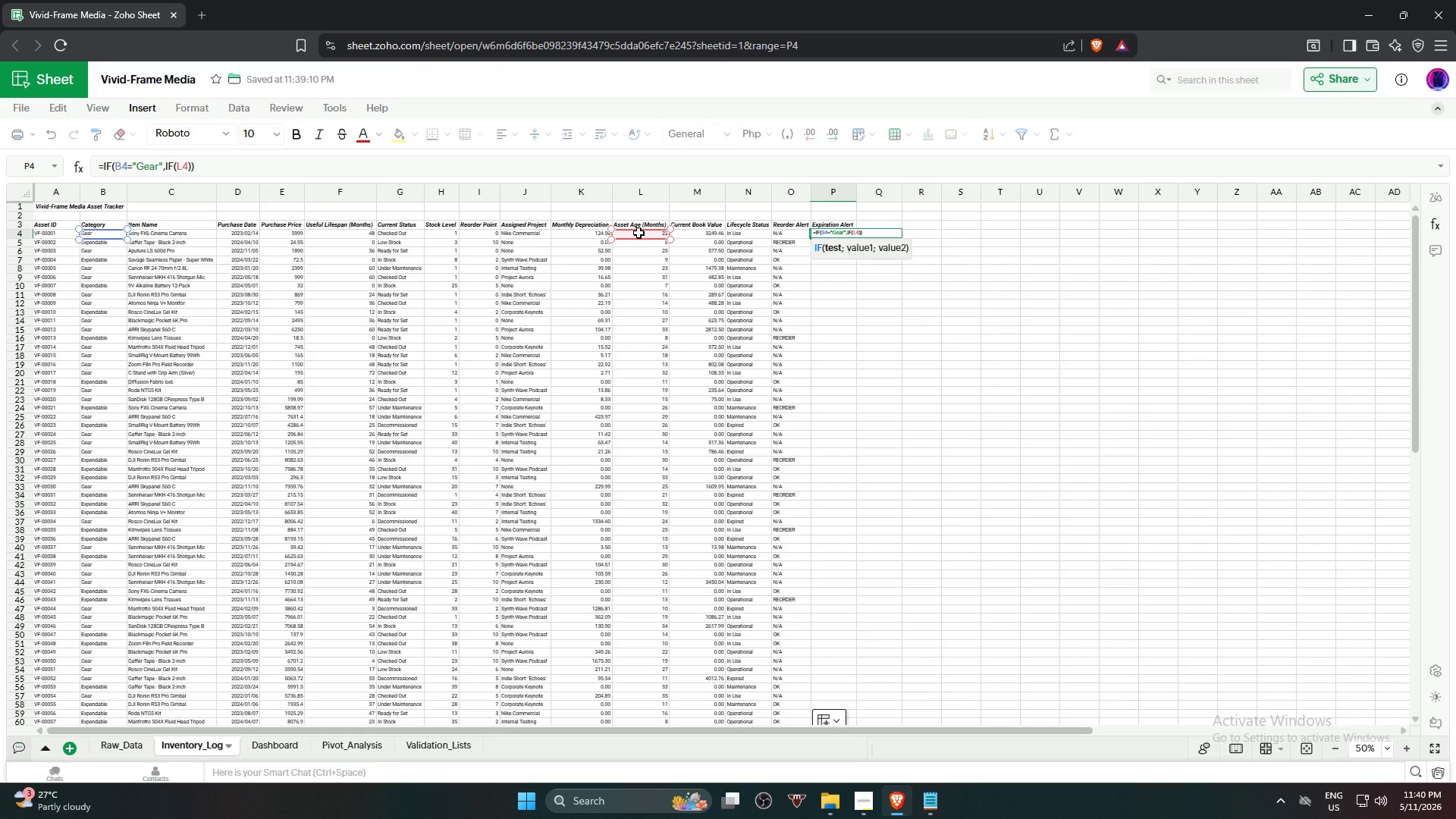 
key(Shift+Period)
 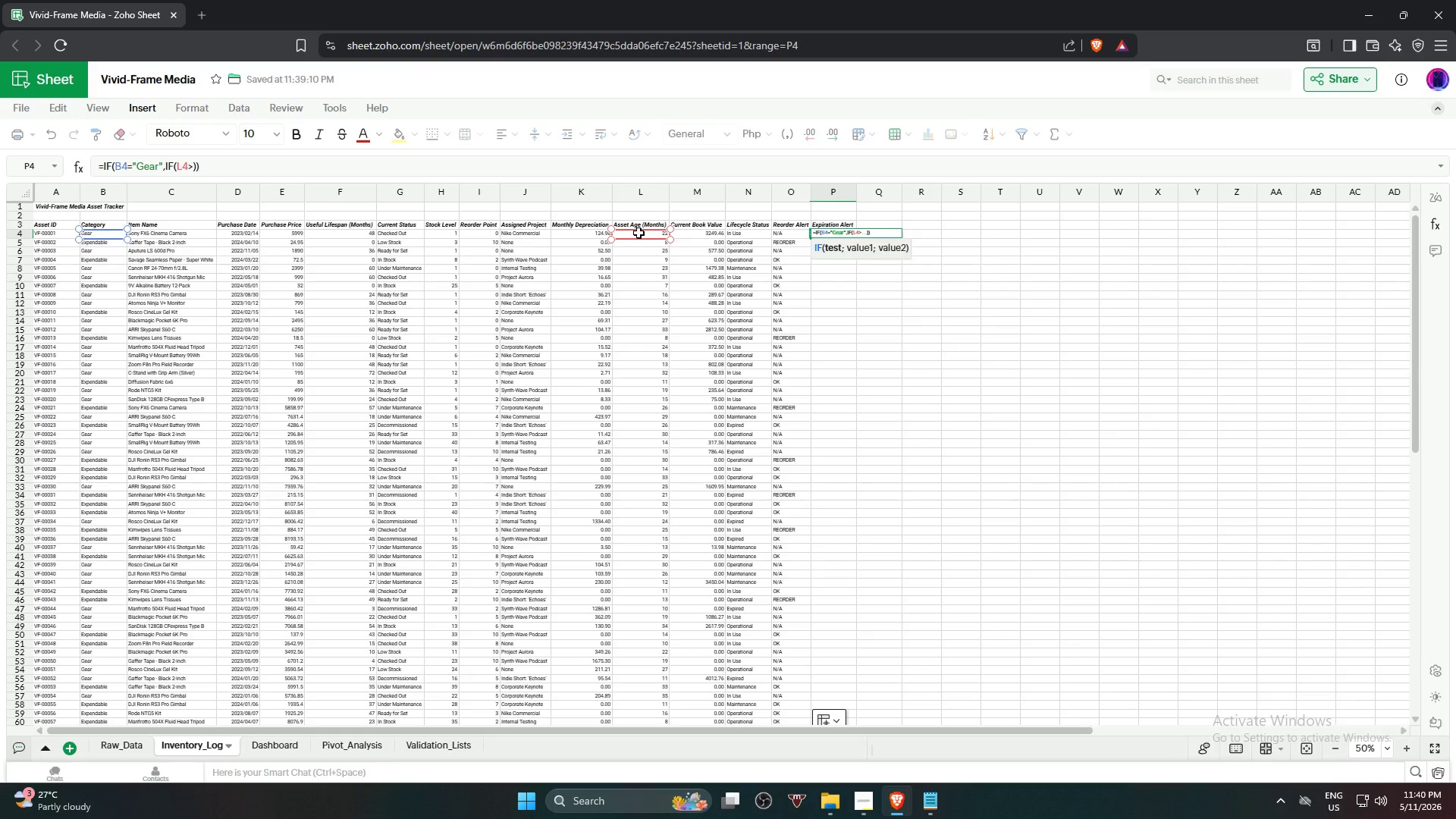 
key(Equal)
 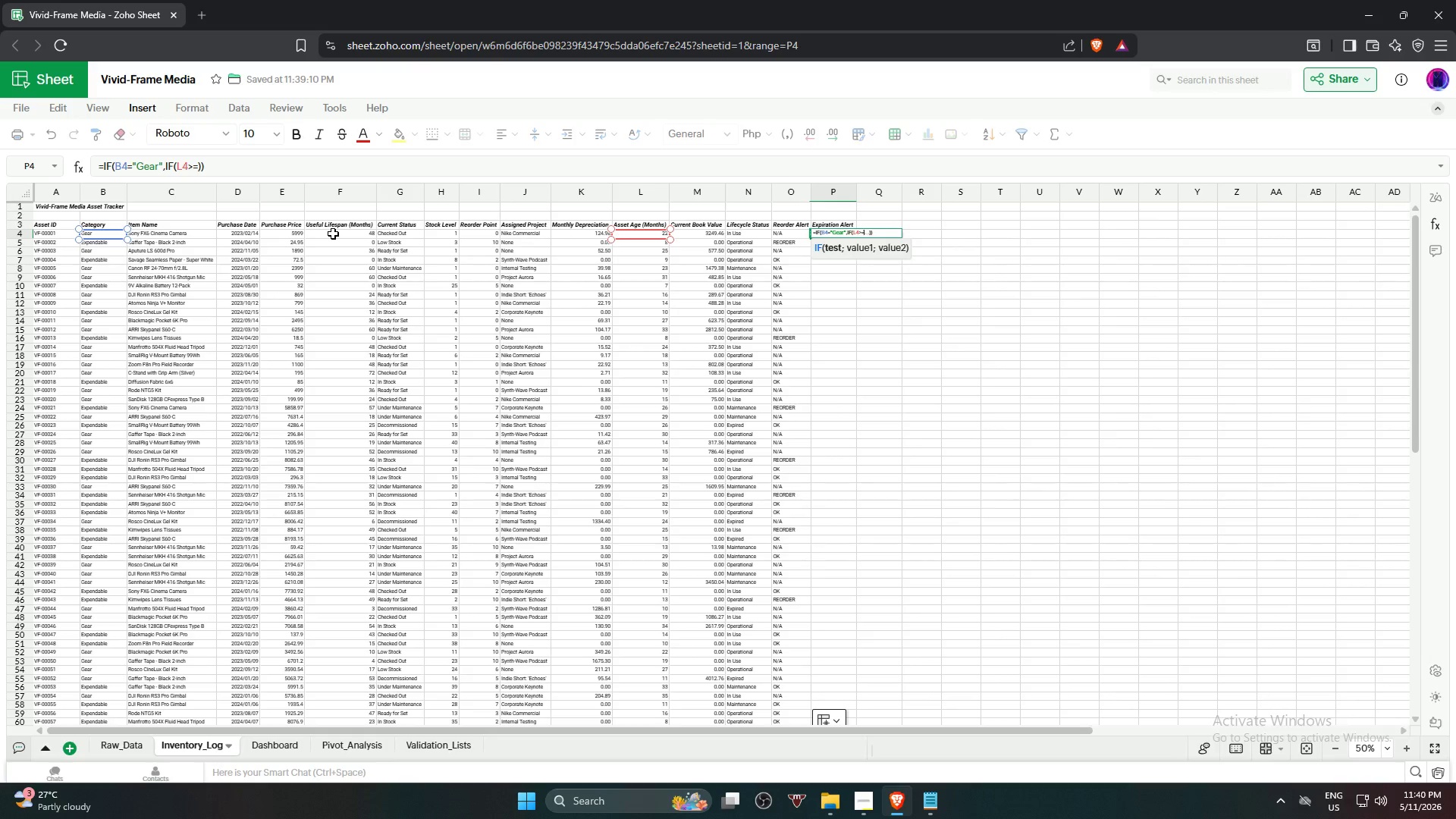 
left_click([337, 235])
 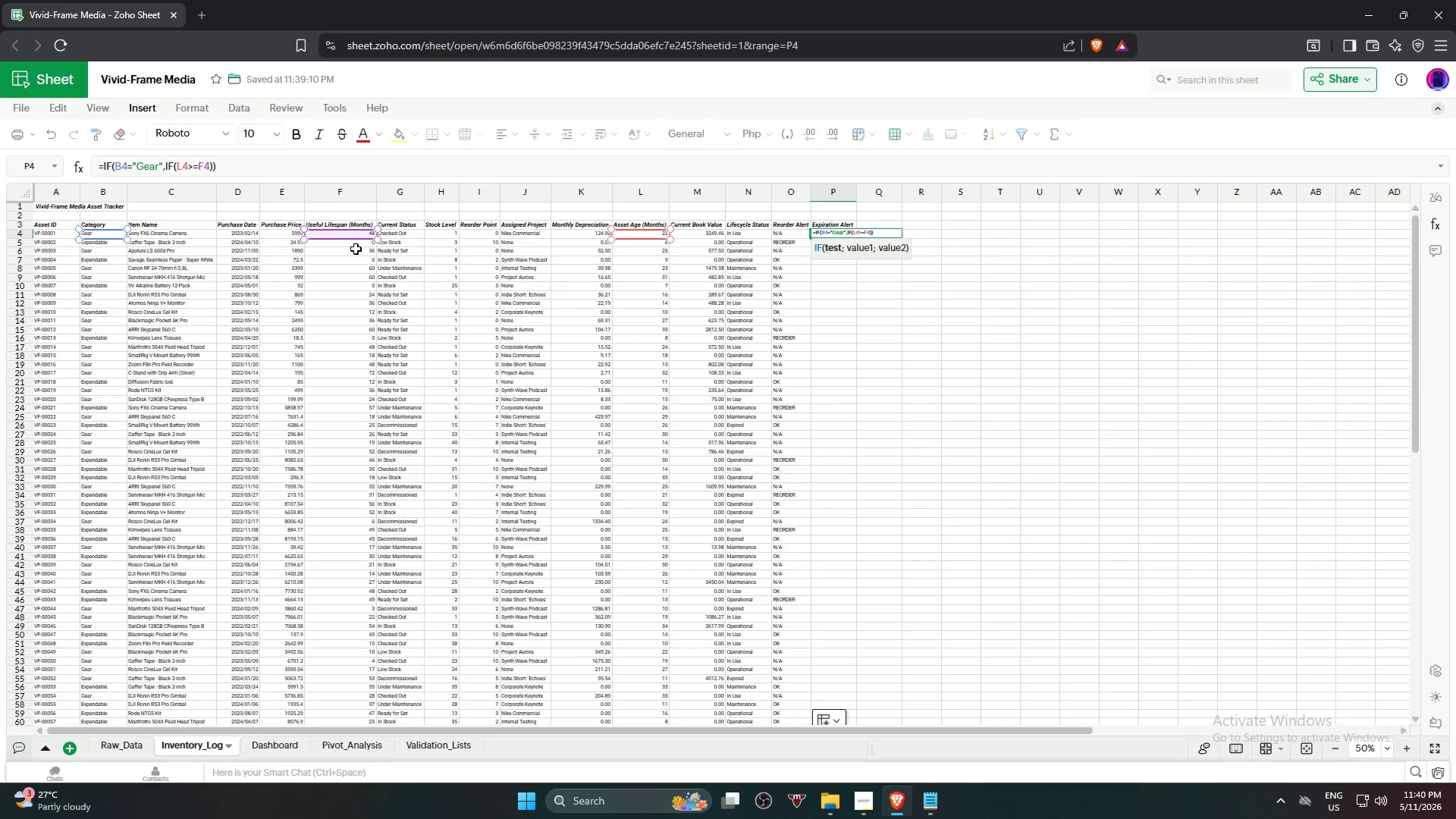 
wait(5.14)
 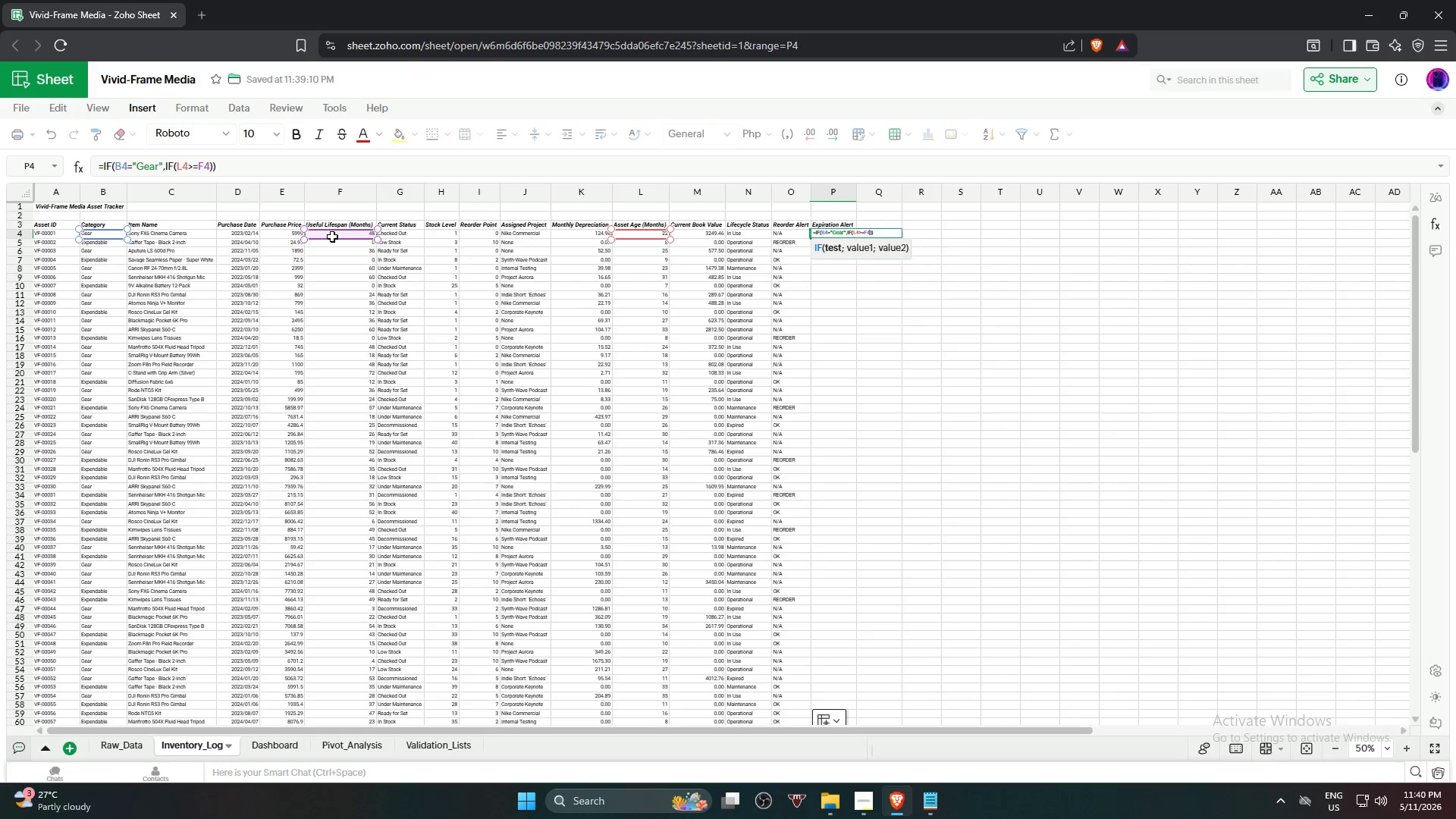 
key(Comma)
 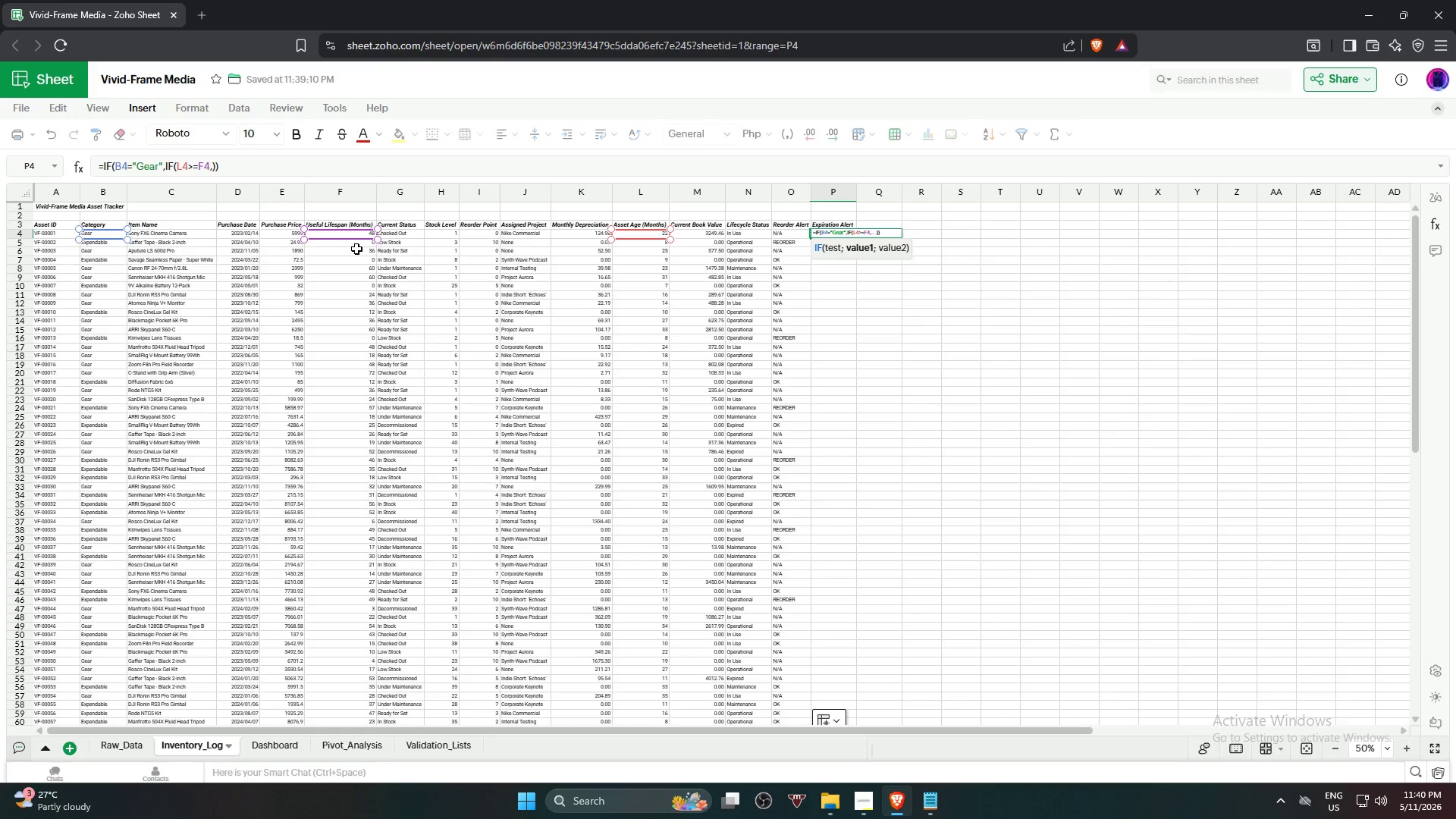 
type("End of Life",")
 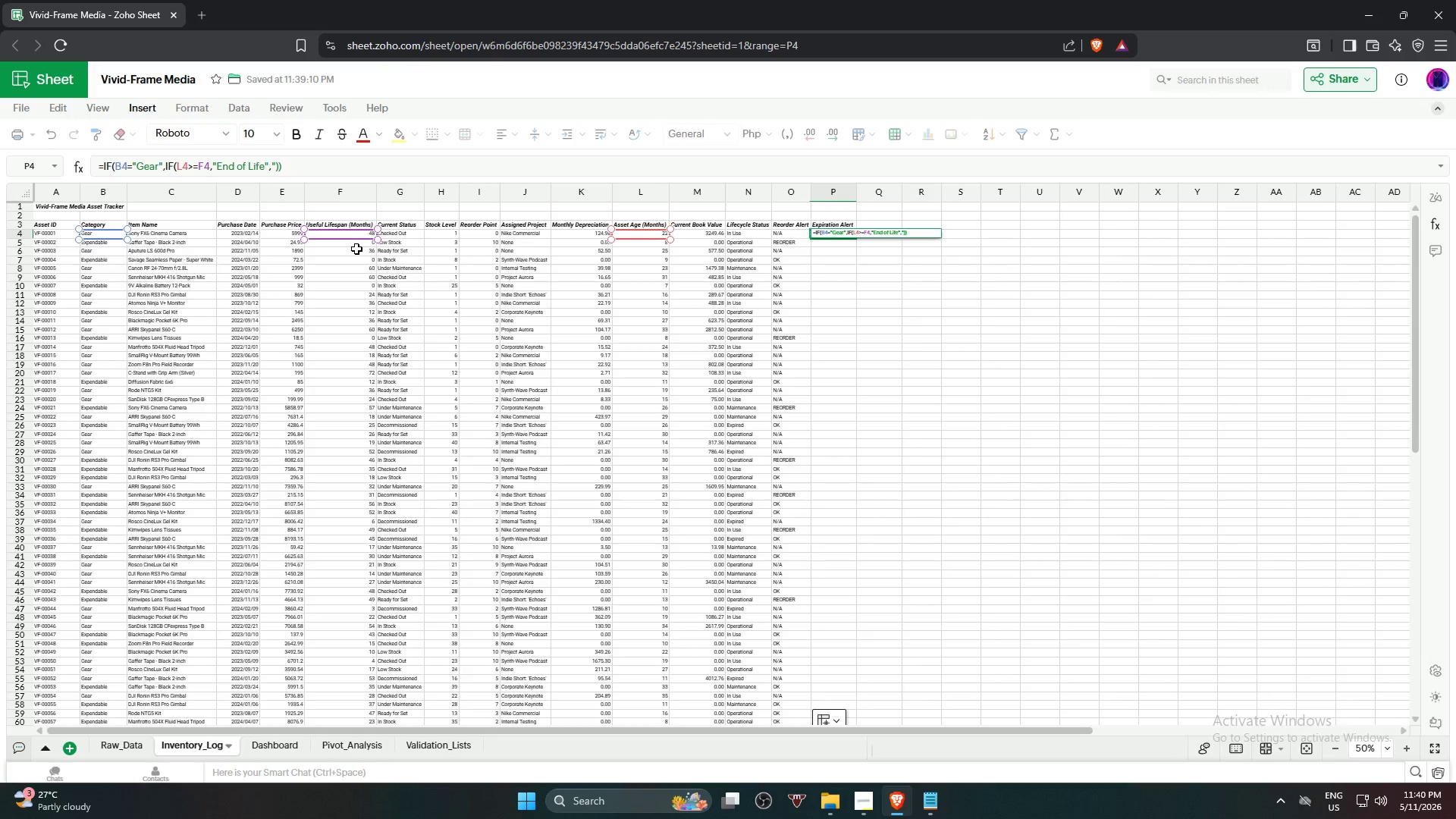 
type(Active)
 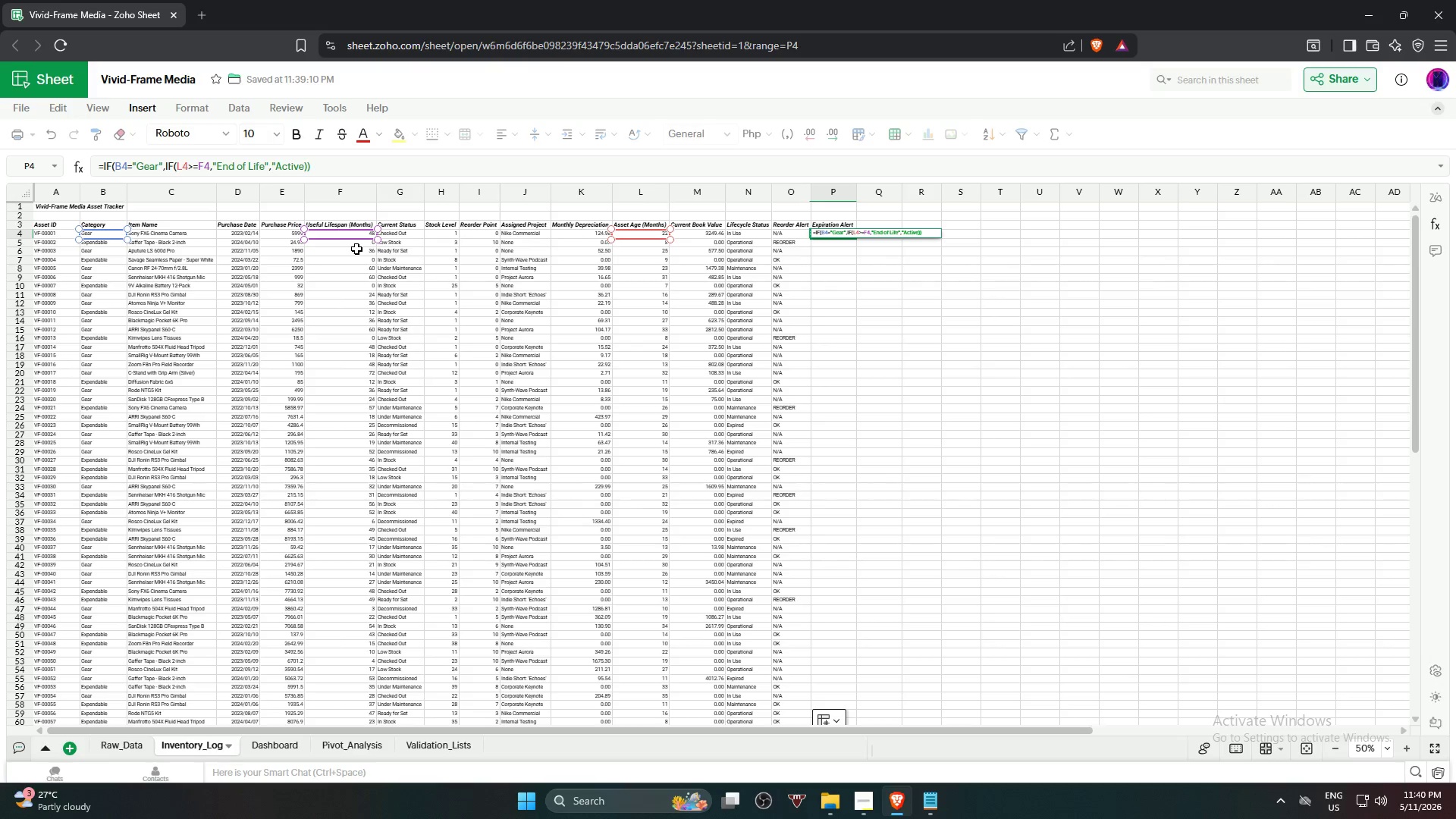 
wait(11.8)
 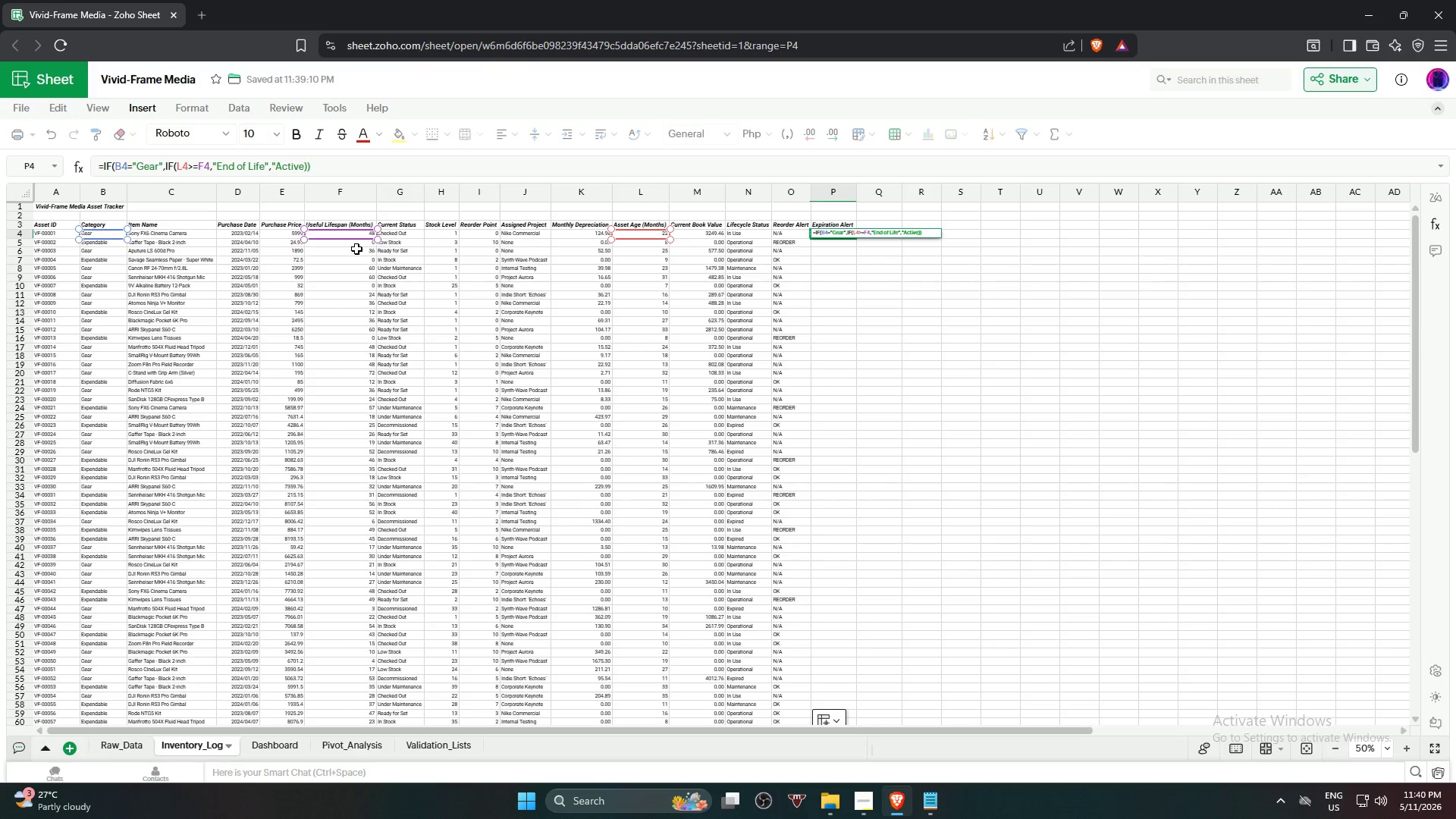 
key(Shift+ShiftRight)
 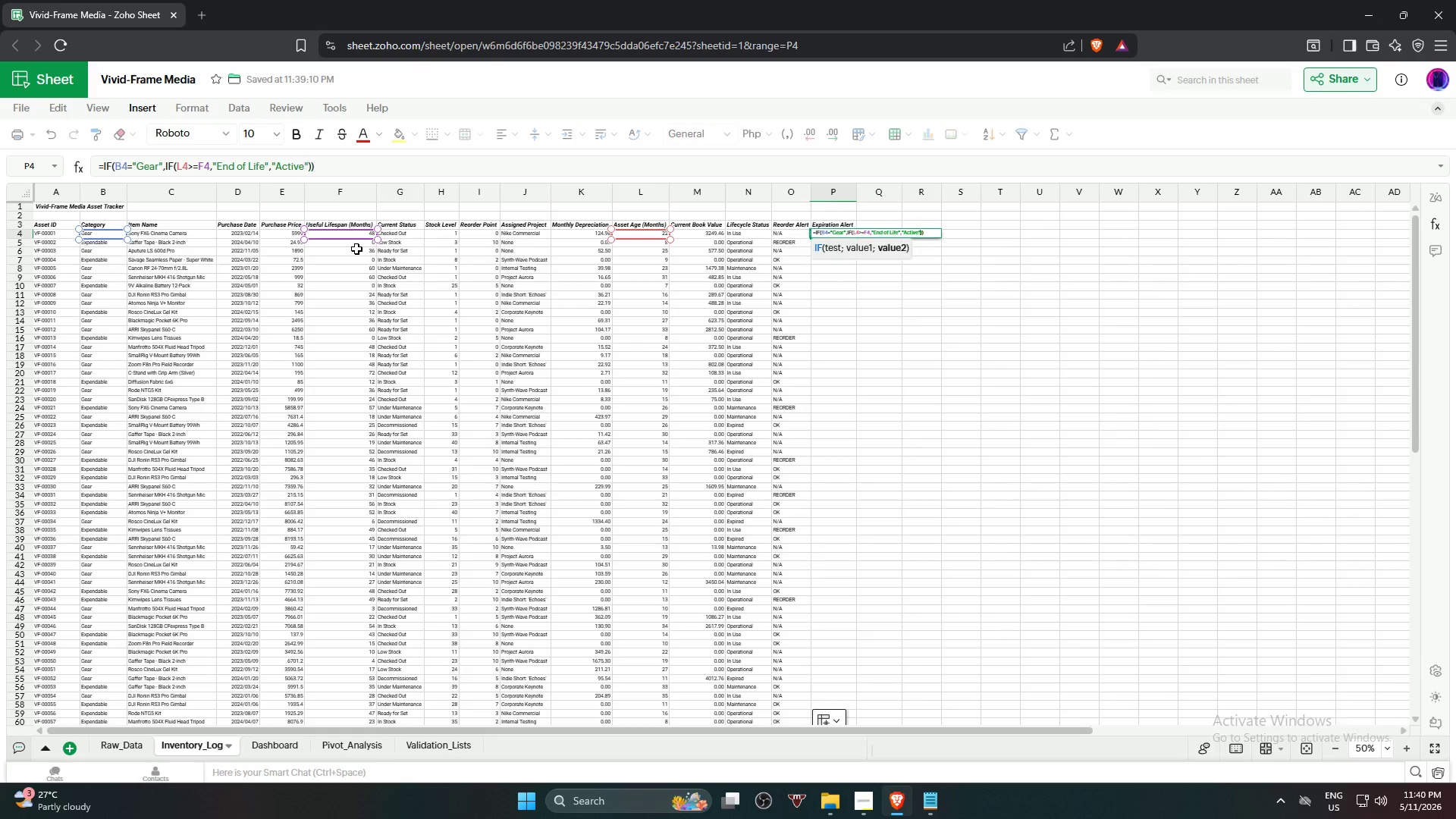 
key(Shift+Quote)
 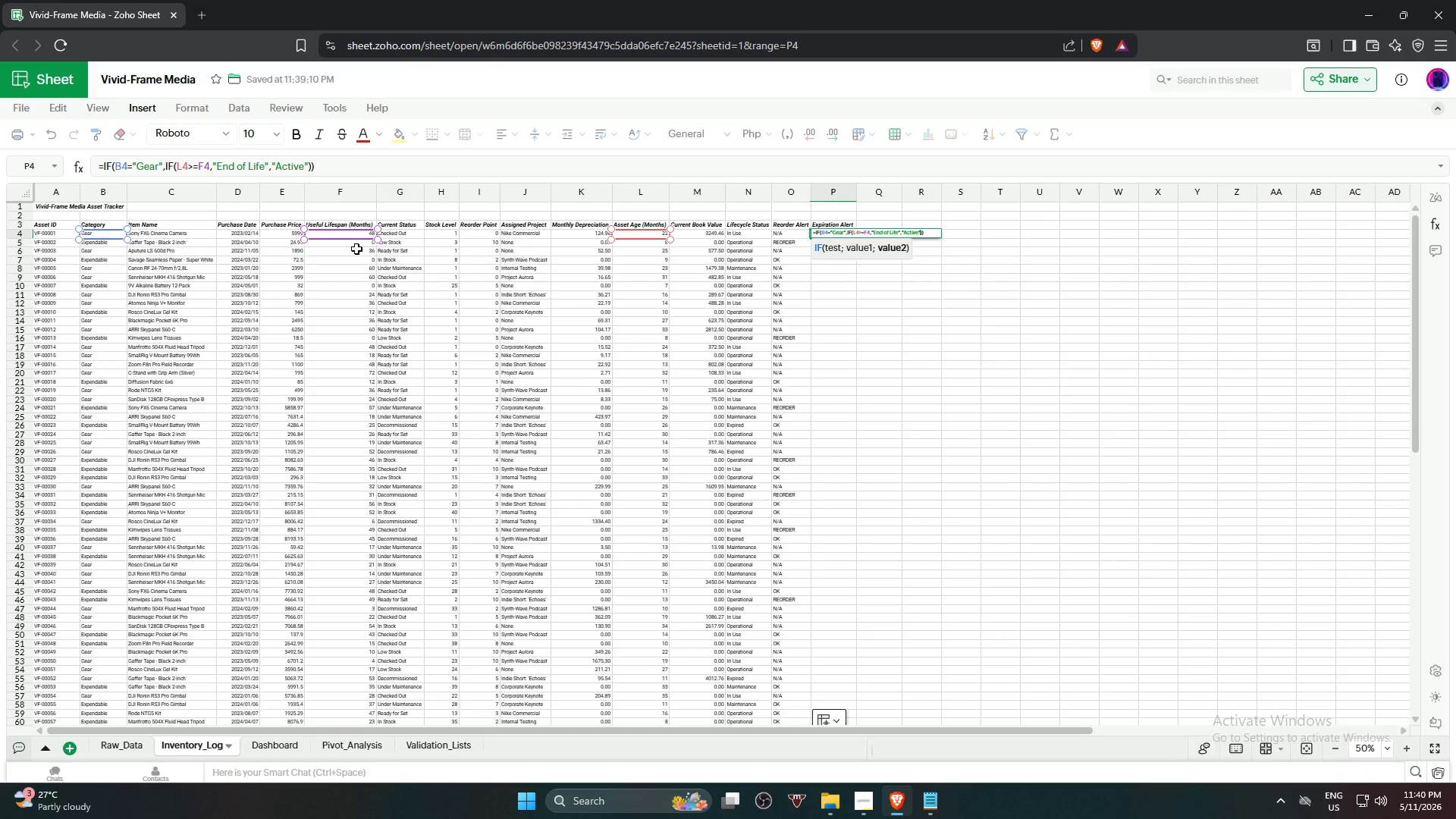 
key(Shift+0)
 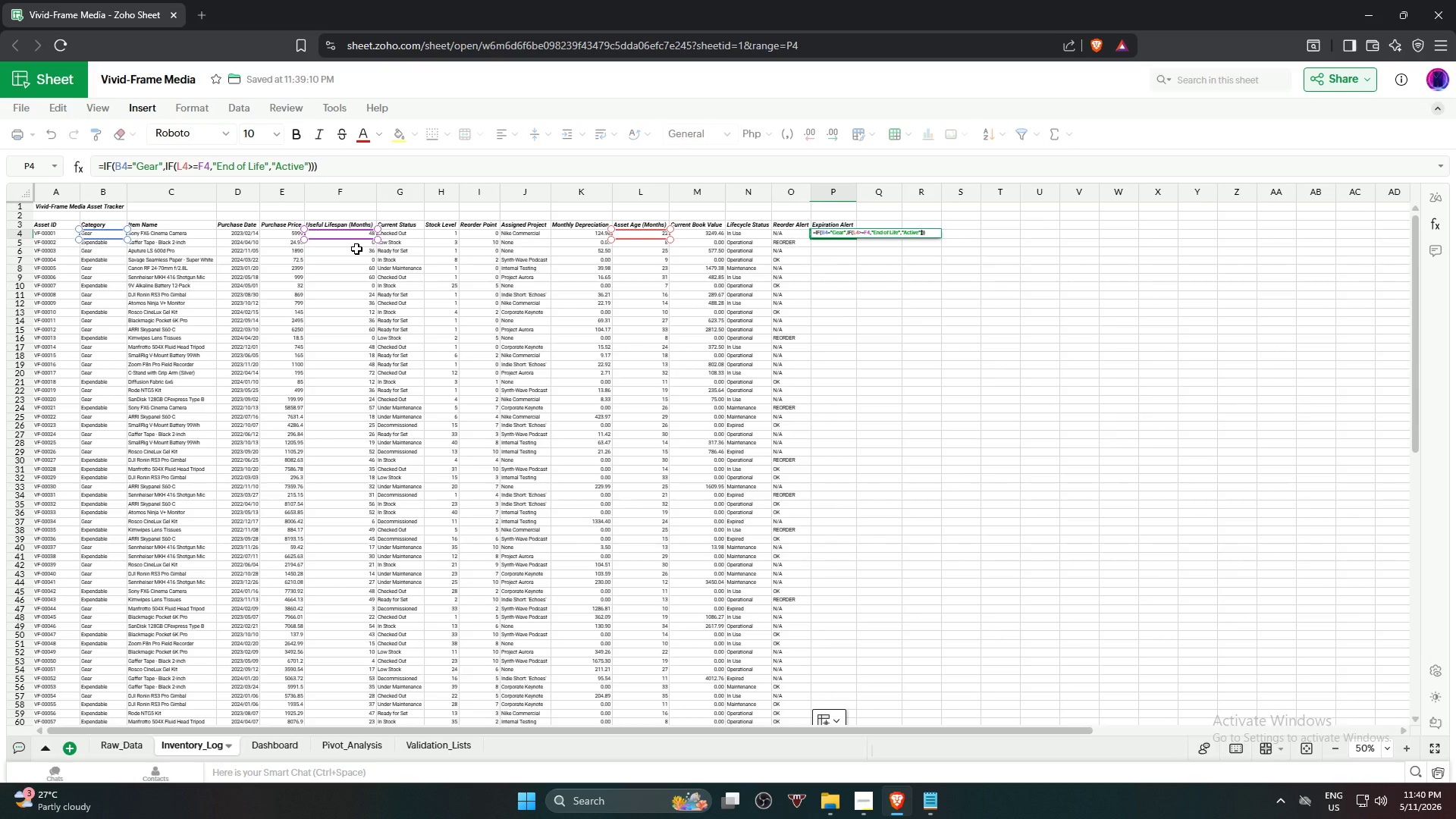 
key(Comma)
 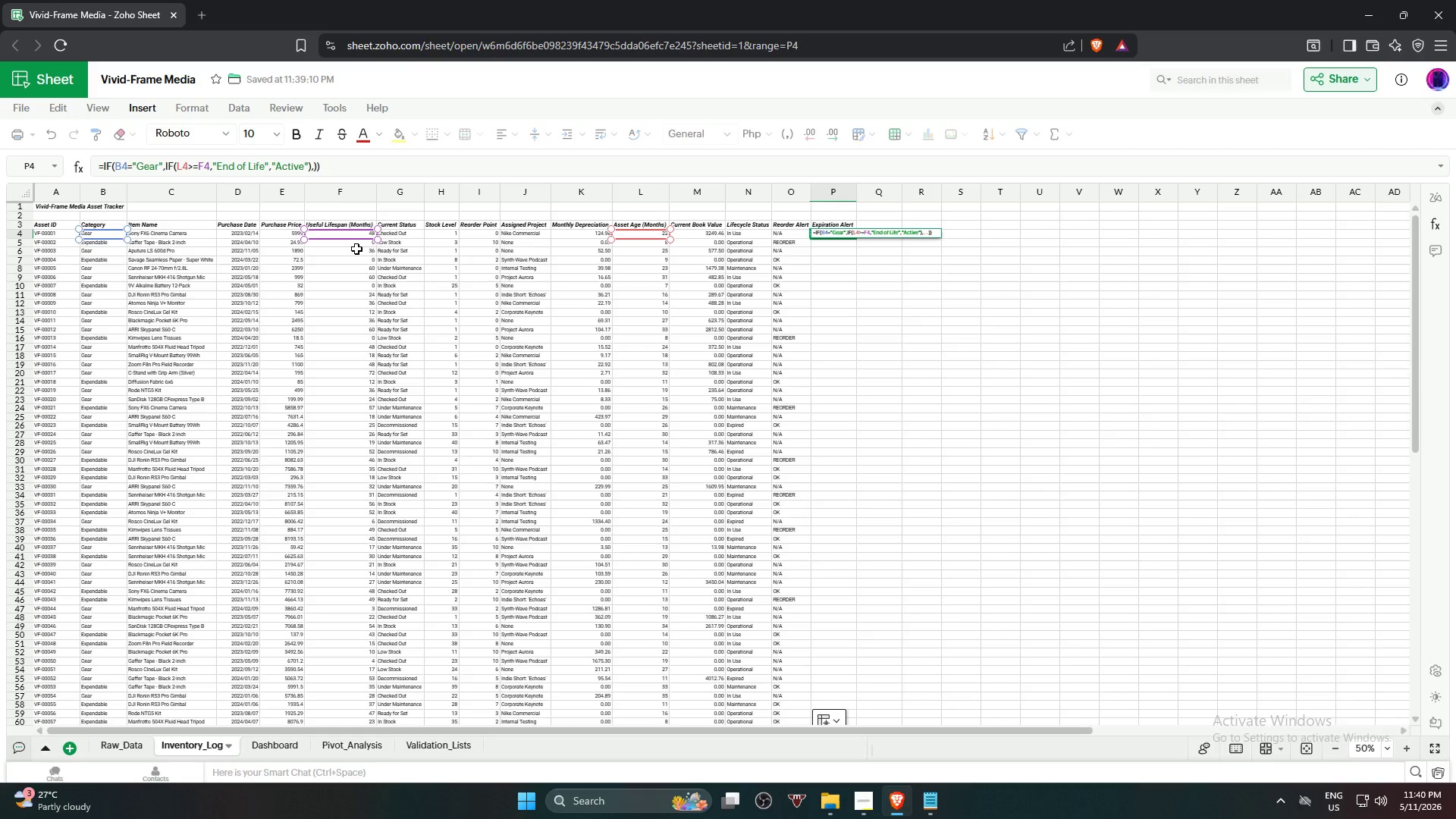 
hold_key(key=ShiftRight, duration=0.52)
 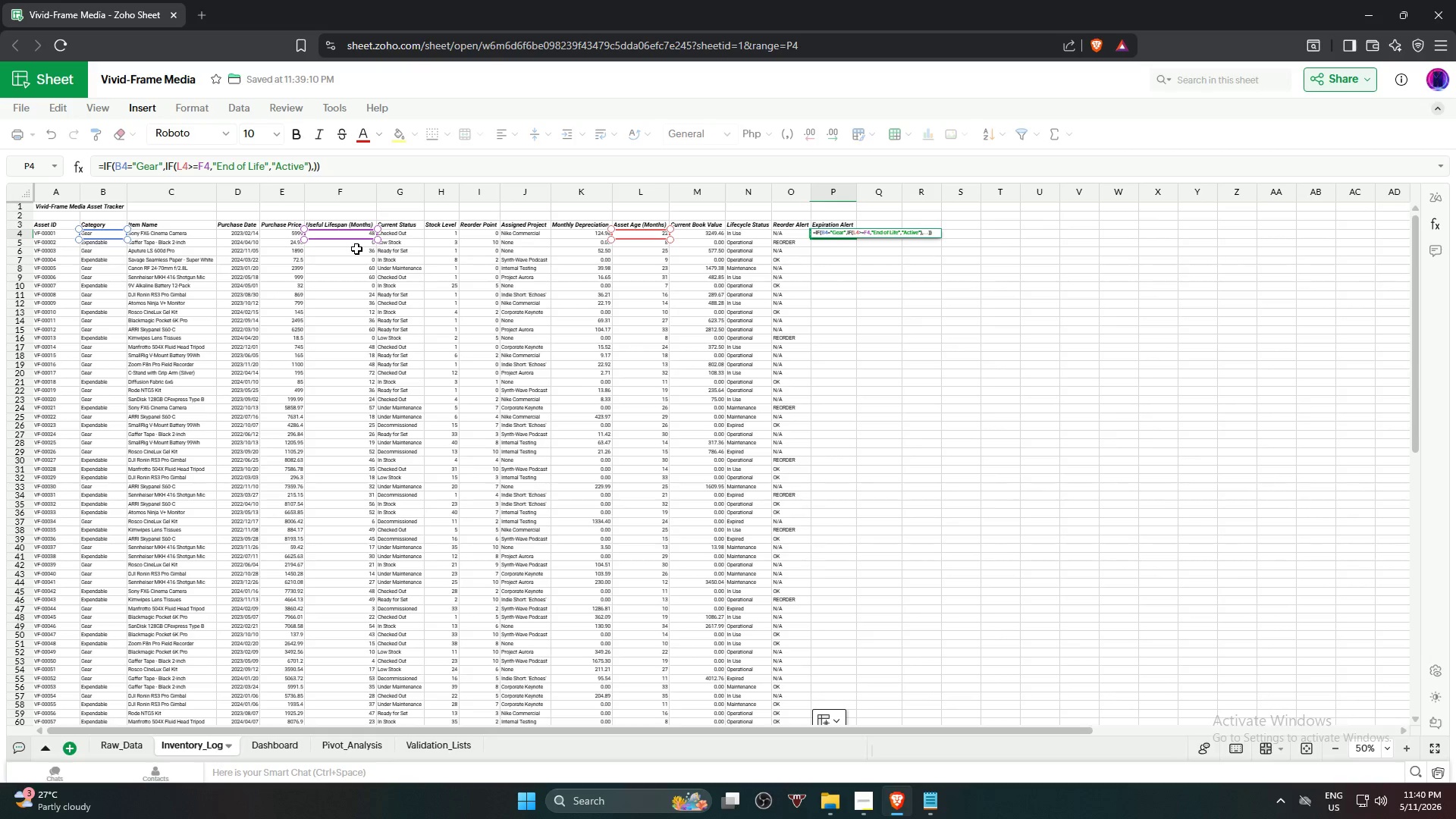 
key(Shift+Quote)
 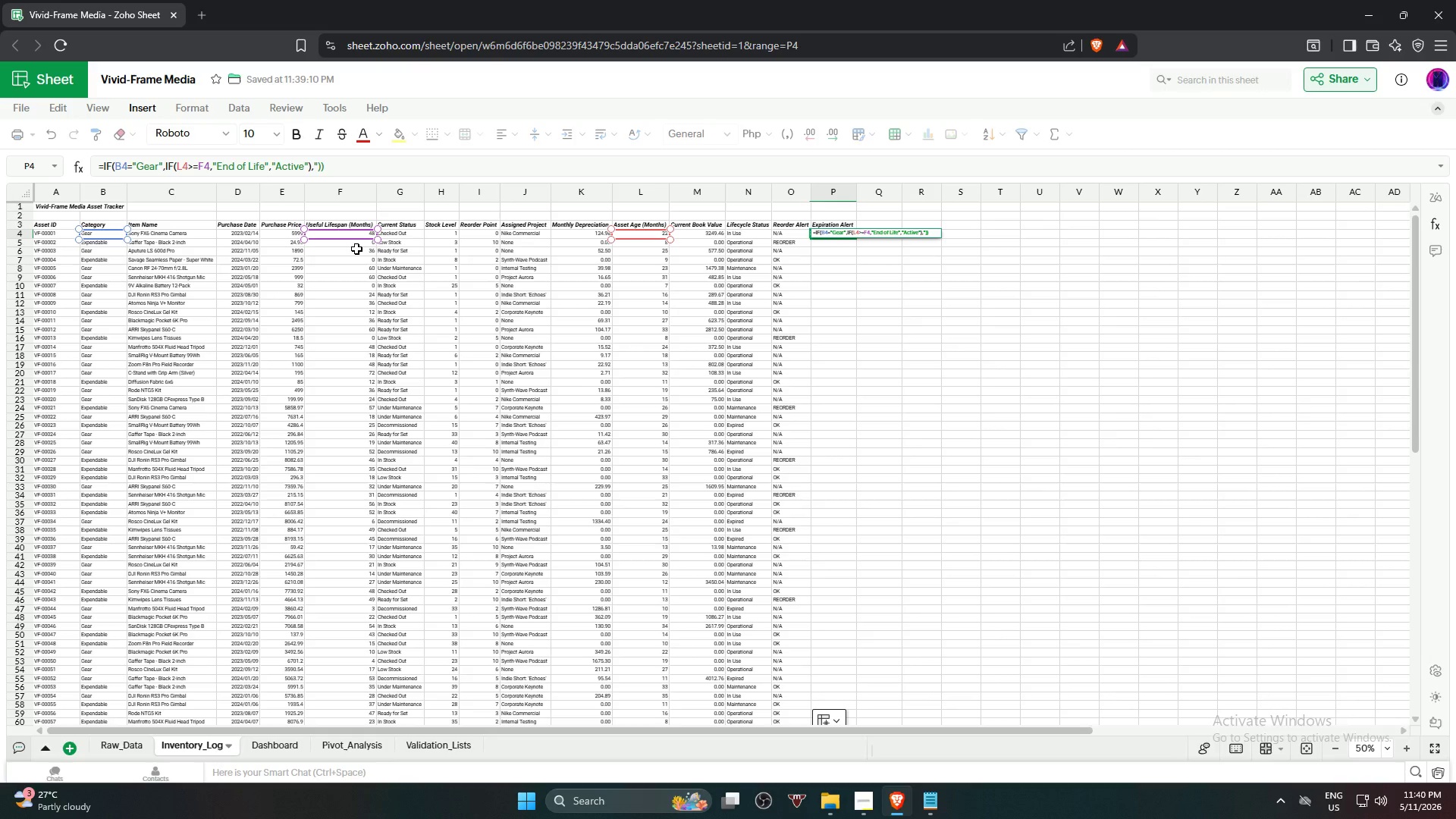 
key(Shift+N)
 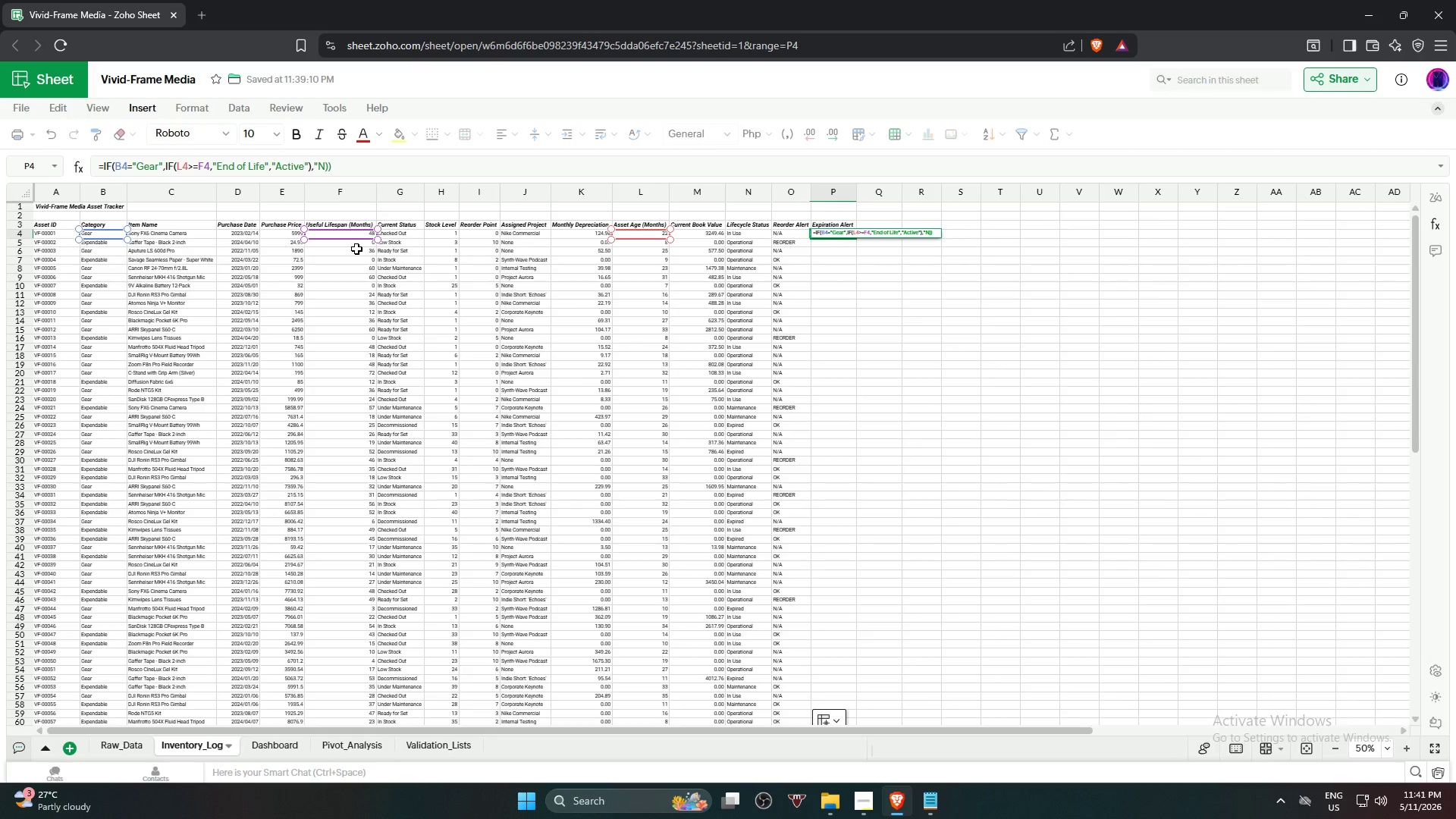 
key(Slash)
 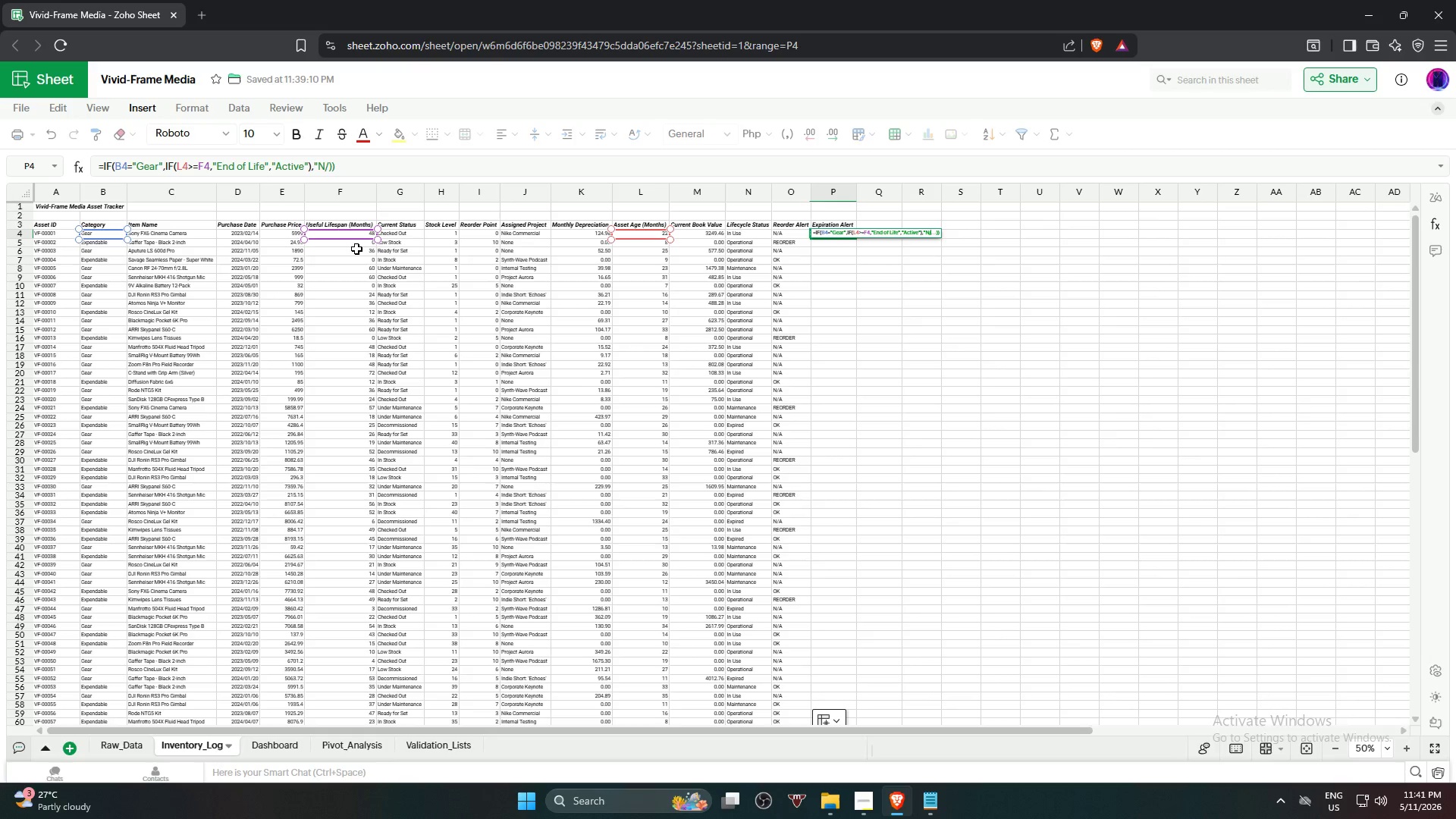 
key(Shift+A)
 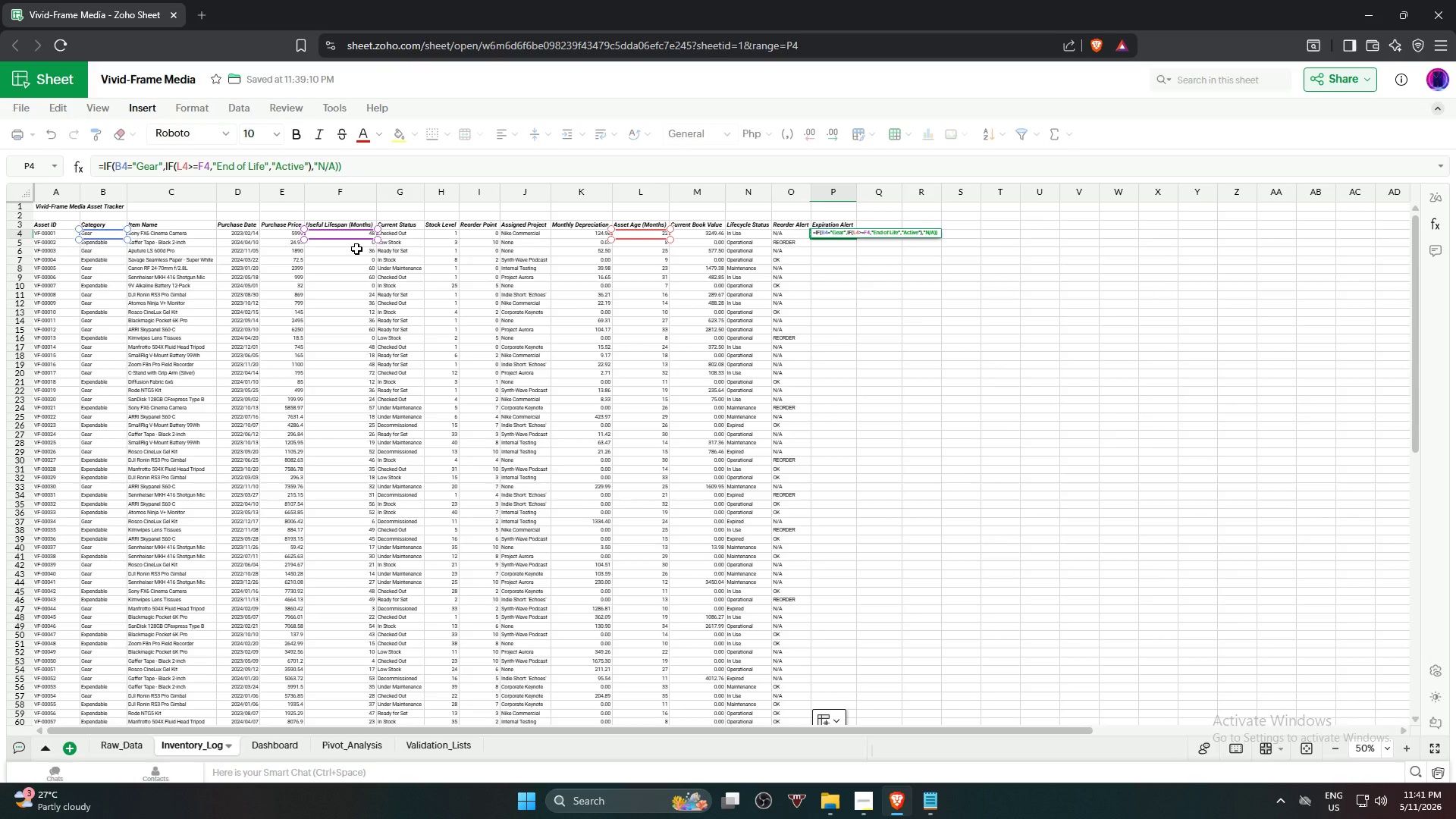 
key(Shift+Quote)
 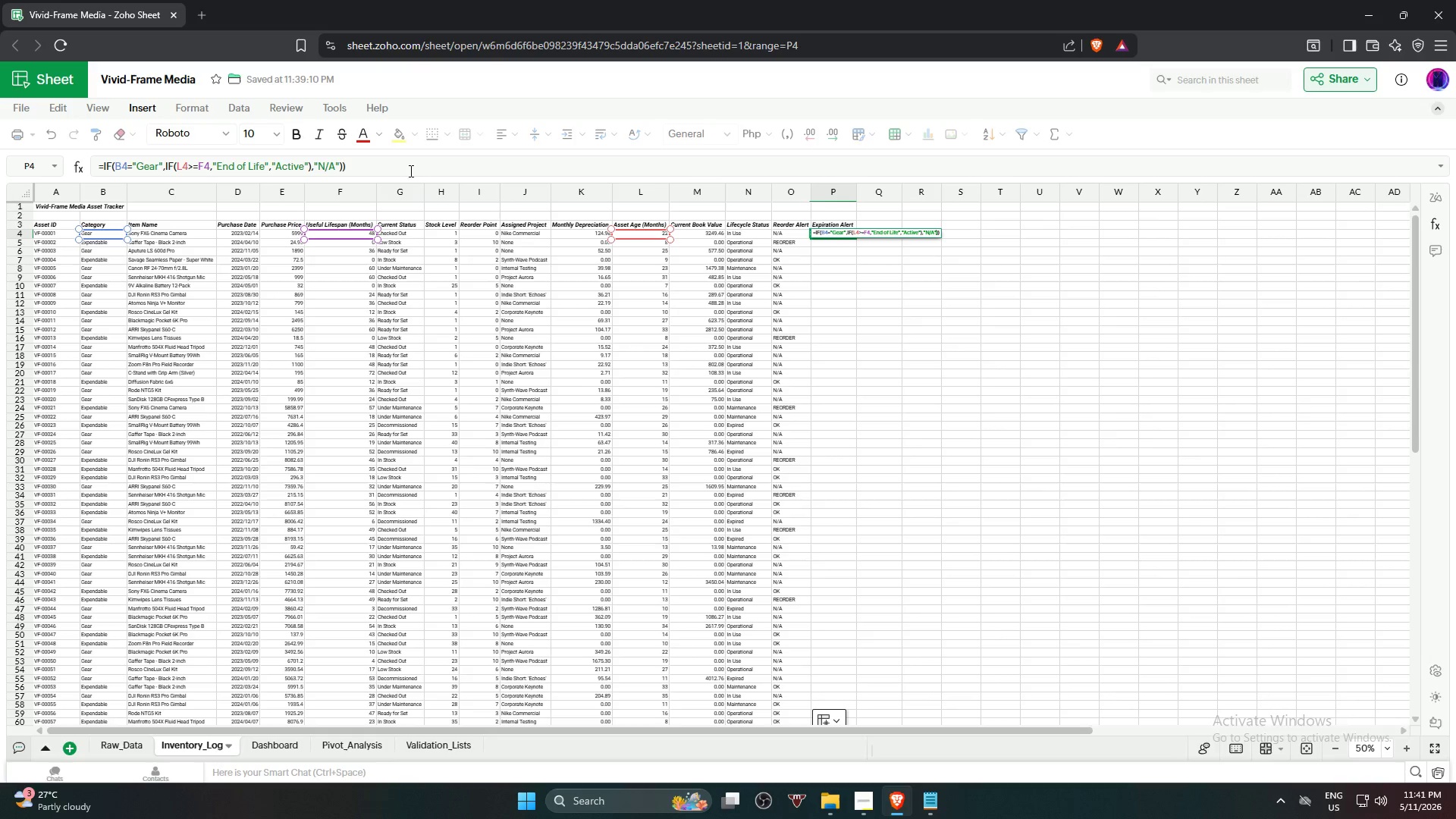 
key(Backspace)
 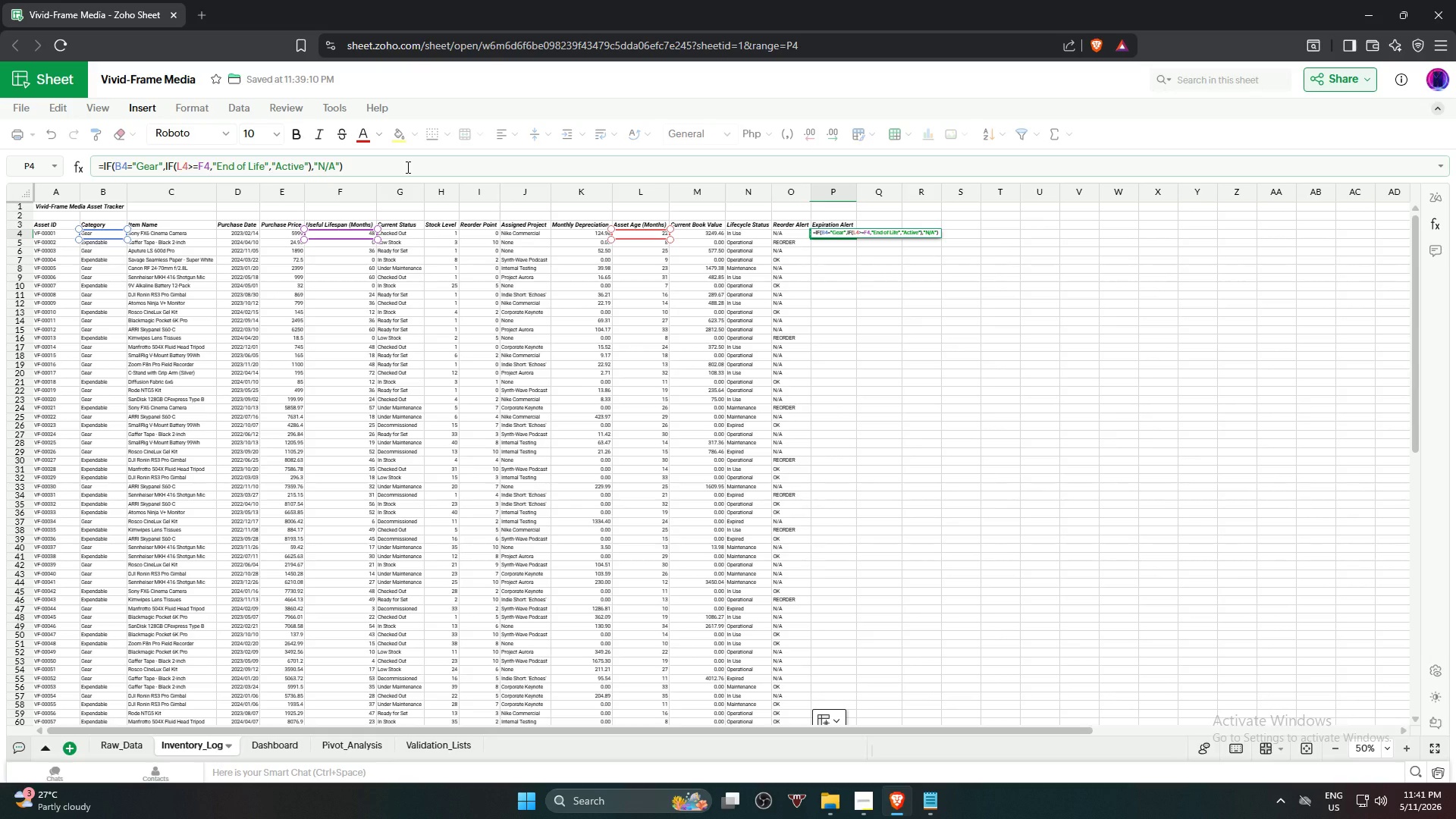 
wait(21.69)
 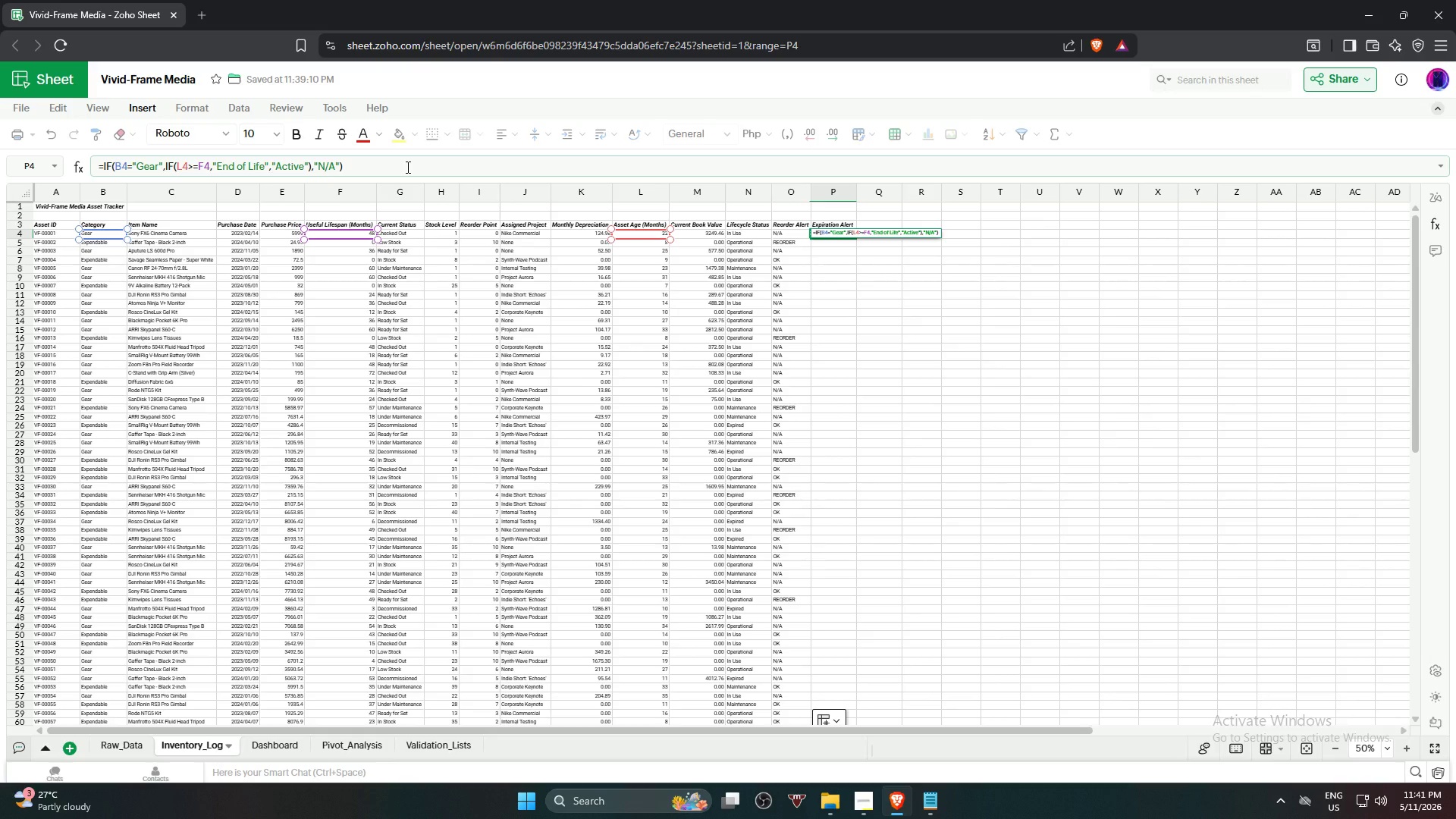 
left_click([406, 167])
 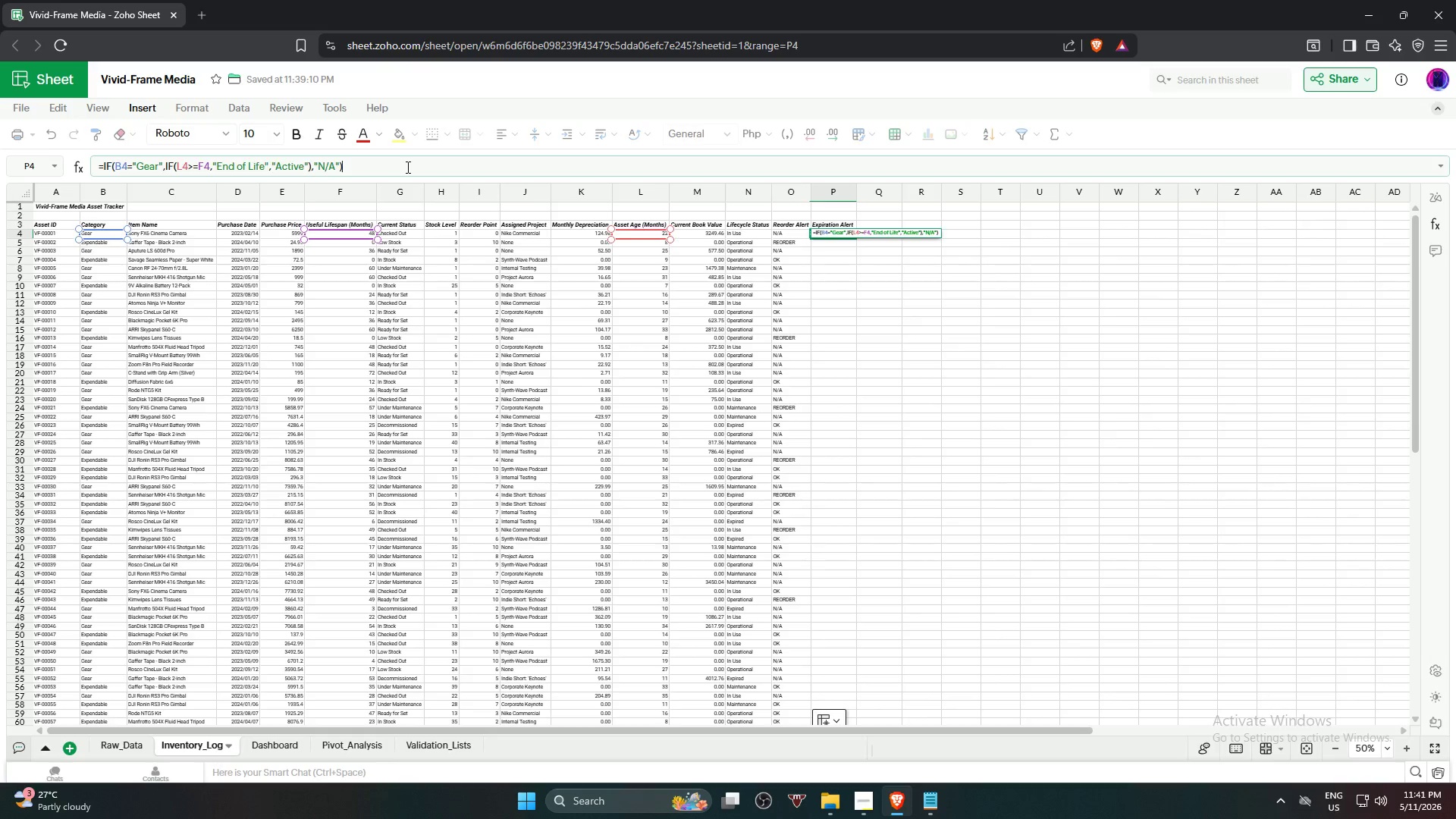 
key(Enter)
 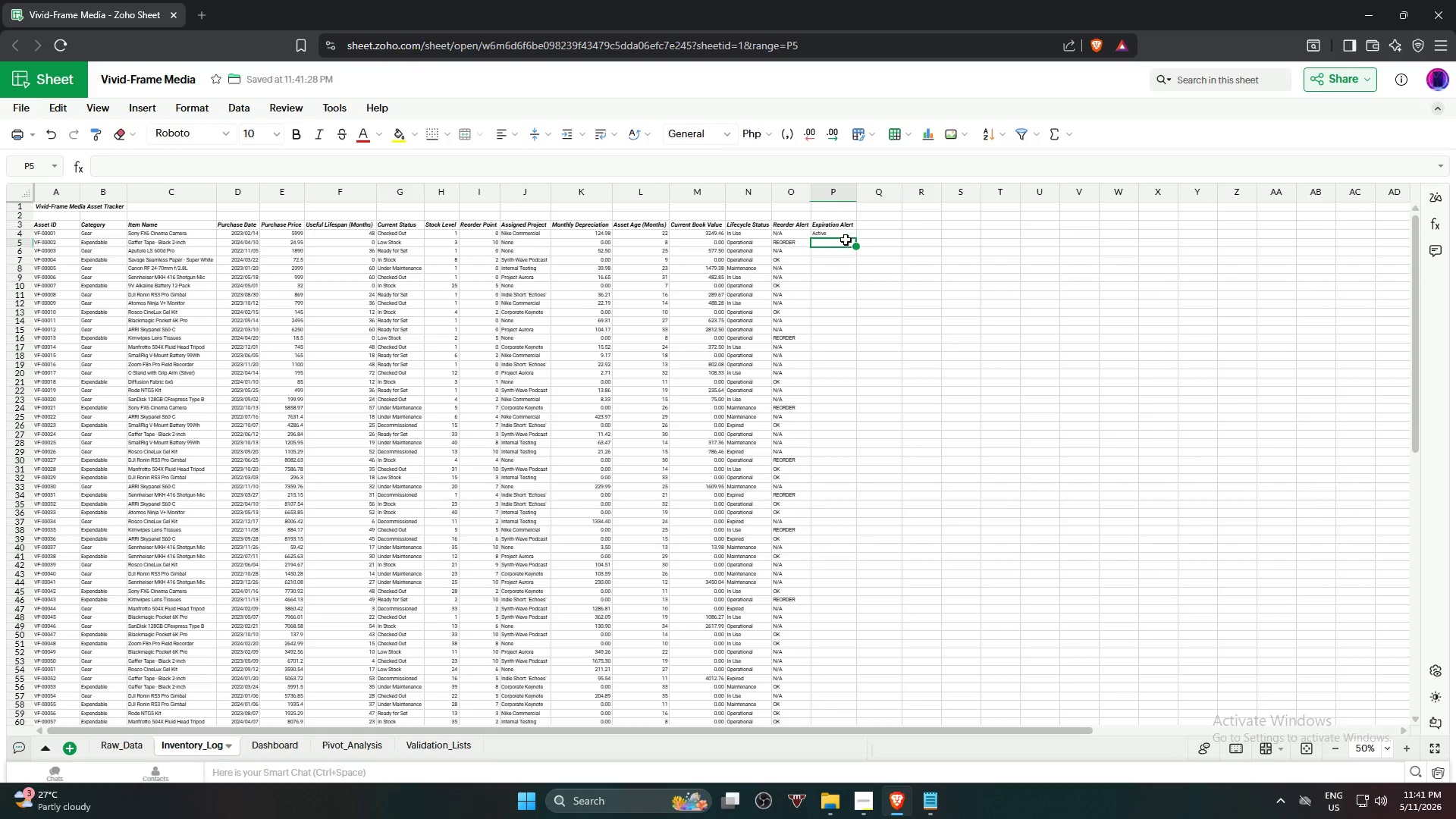 
left_click([844, 234])
 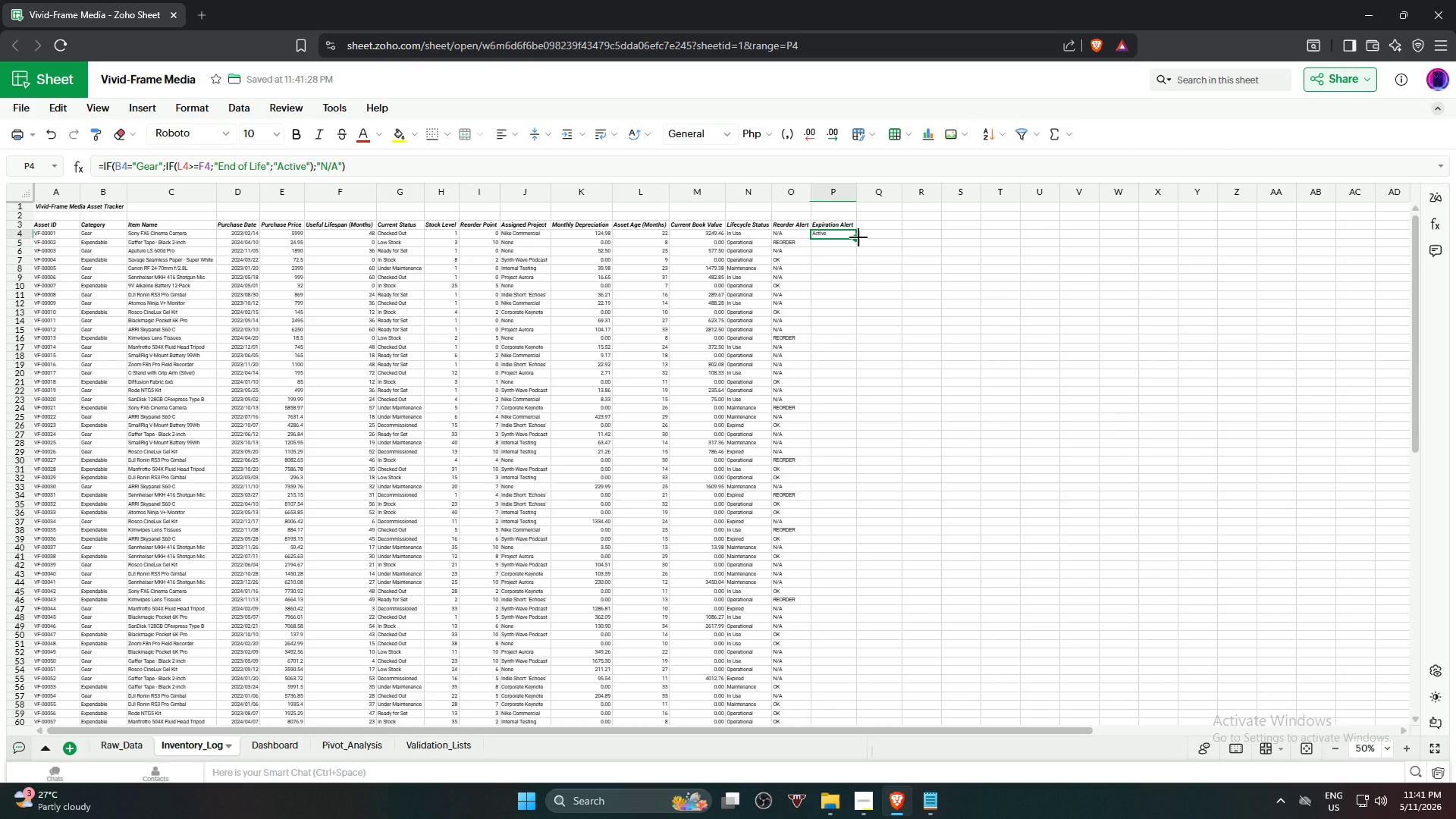 
left_click_drag(start_coordinate=[858, 237], to_coordinate=[849, 613])
 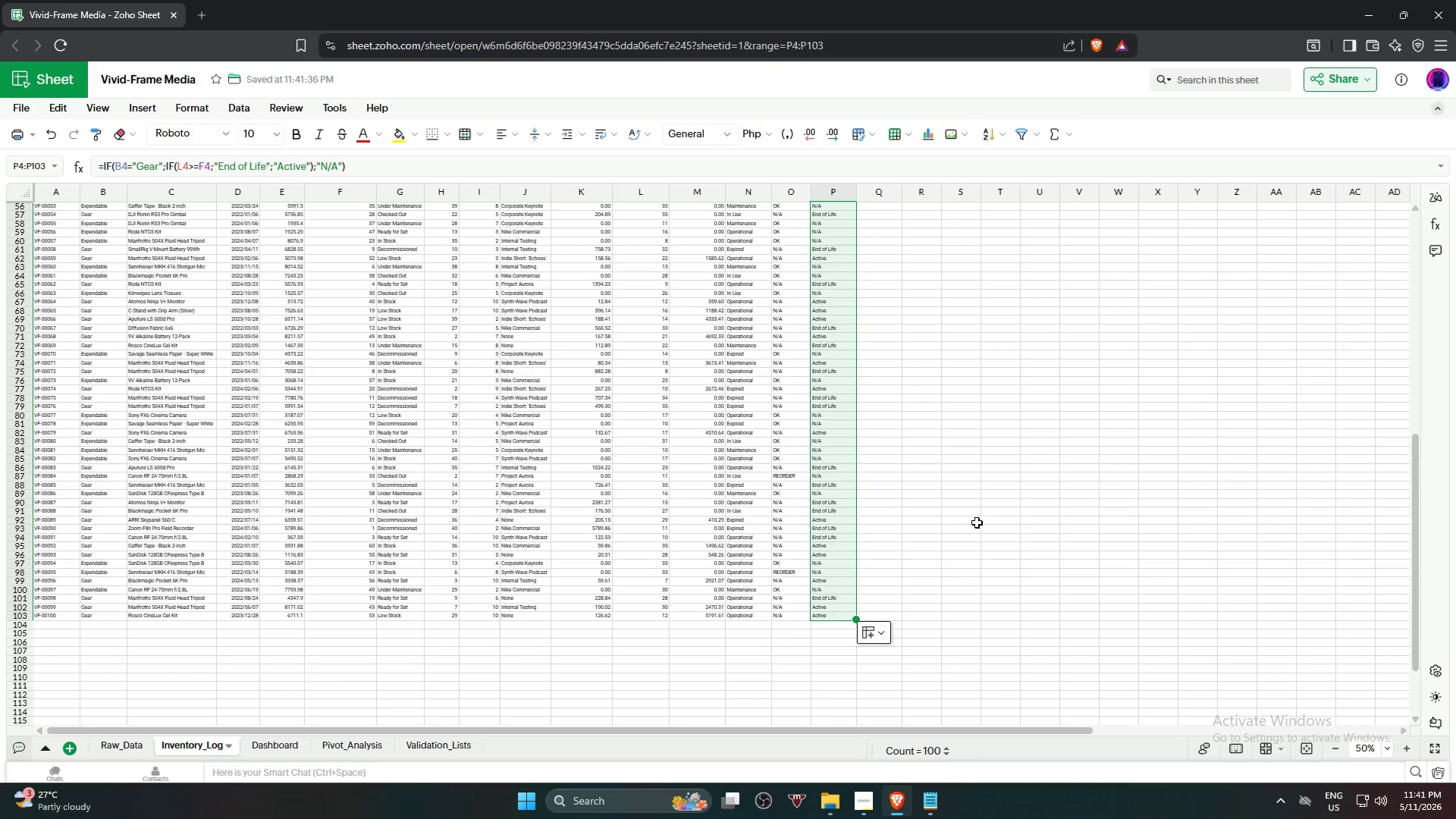 
left_click([962, 510])
 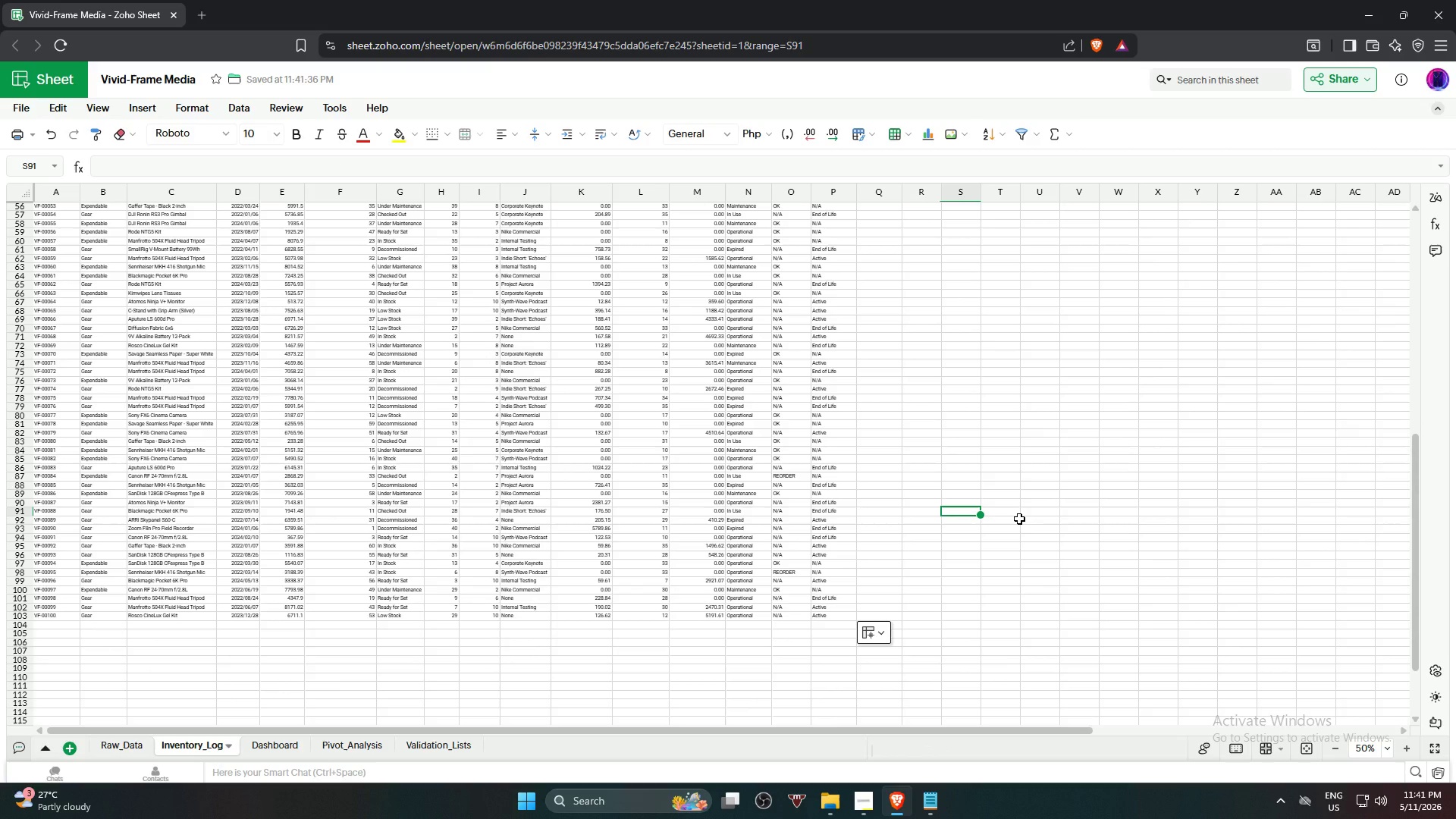 
wait(11.83)
 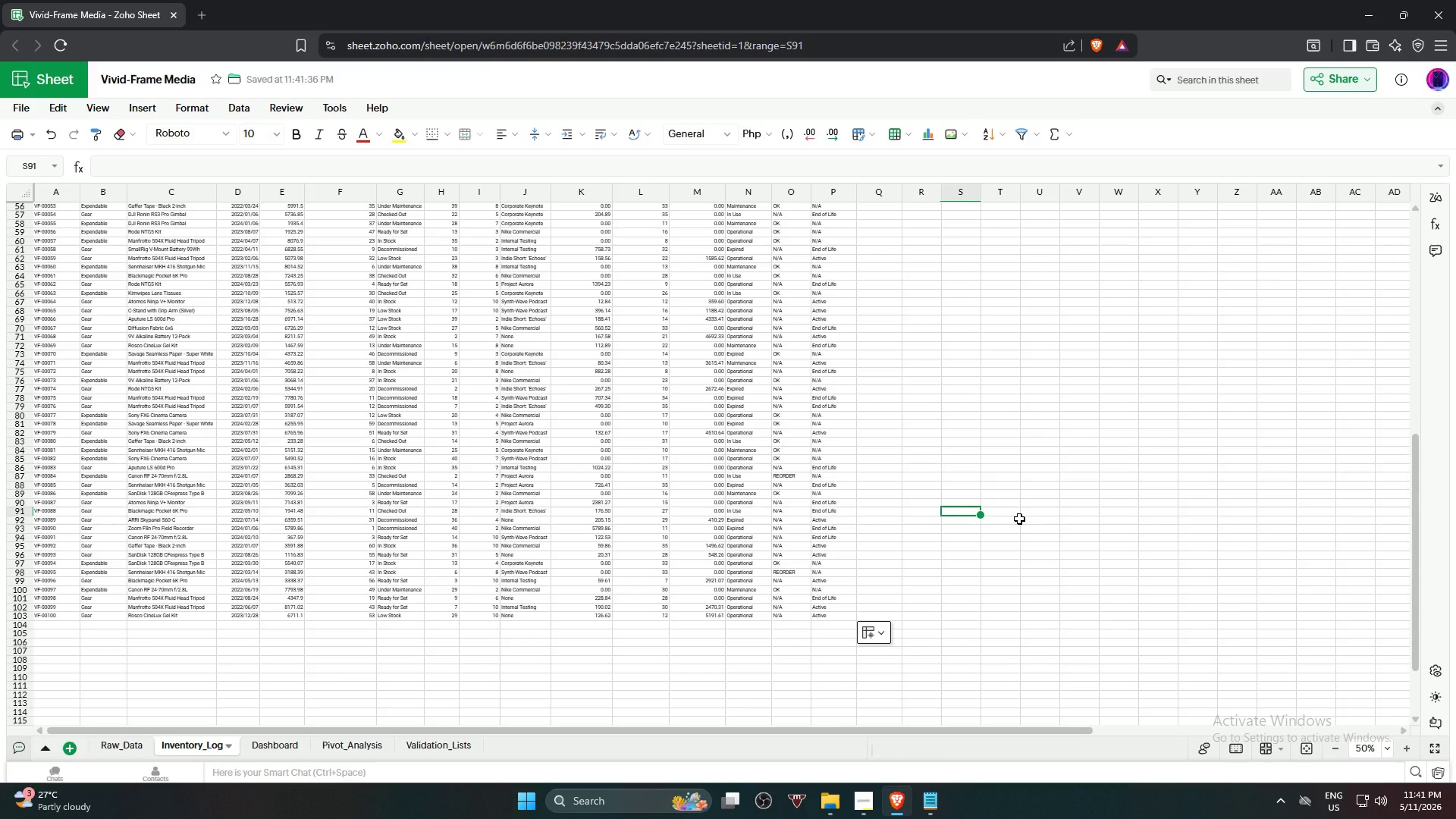 
hold_key(key=ControlLeft, duration=1.08)
scroll: coordinate [485, 473], scroll_direction: up, amount: 16.0
 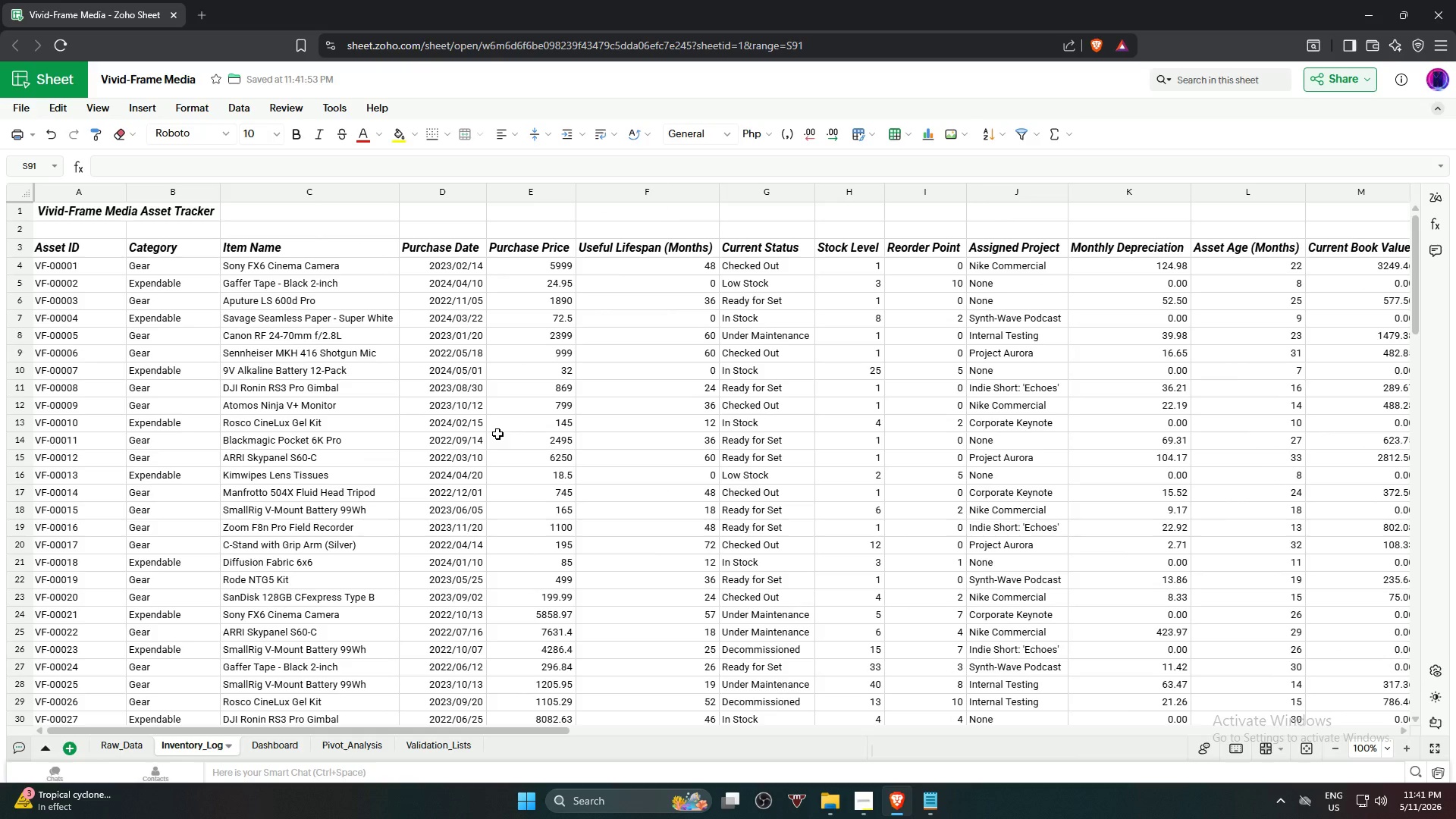 
hold_key(key=ControlLeft, duration=1.72)
scroll: coordinate [466, 456], scroll_direction: up, amount: 1.0
 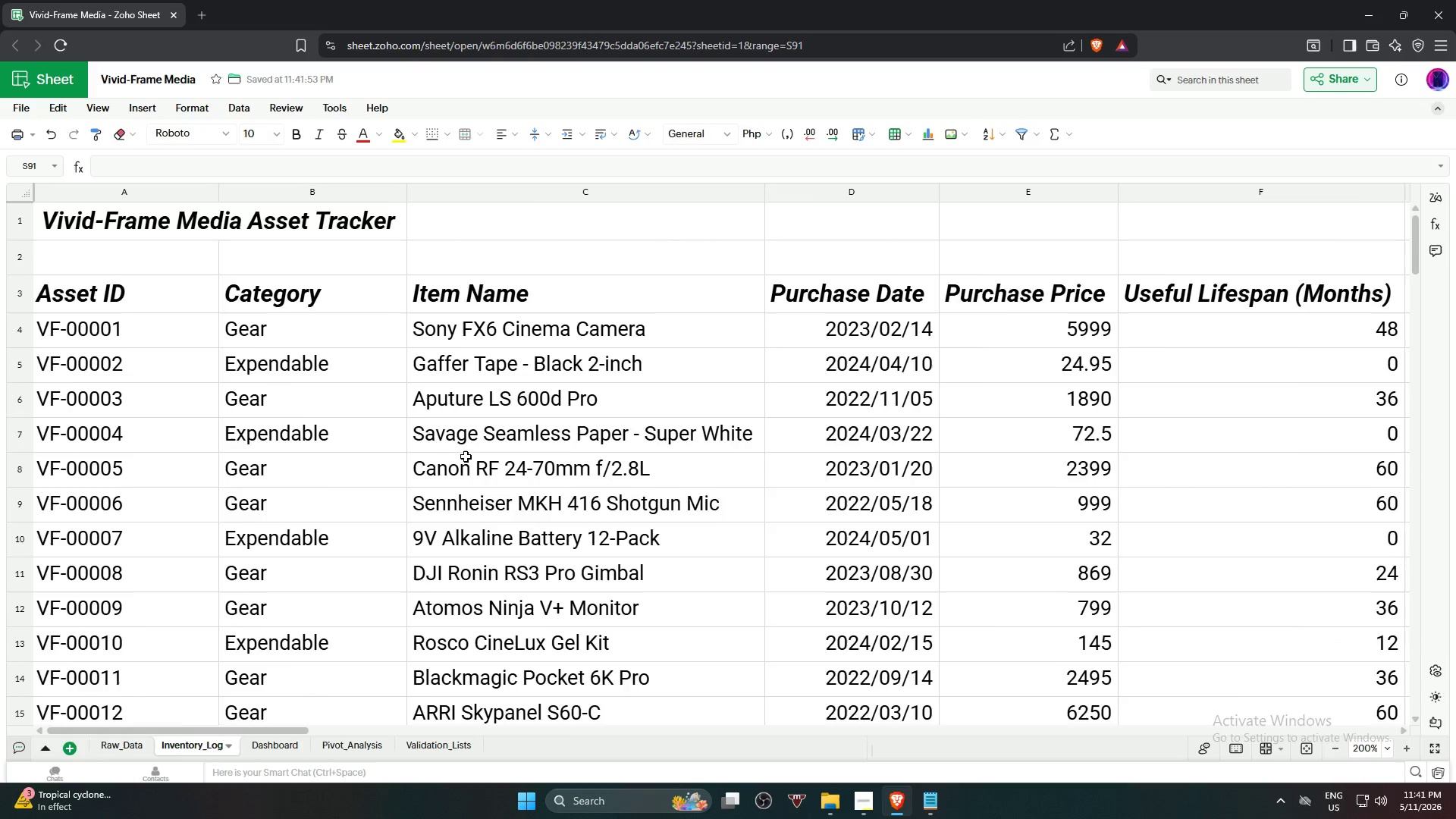 
scroll: coordinate [466, 457], scroll_direction: down, amount: 1.0
 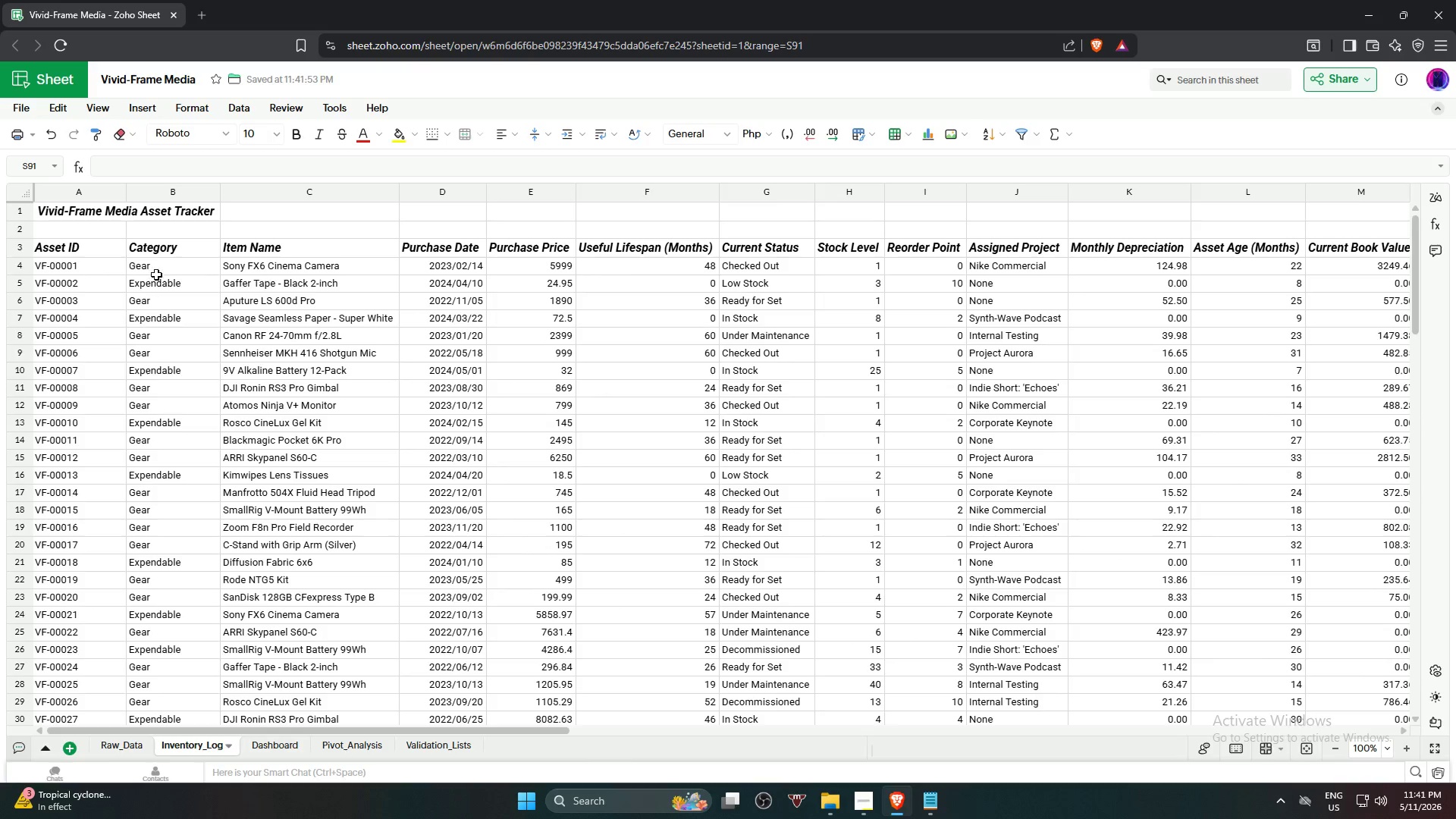 
left_click([159, 266])
 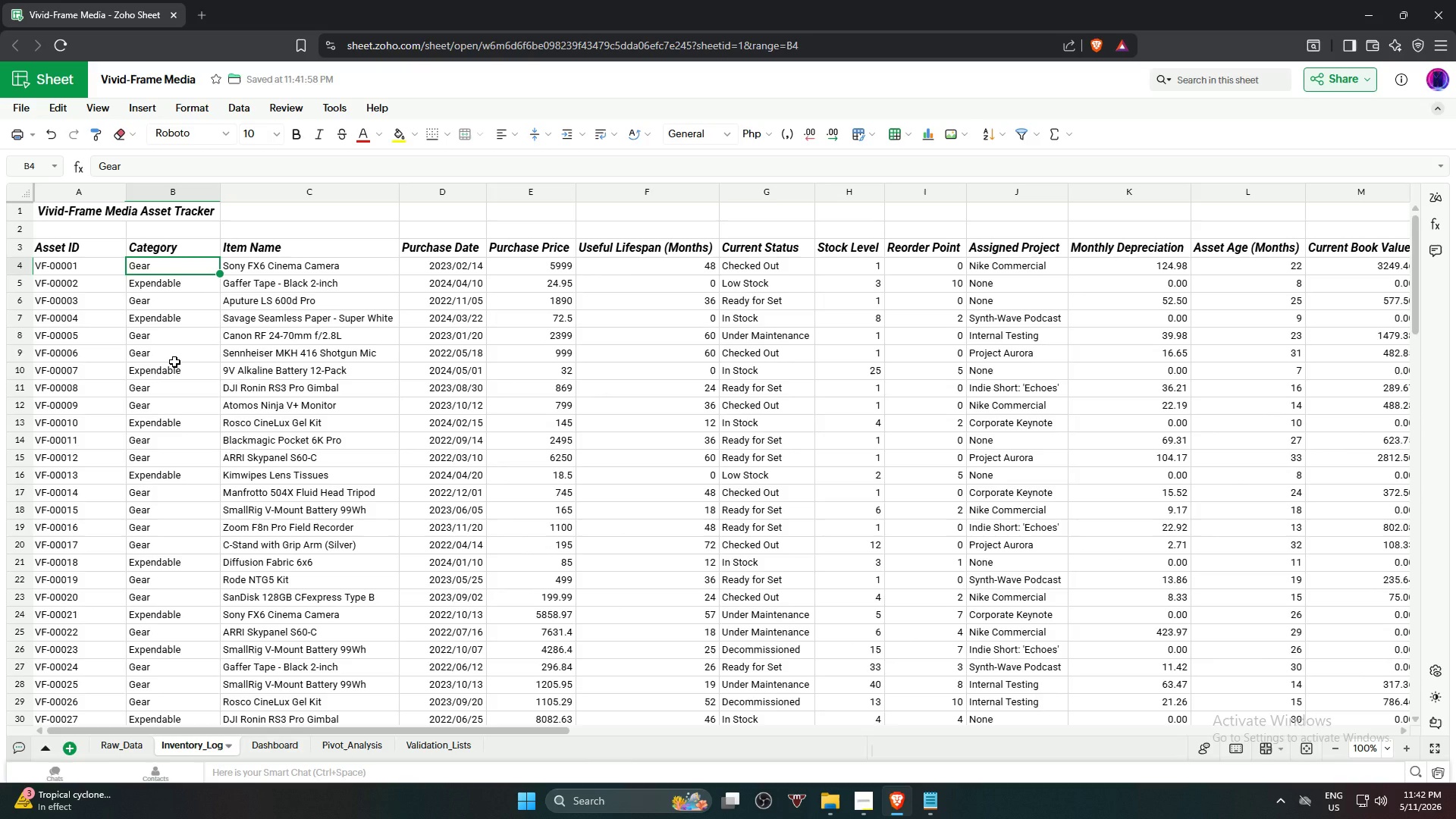 
scroll: coordinate [160, 501], scroll_direction: down, amount: 18.0
 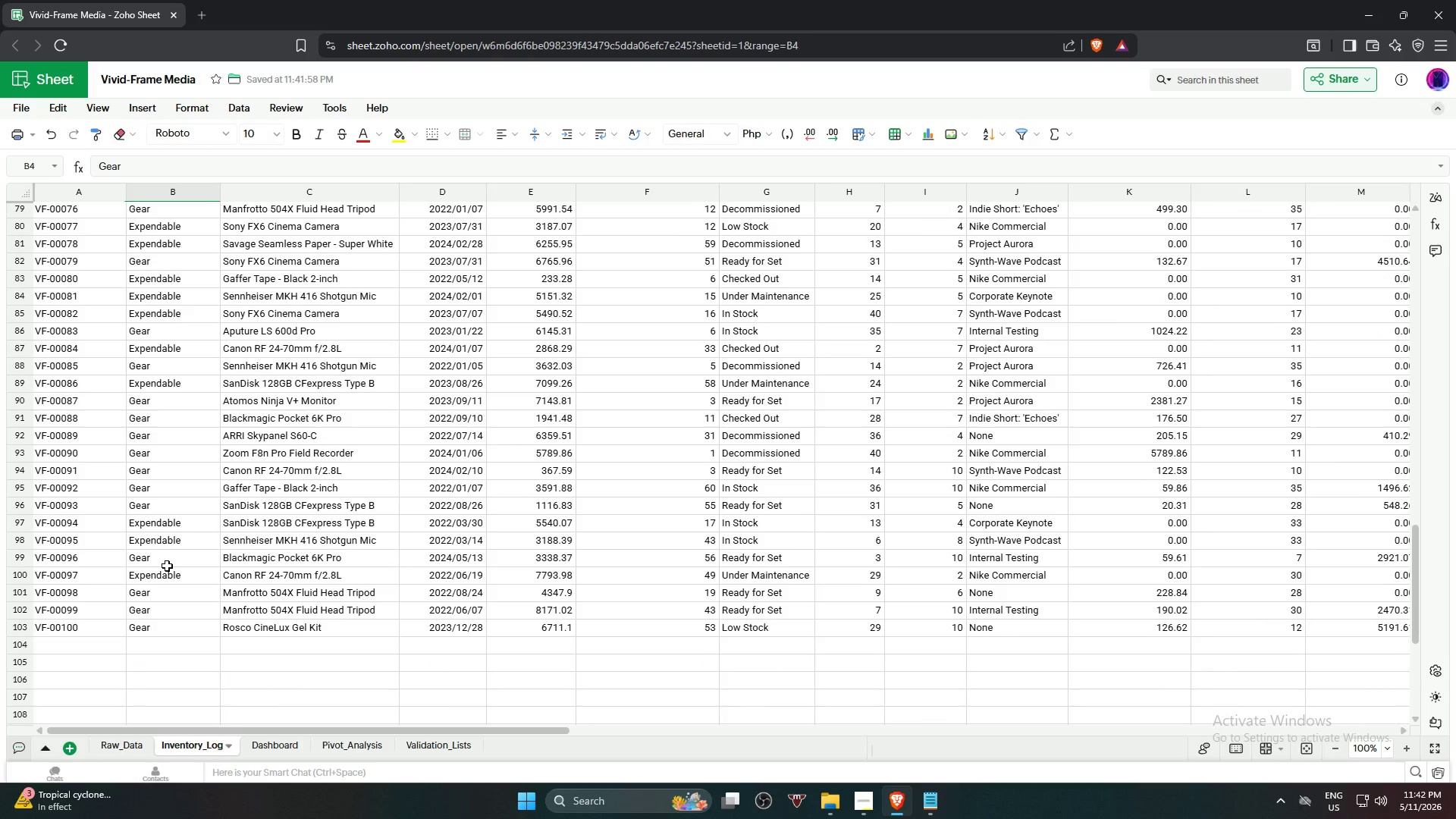 
hold_key(key=ShiftLeft, duration=1.0)
left_click([168, 631])
 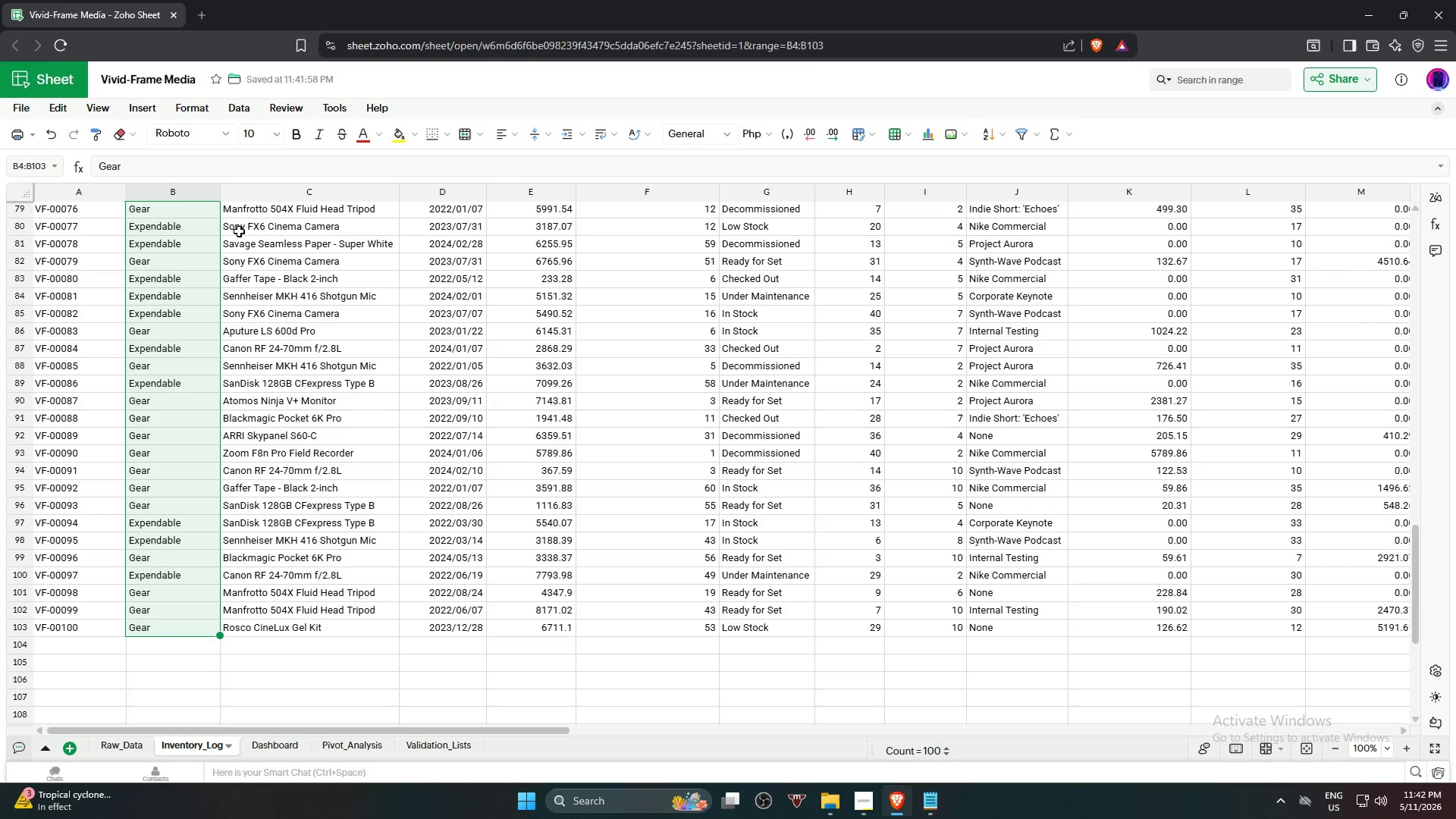 
left_click([239, 107])
 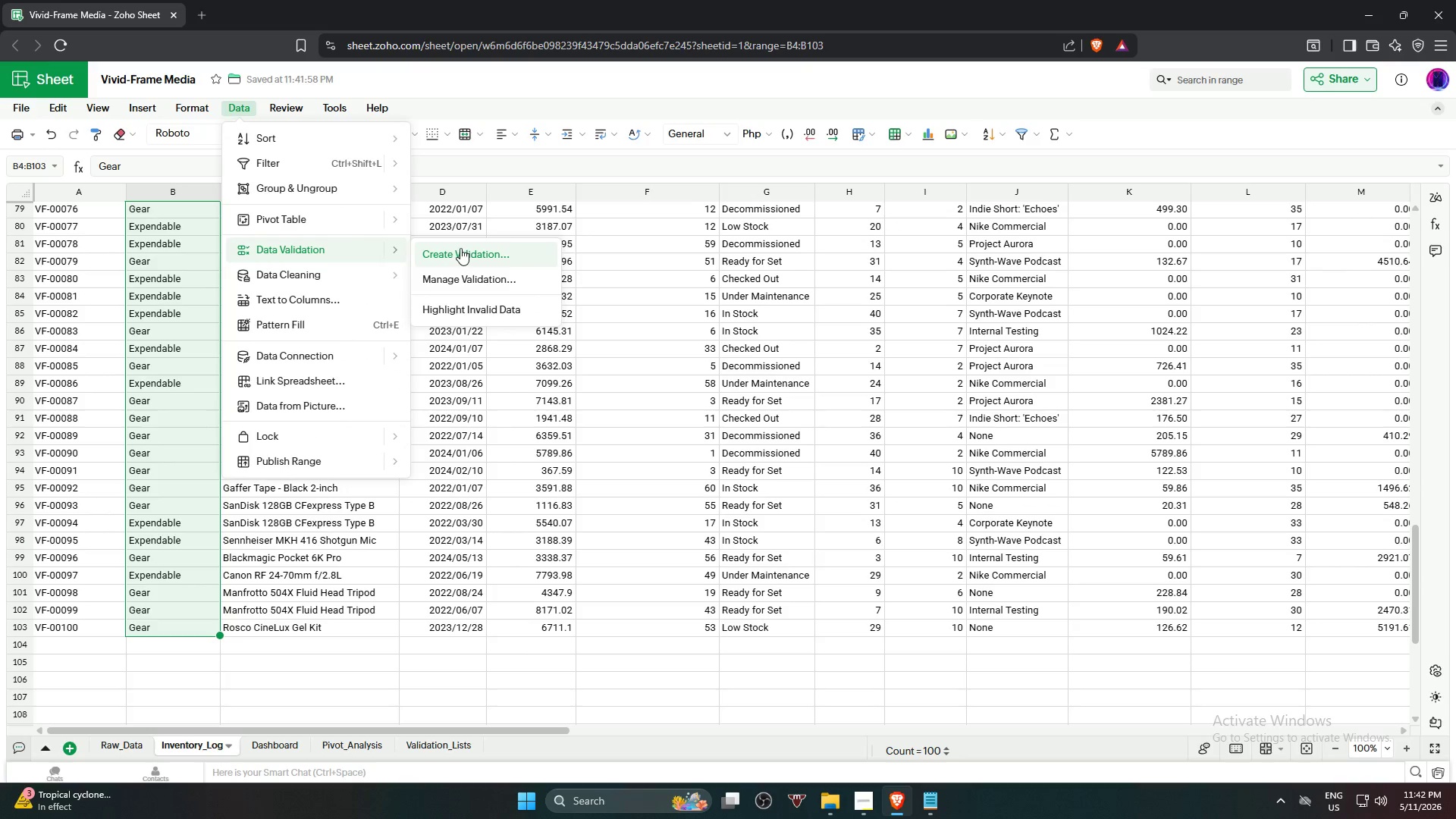 
wait(10.05)
 